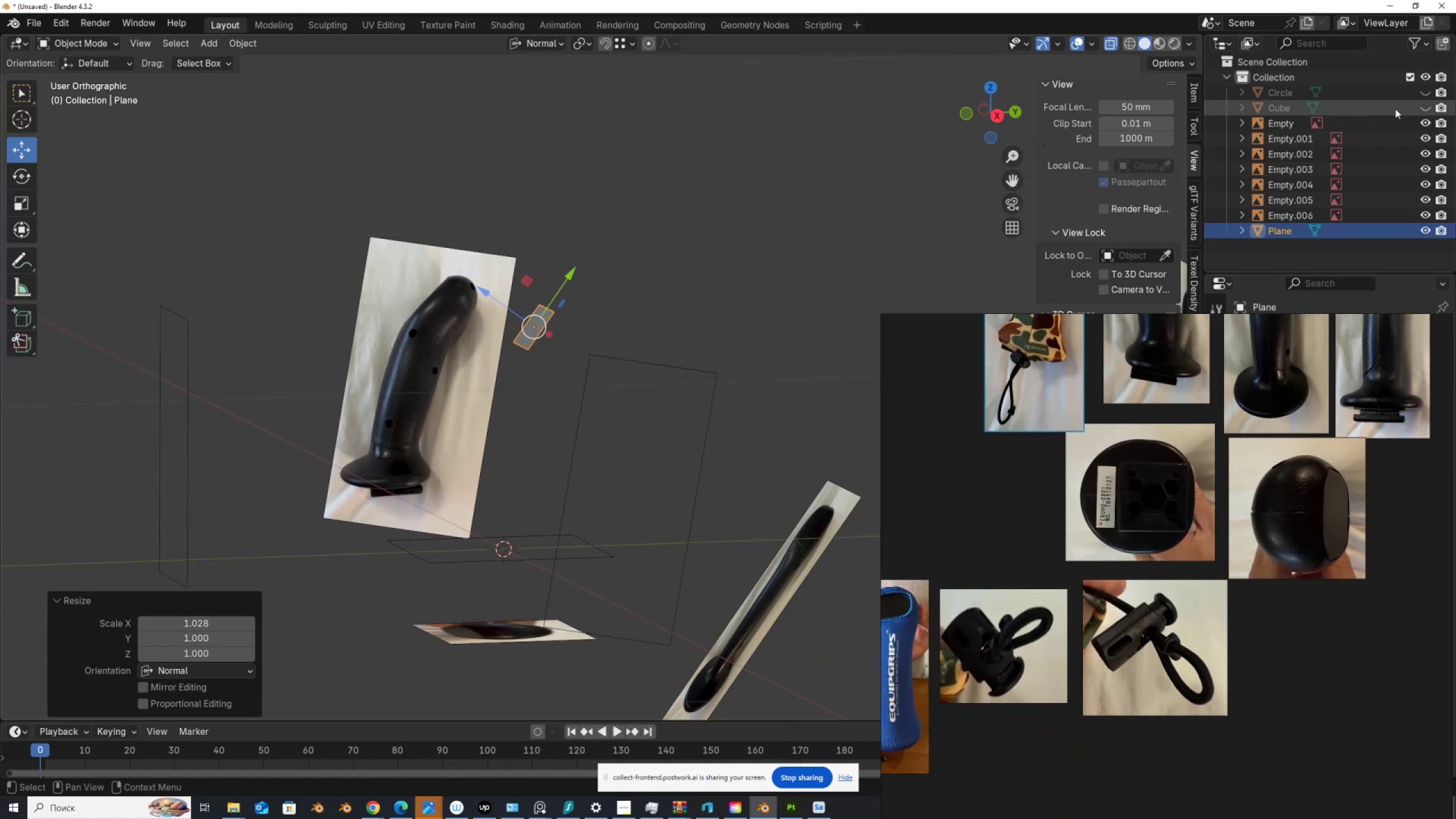 
left_click([1424, 105])
 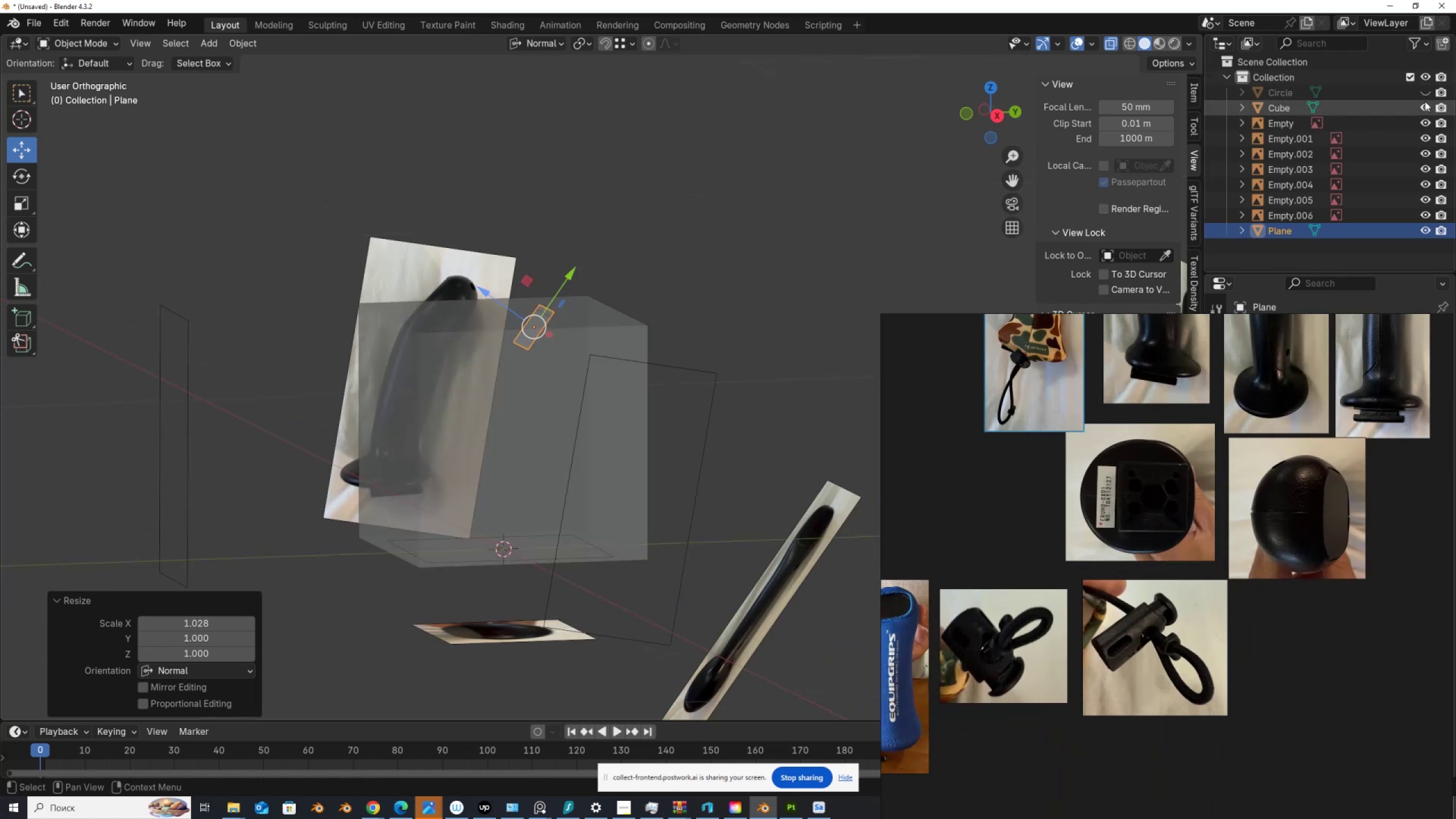 
double_click([1426, 89])
 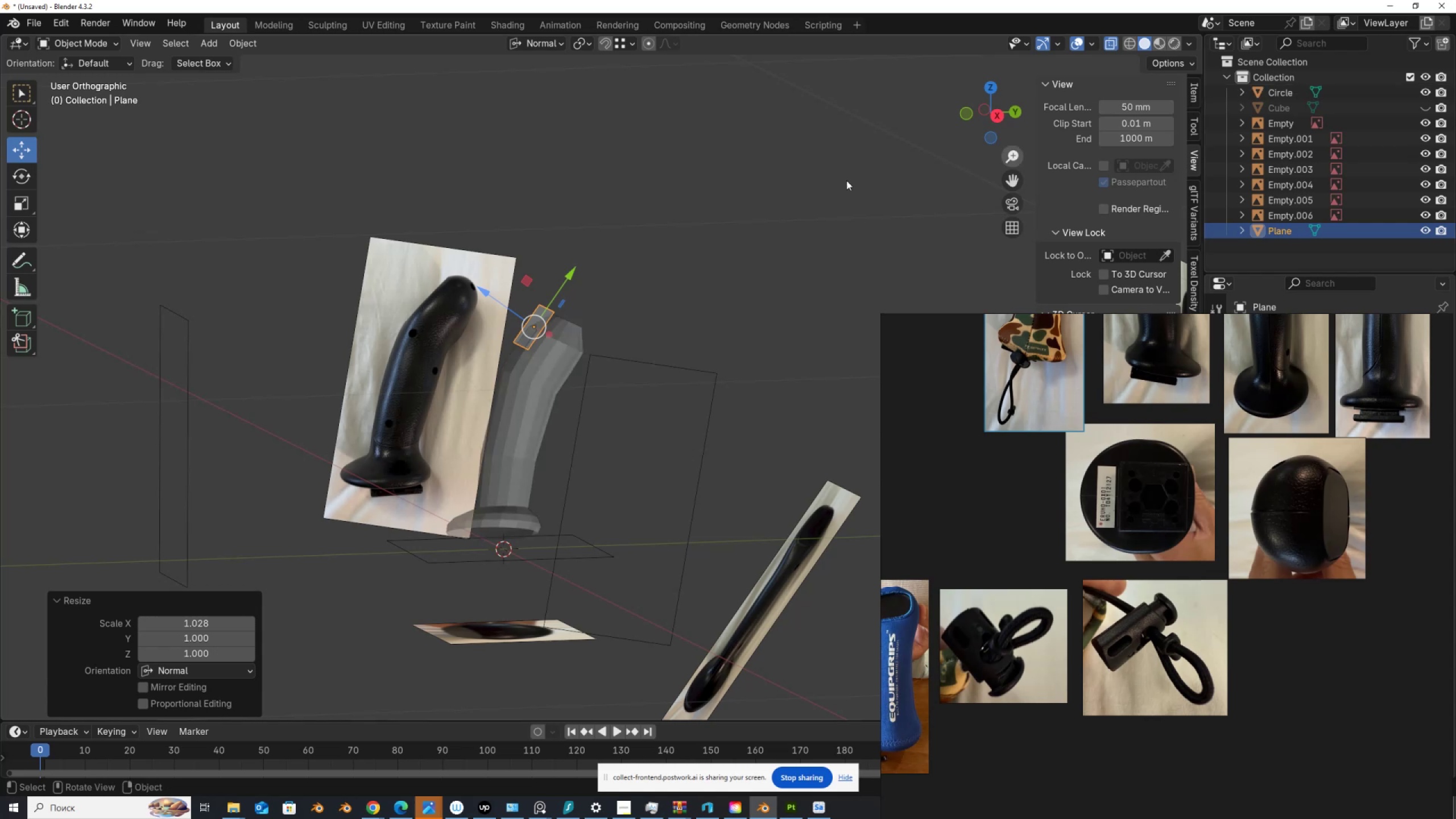 
scroll: coordinate [406, 311], scroll_direction: up, amount: 4.0
 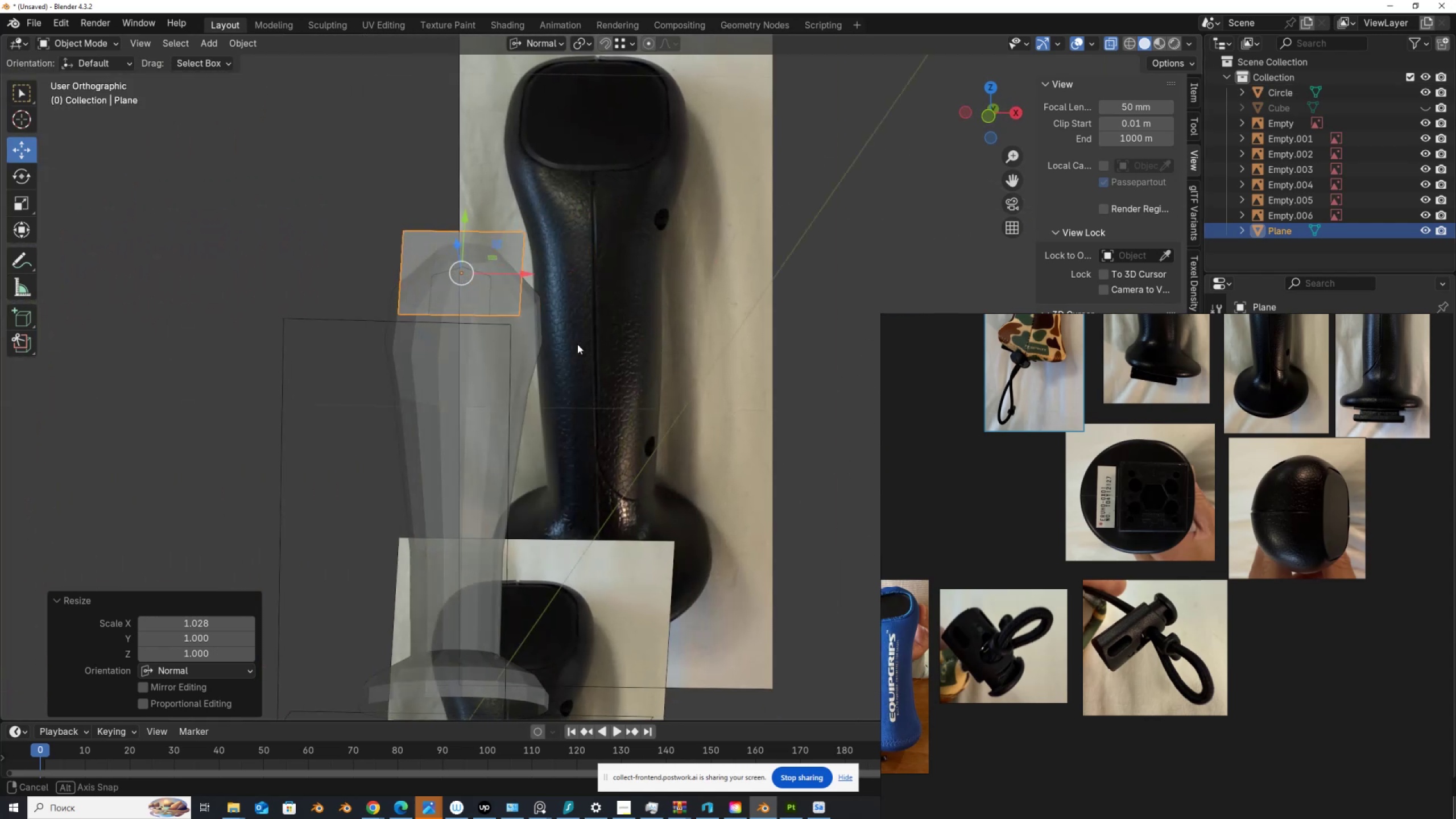 
hold_key(key=AltLeft, duration=1.53)
 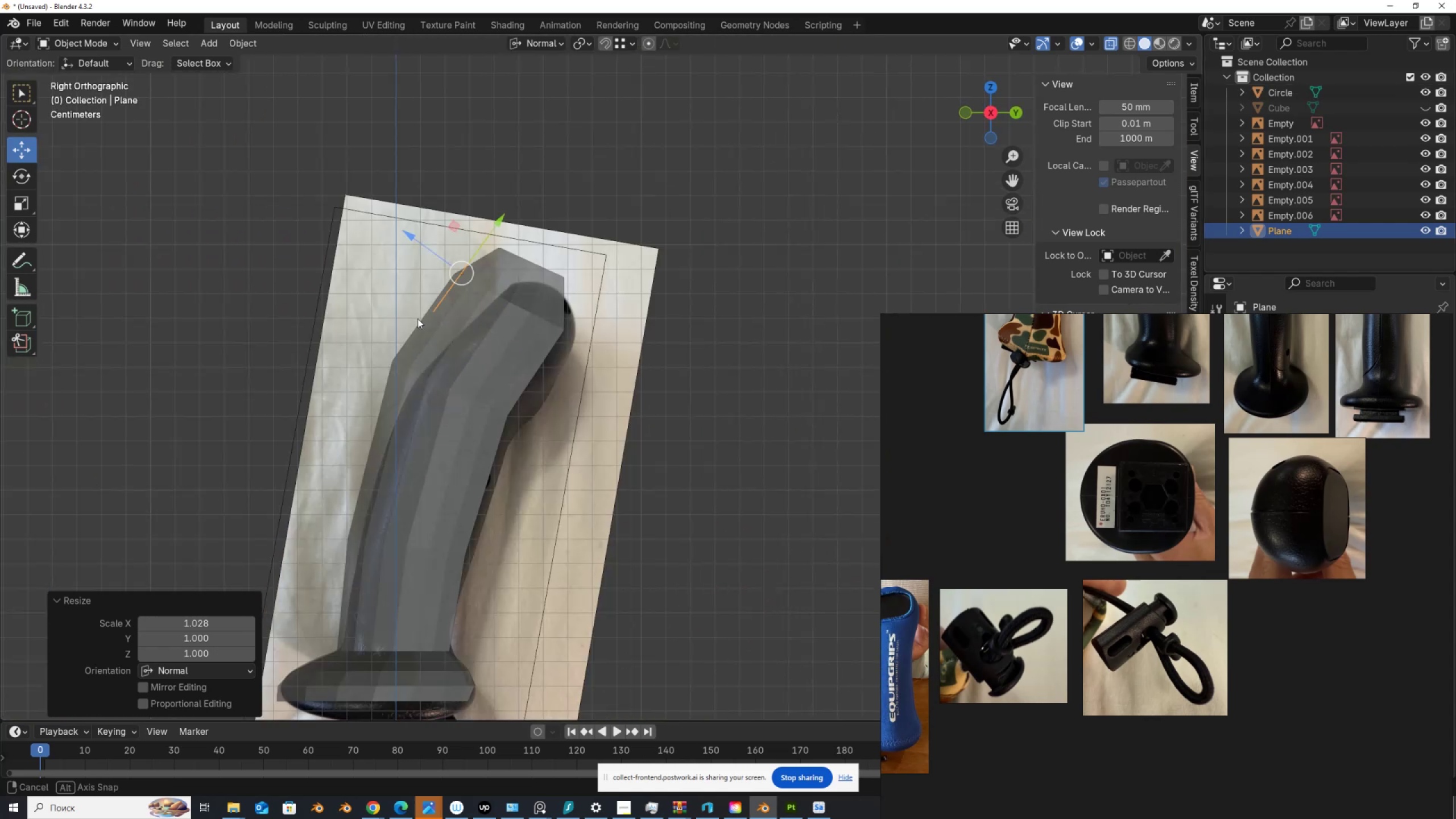 
key(Alt+AltLeft)
 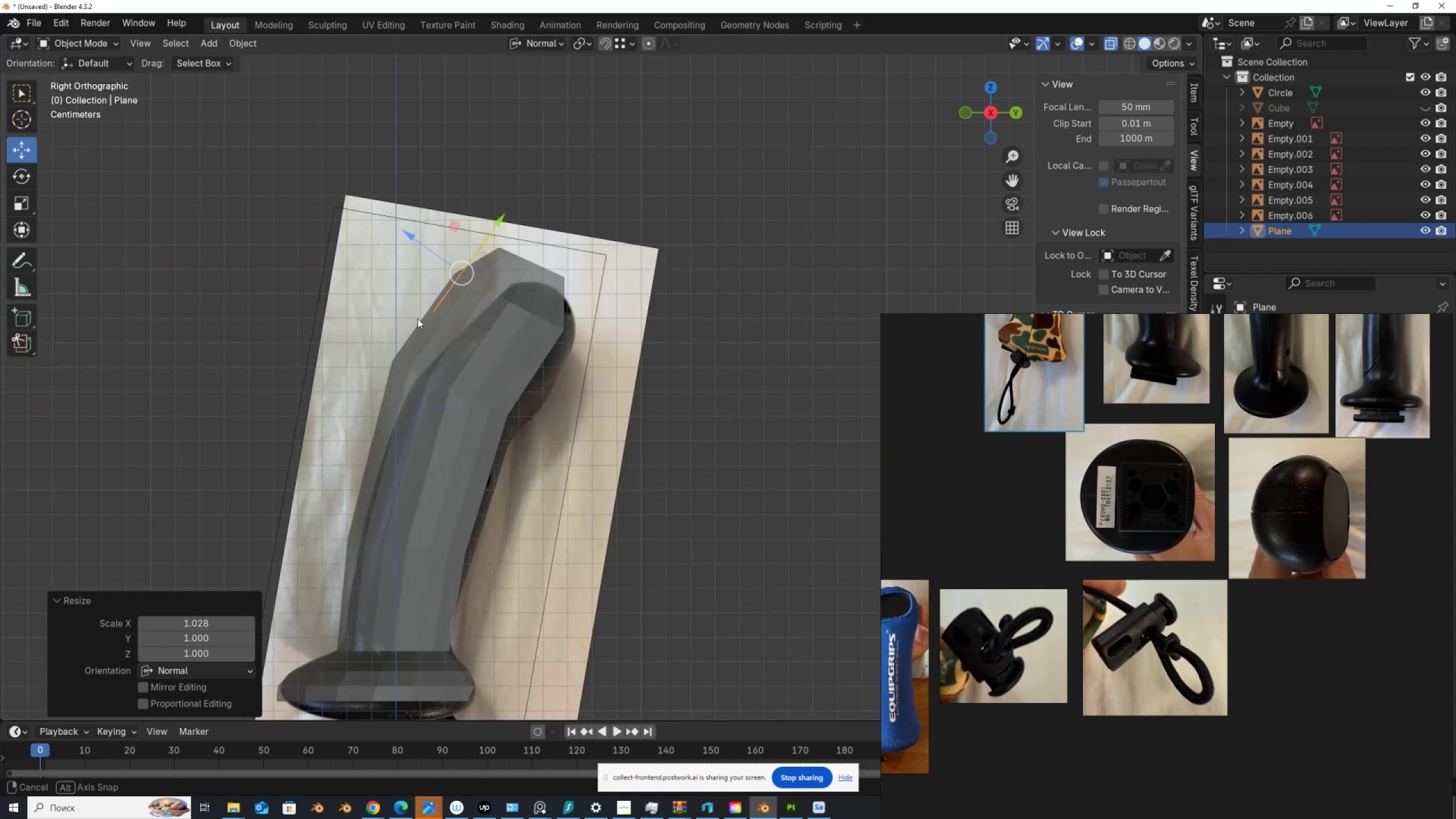 
key(Alt+AltLeft)
 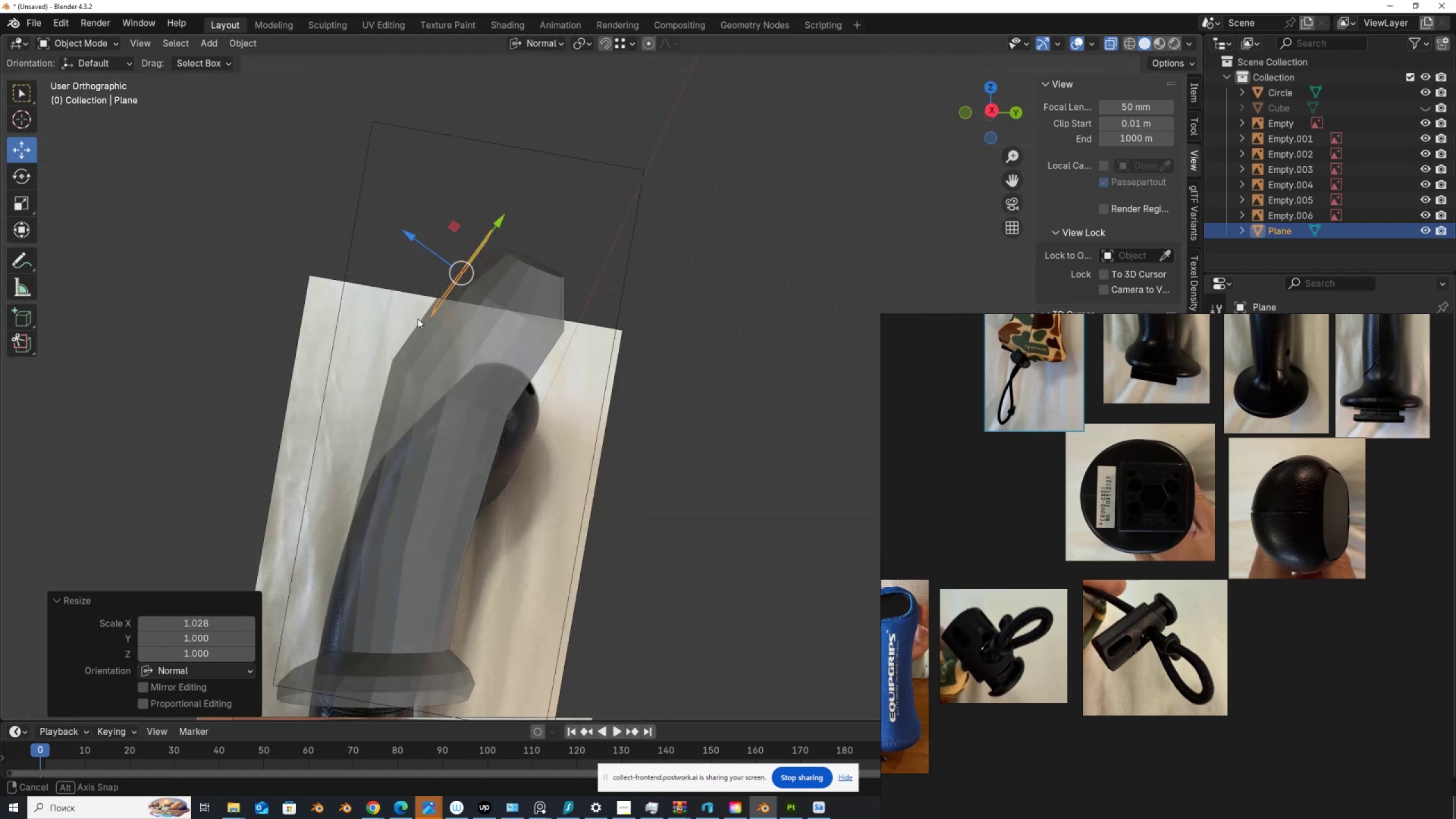 
key(Alt+AltLeft)
 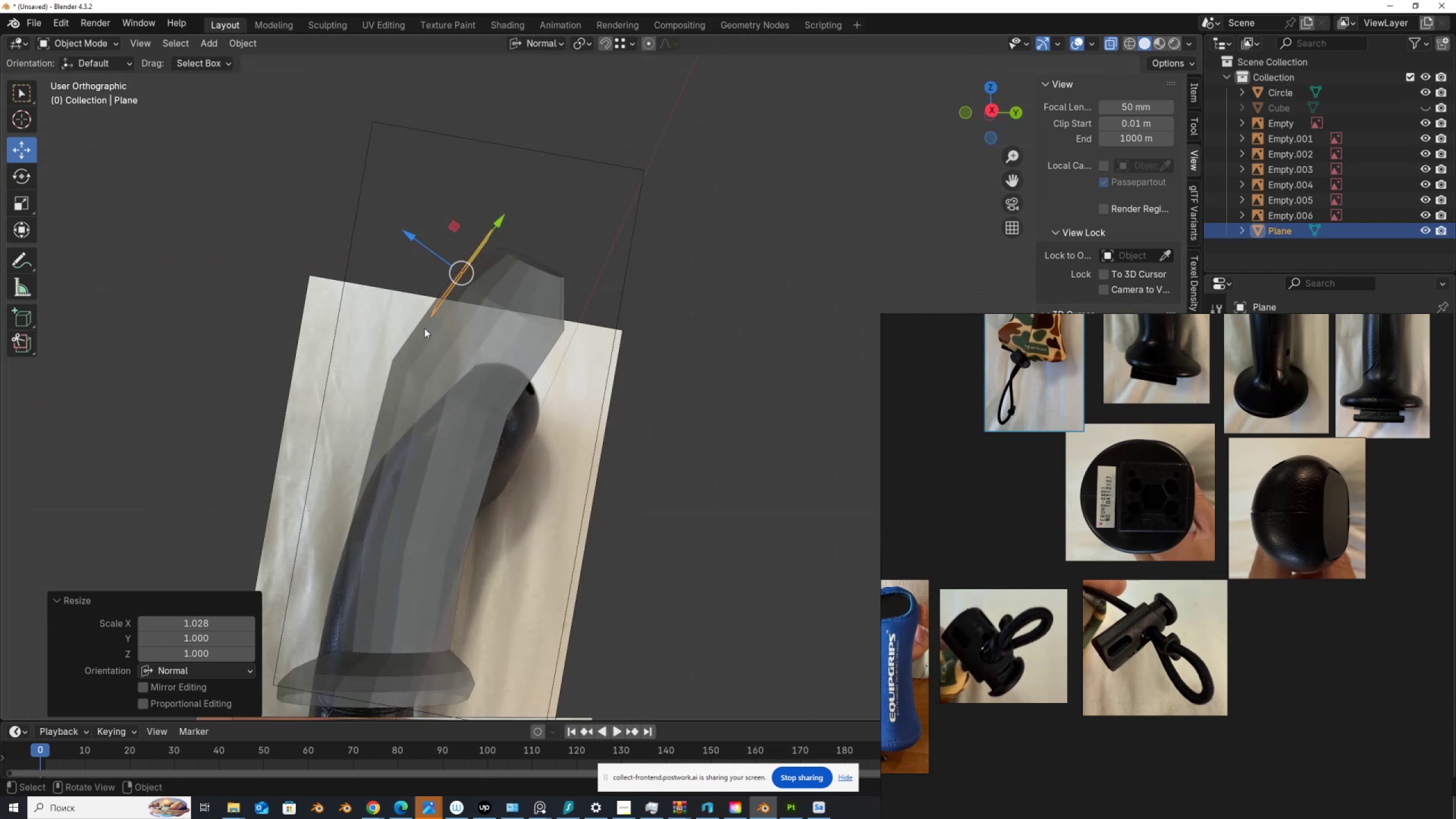 
hold_key(key=AltLeft, duration=1.02)
 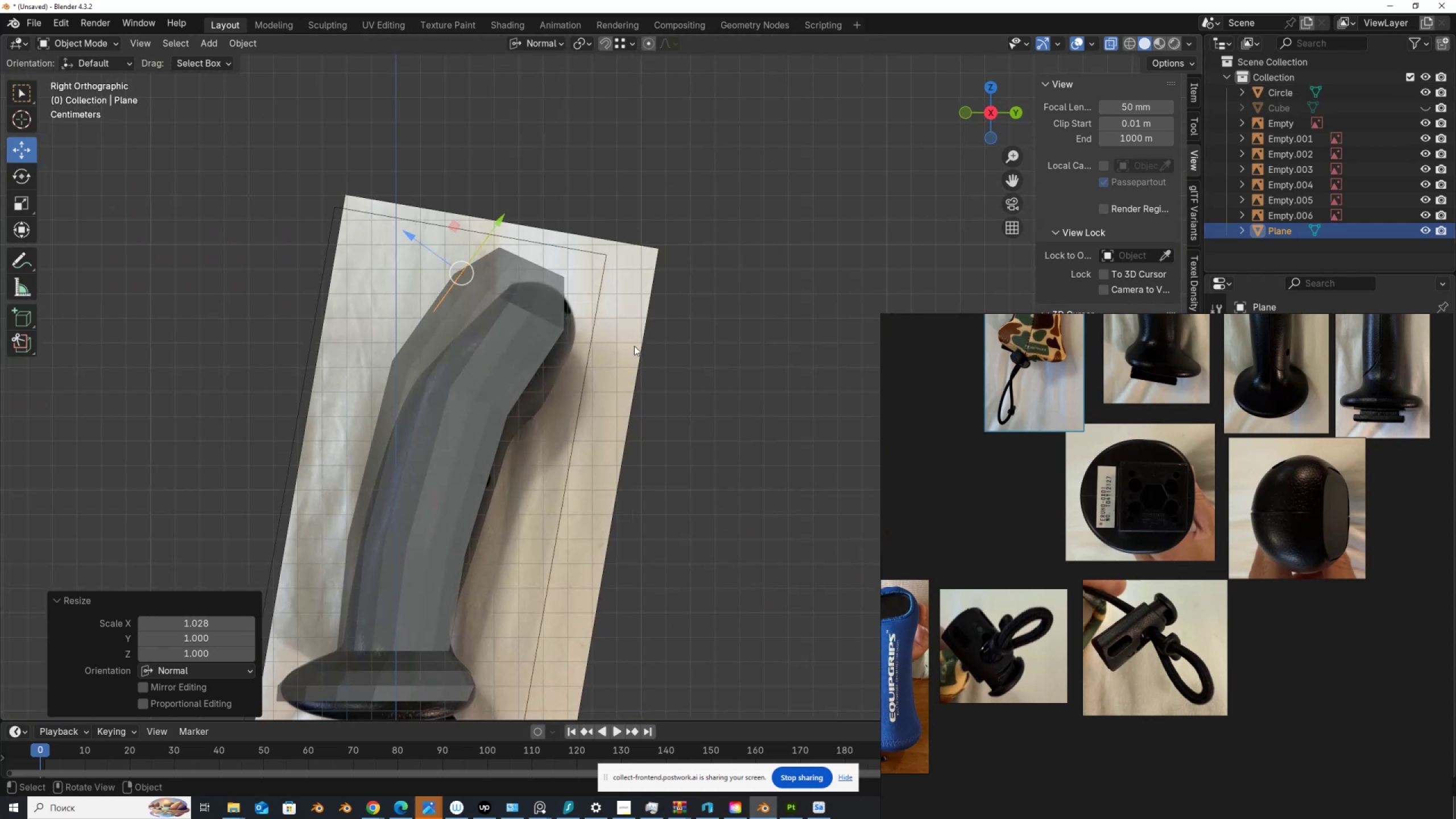 
left_click([639, 344])
 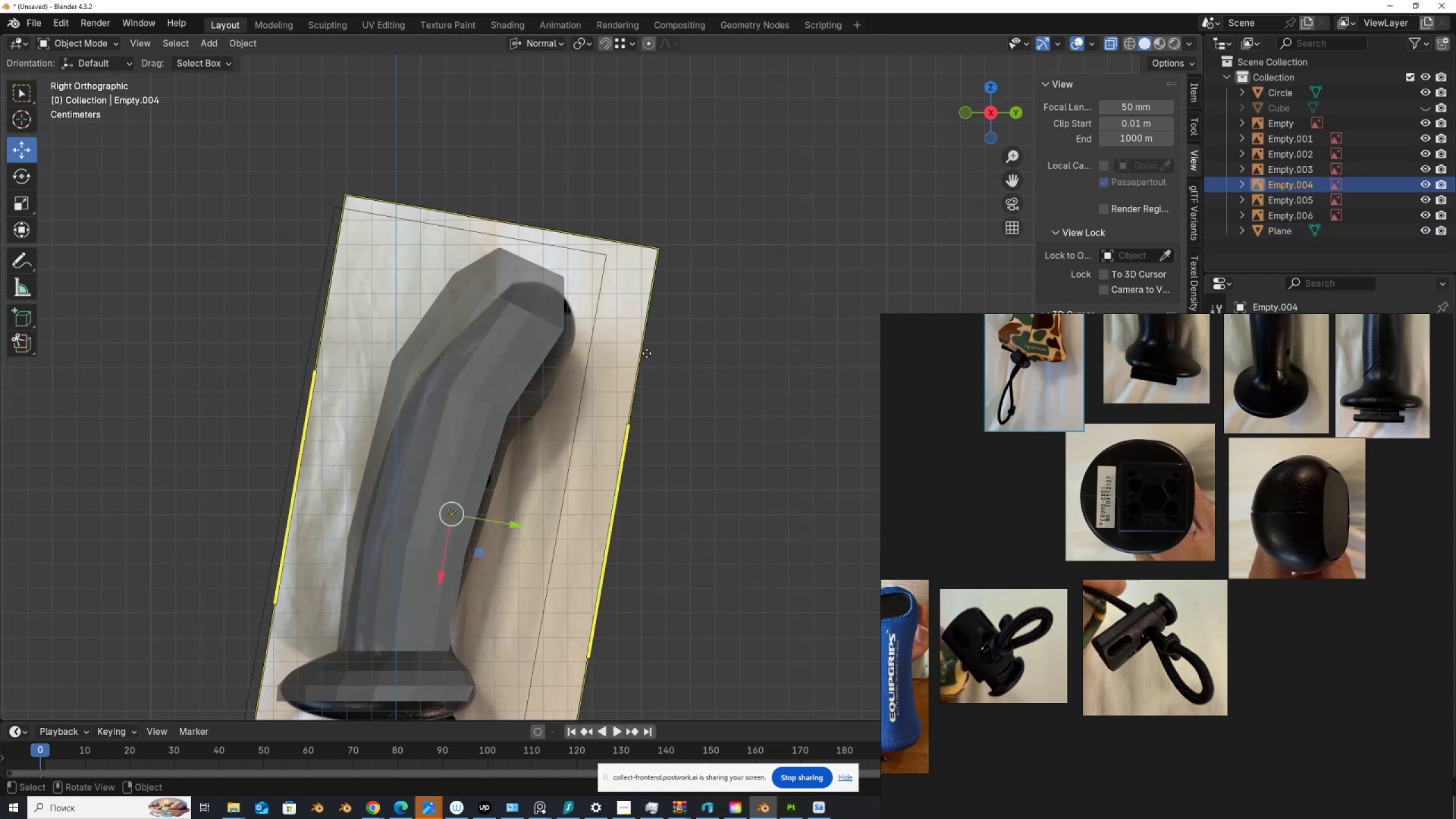 
key(R)
 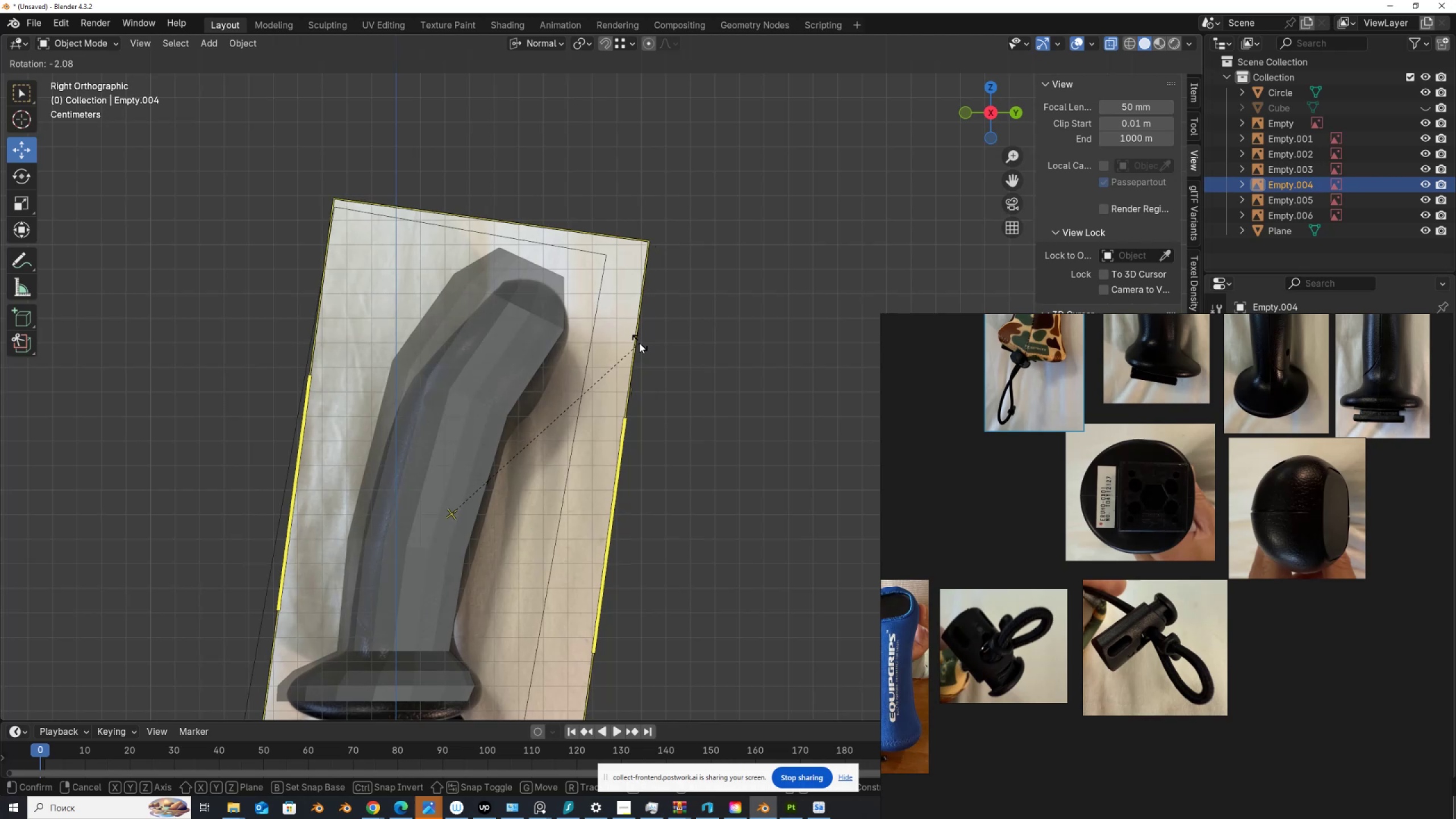 
left_click([639, 343])
 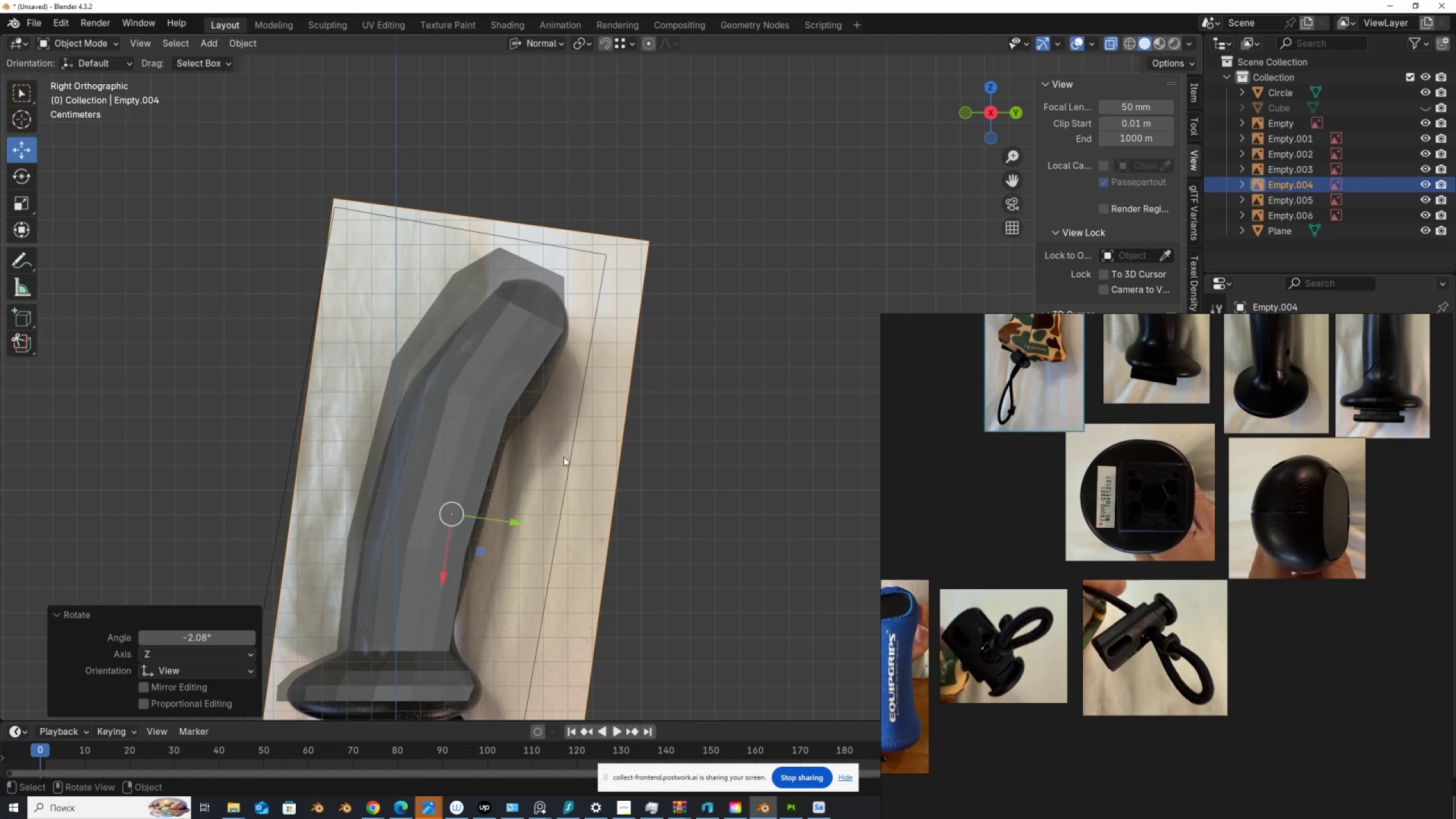 
key(G)
 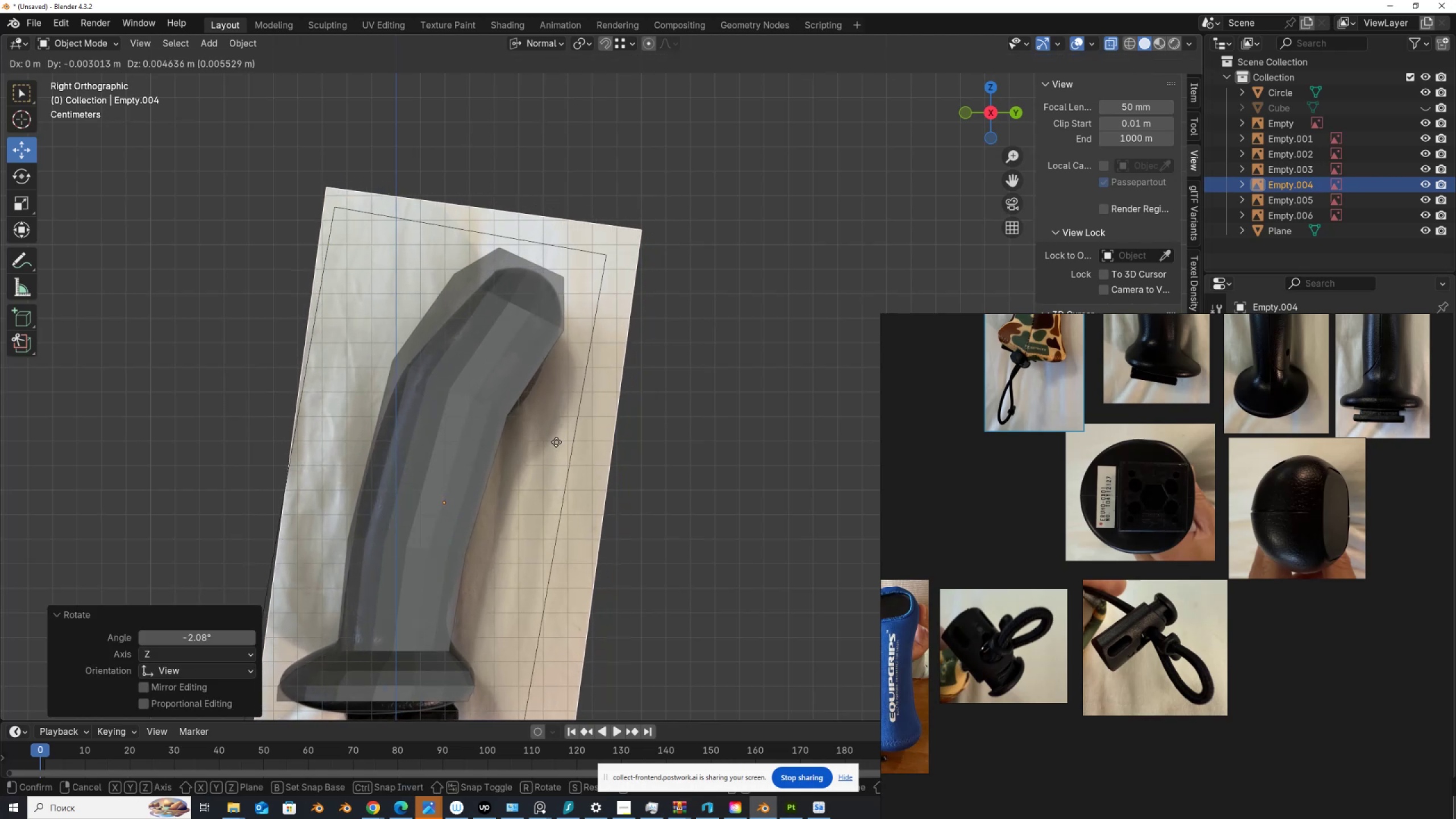 
wait(10.25)
 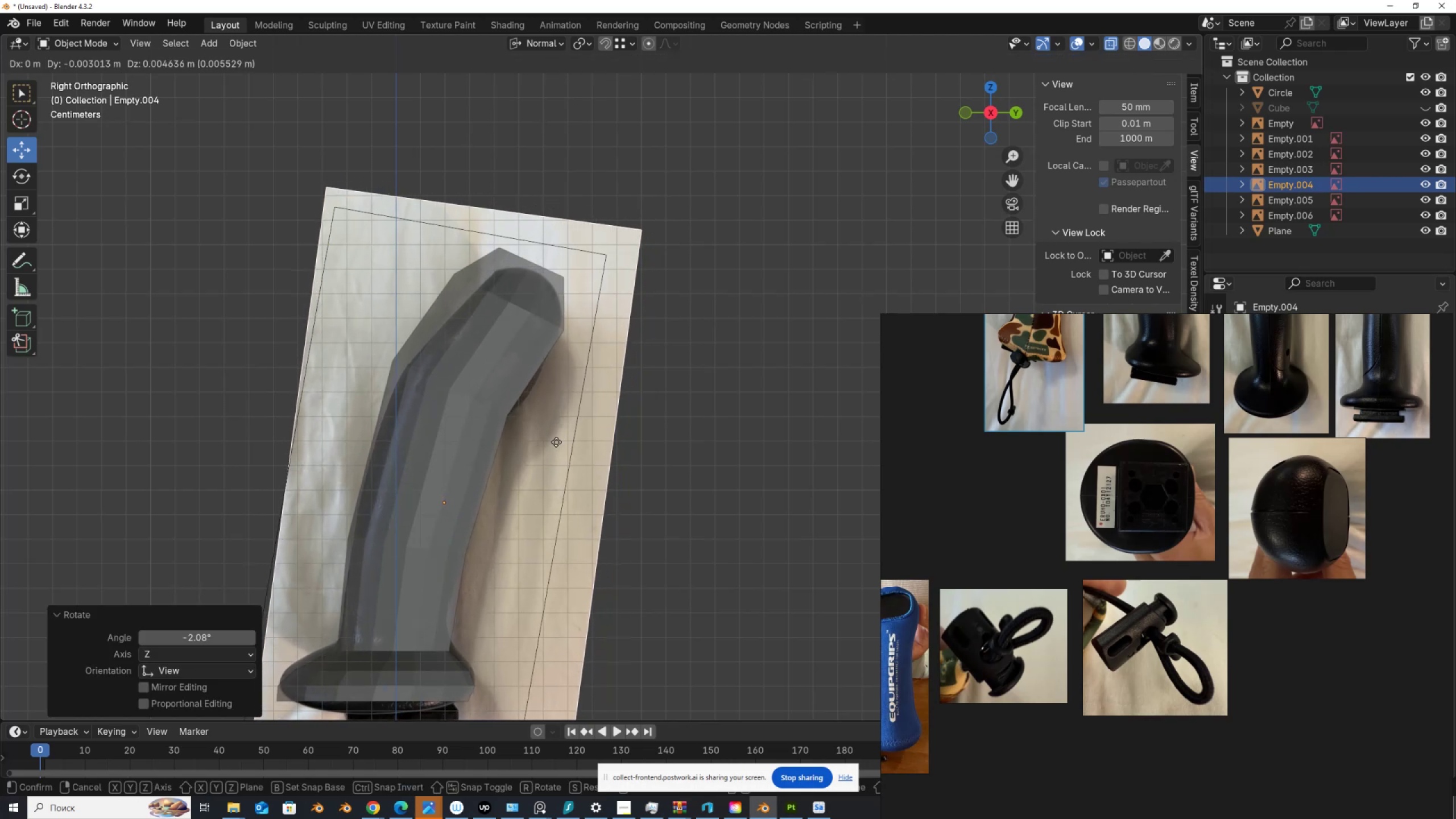 
left_click([556, 421])
 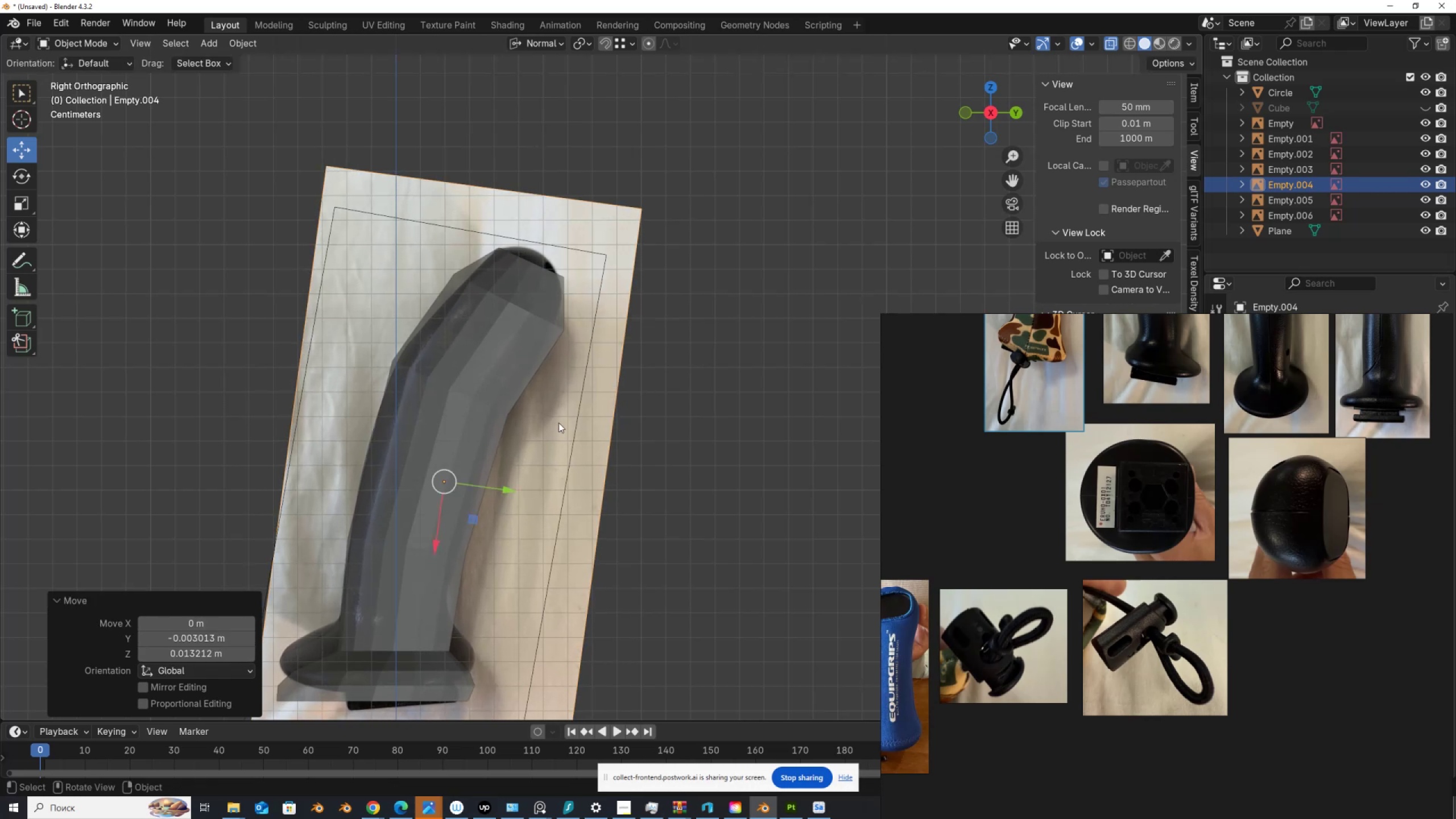 
key(S)
 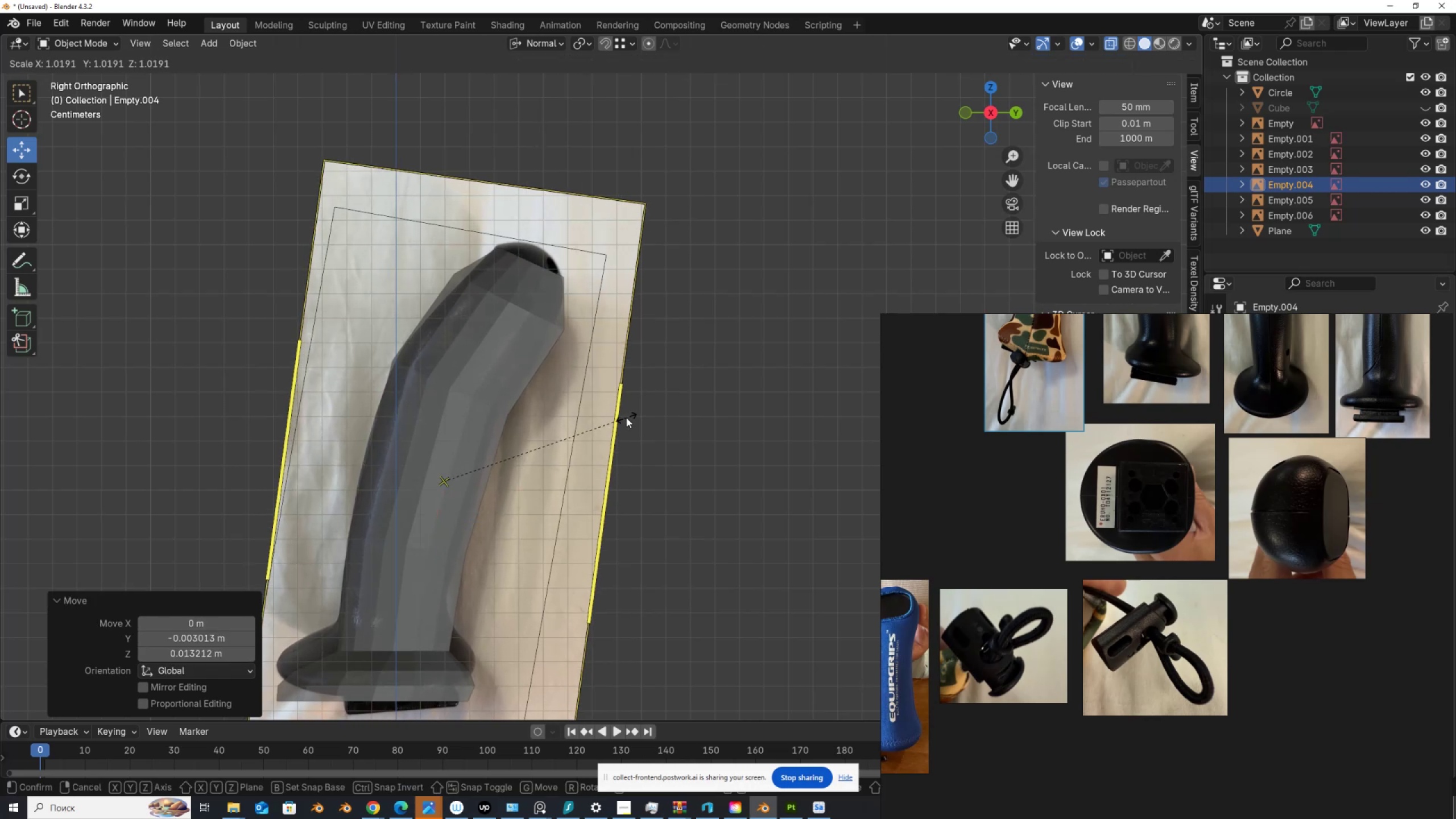 
left_click([626, 417])
 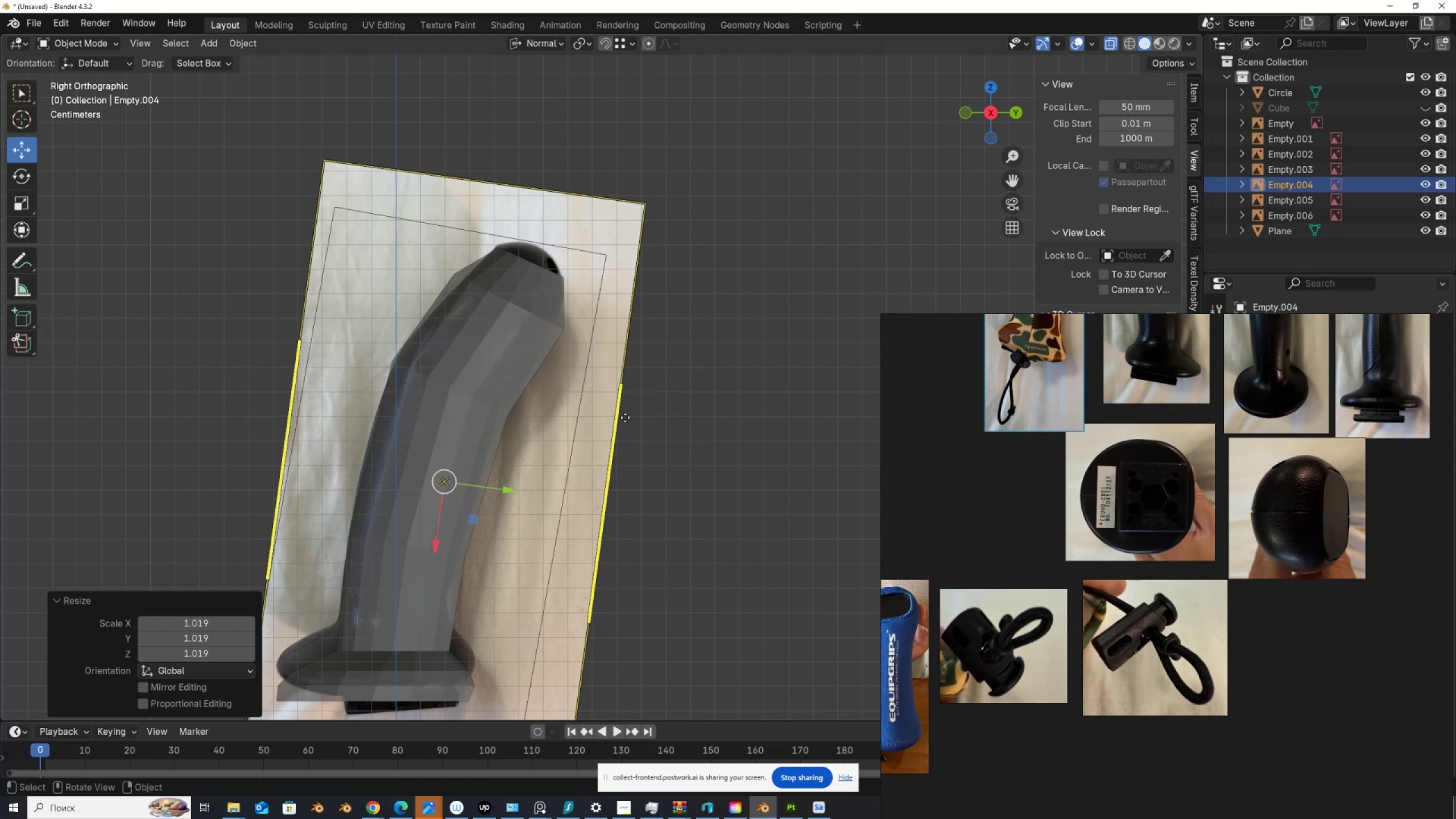 
scroll: coordinate [577, 351], scroll_direction: down, amount: 3.0
 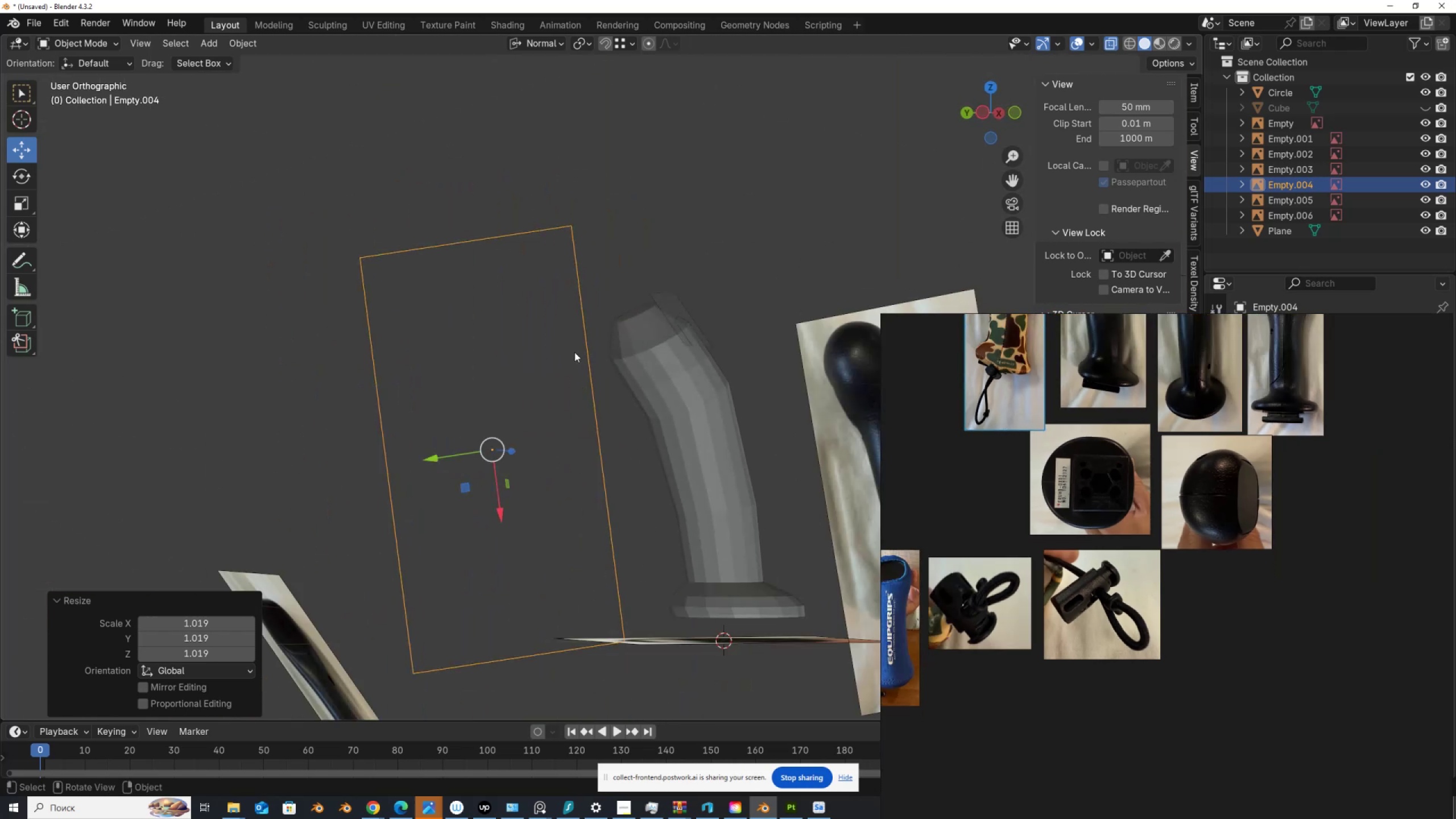 
hold_key(key=ShiftLeft, duration=0.42)
 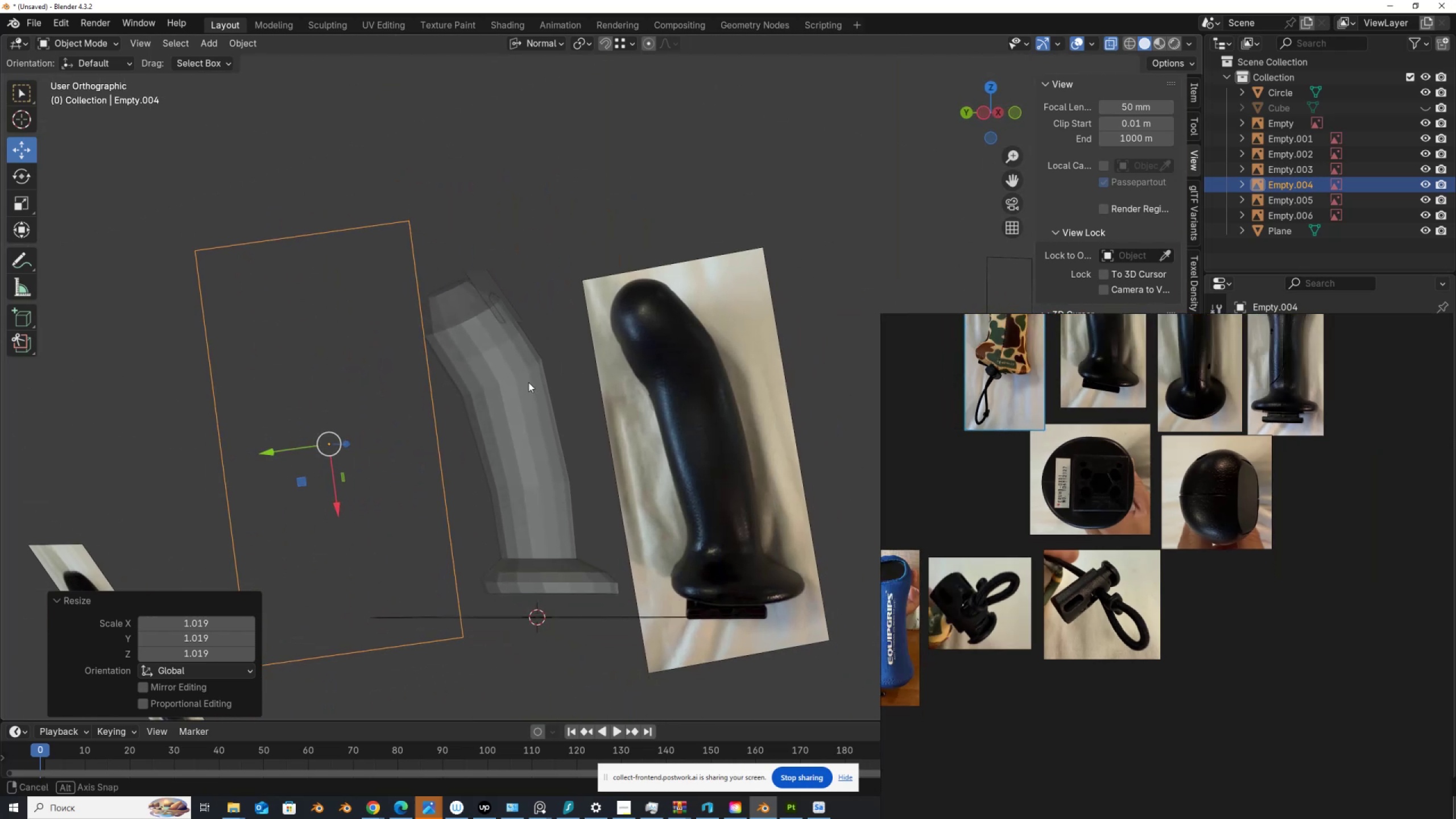 
hold_key(key=AltLeft, duration=1.24)
 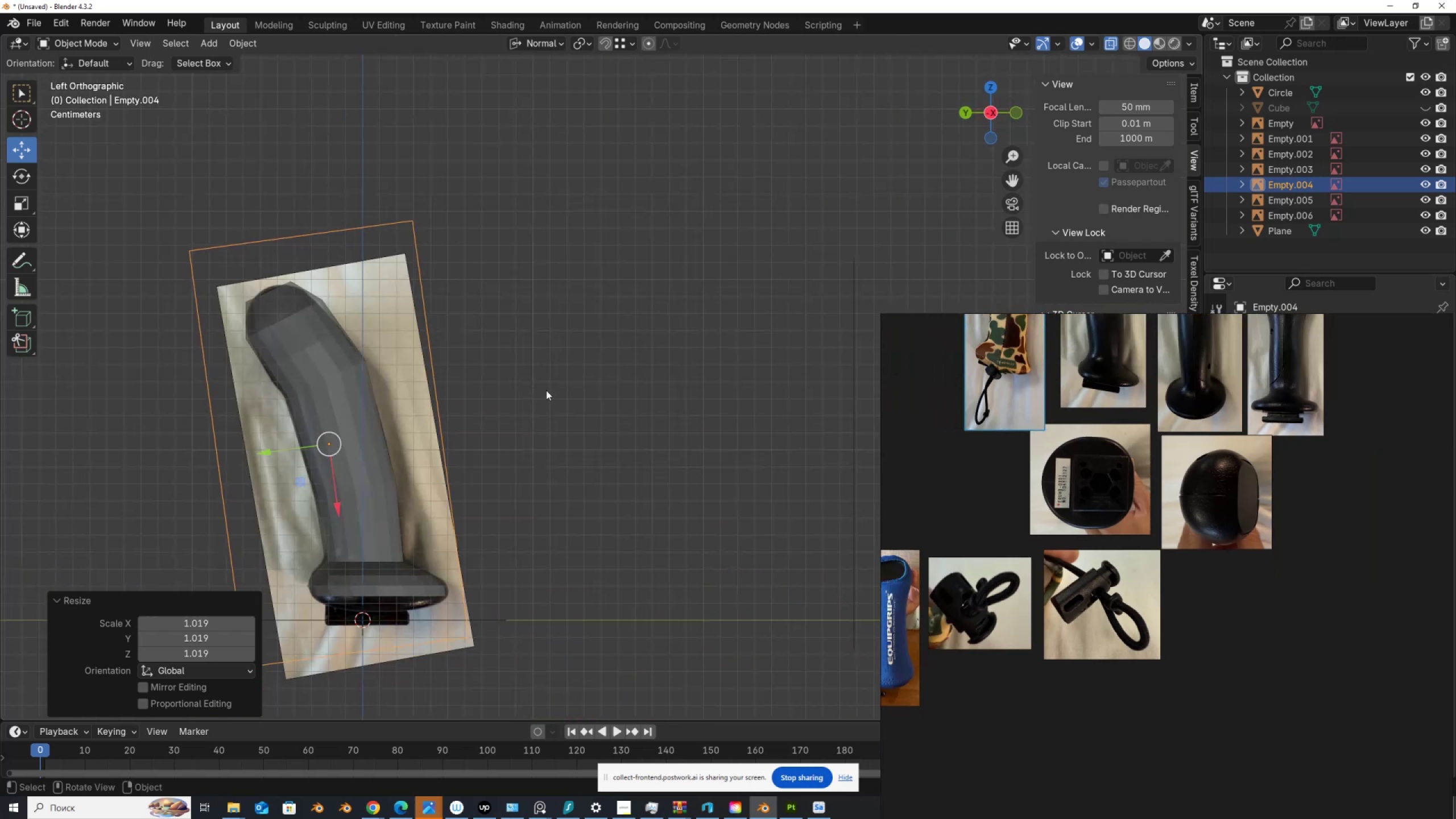 
scroll: coordinate [544, 391], scroll_direction: up, amount: 3.0
 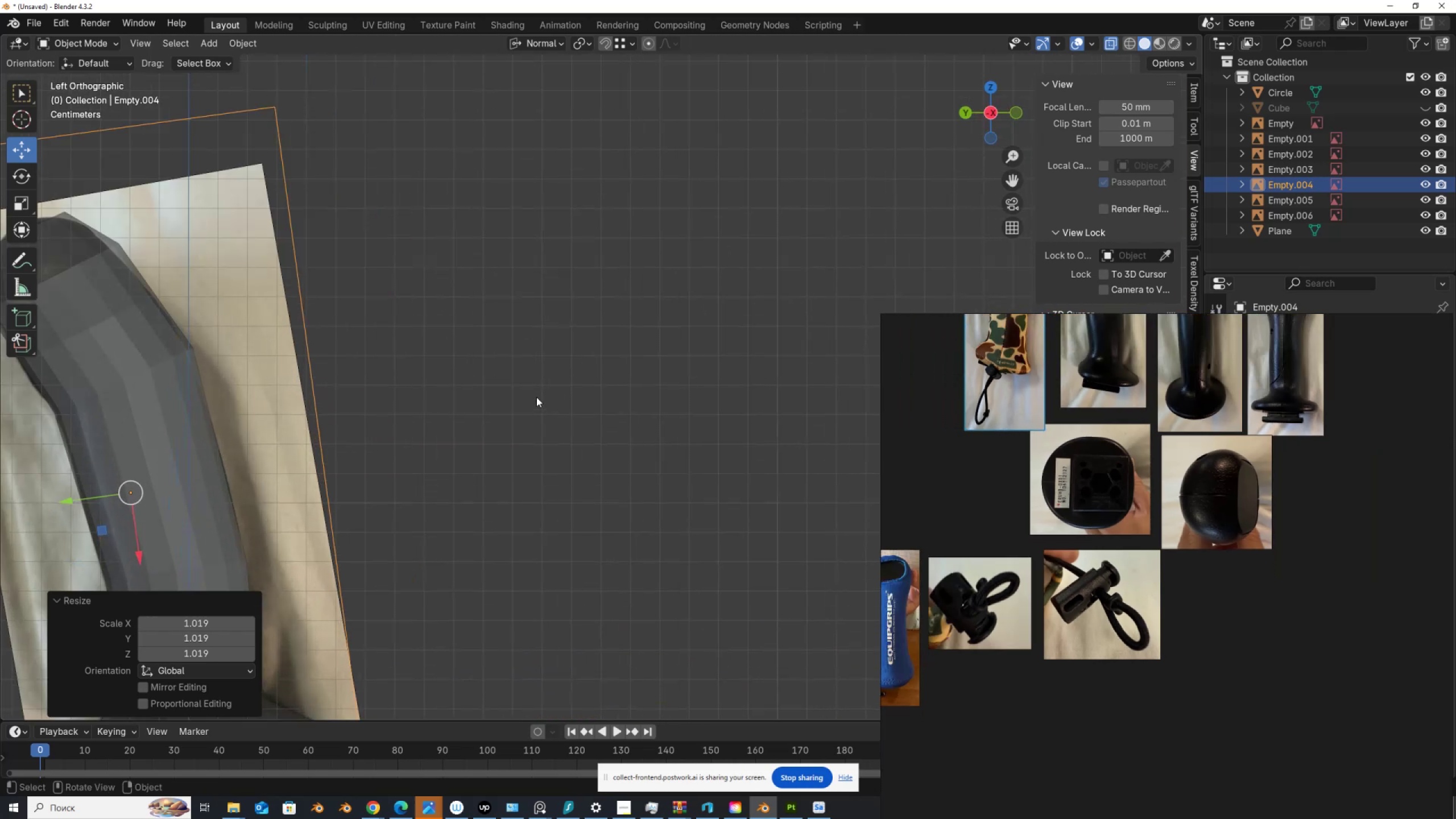 
hold_key(key=ShiftLeft, duration=1.53)
 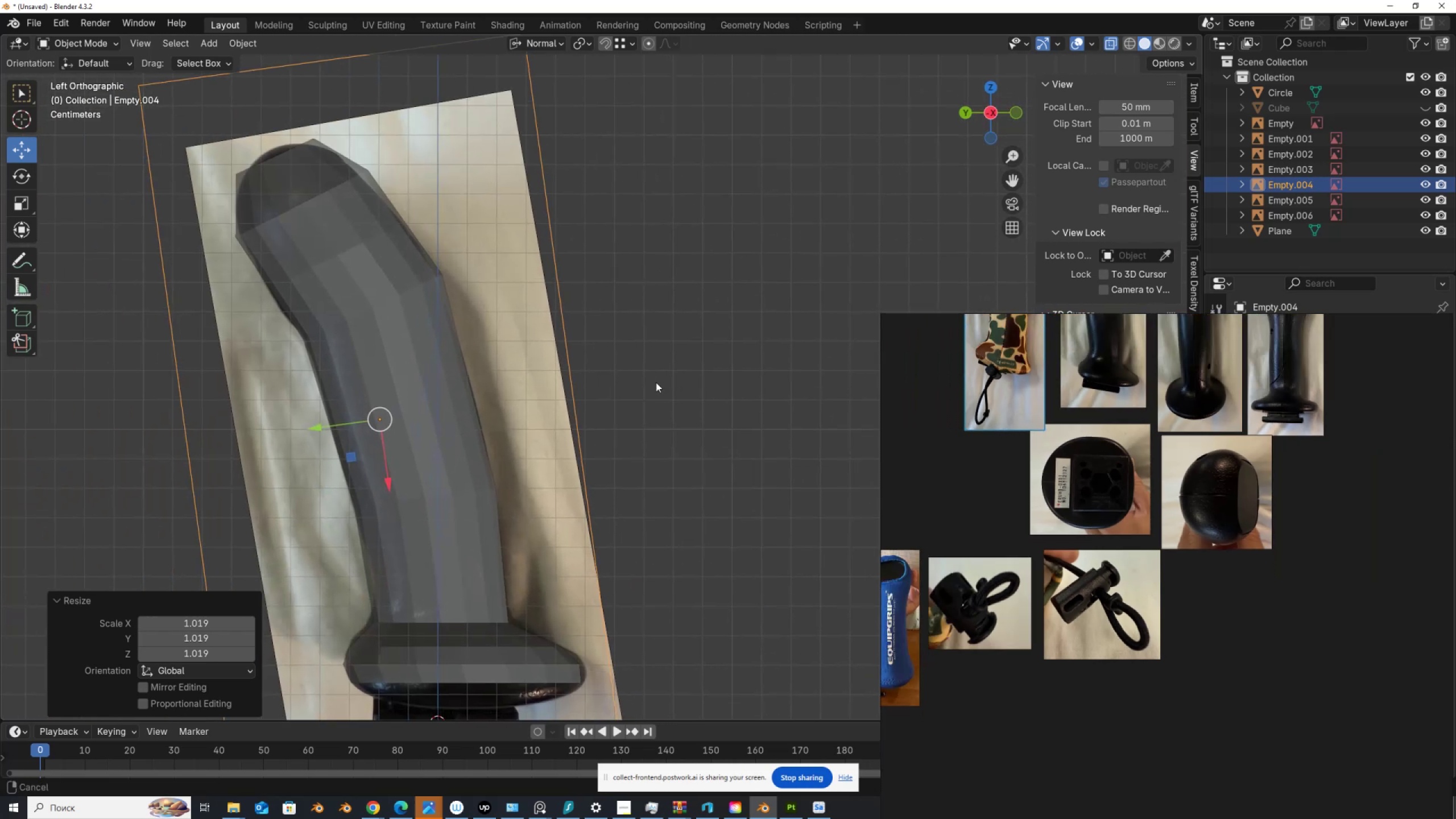 
hold_key(key=ShiftLeft, duration=1.36)
 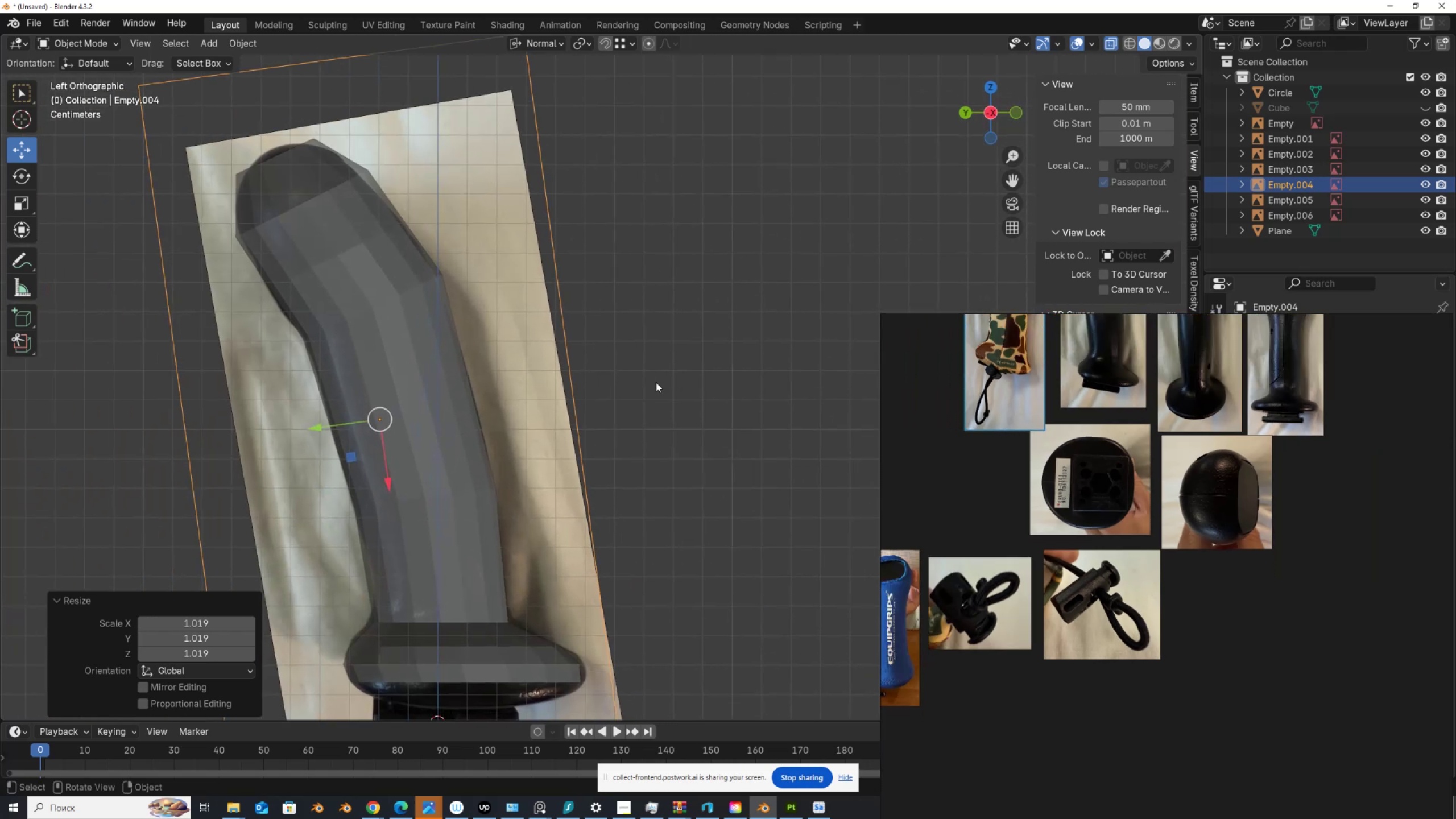 
scroll: coordinate [515, 386], scroll_direction: down, amount: 5.0
 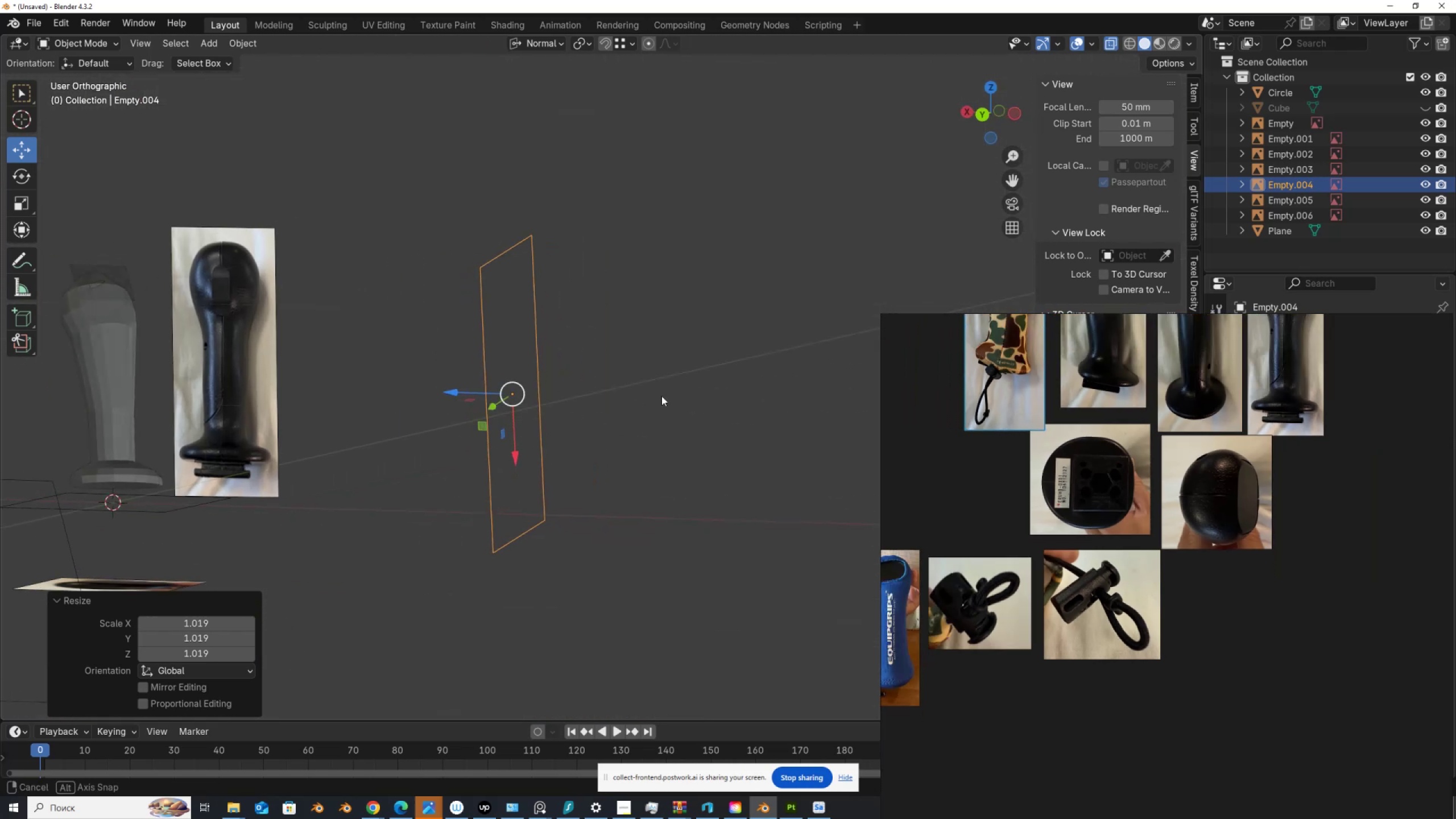 
hold_key(key=AltLeft, duration=1.24)
 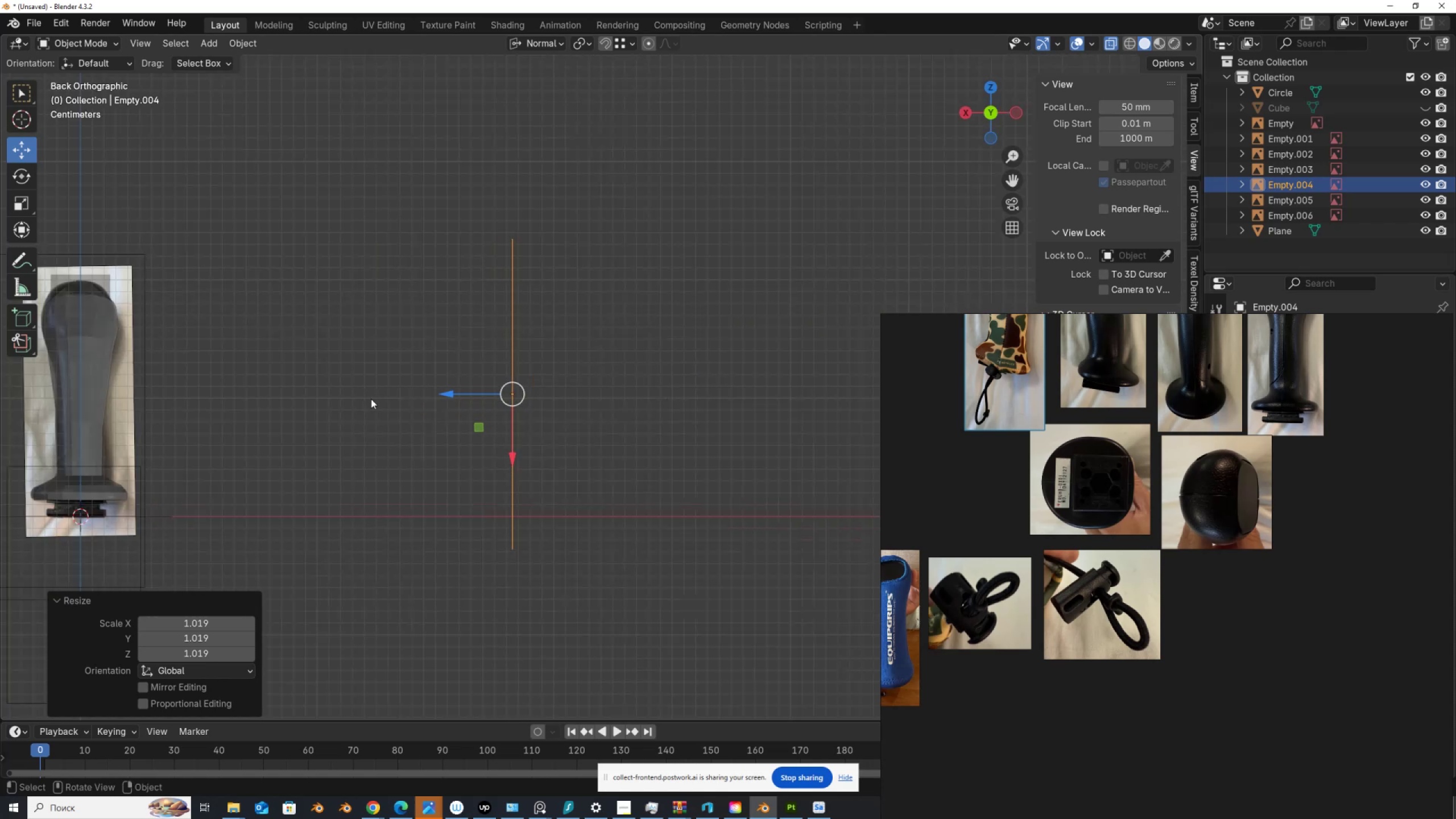 
hold_key(key=ShiftLeft, duration=0.47)
 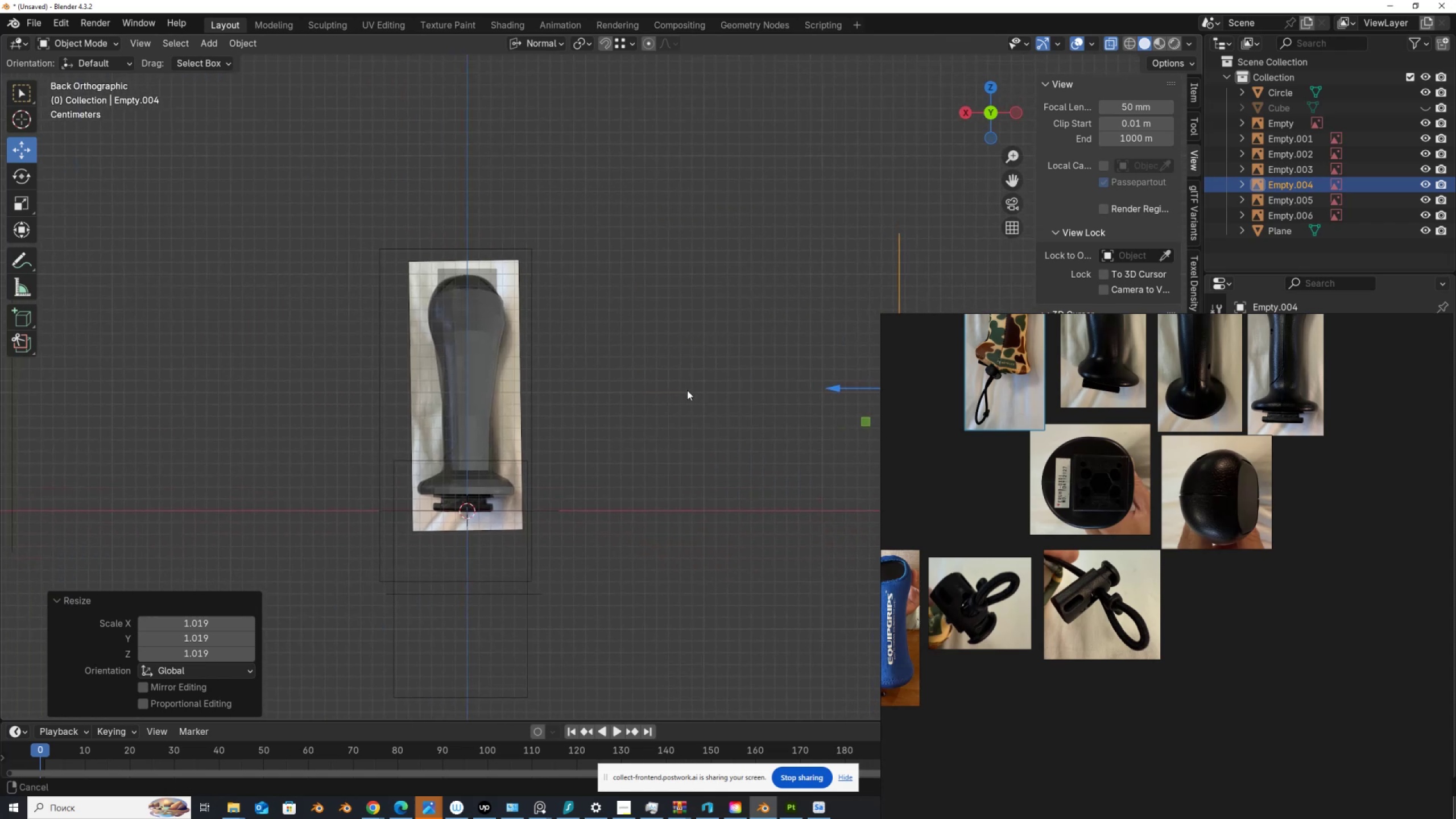 
scroll: coordinate [428, 409], scroll_direction: up, amount: 5.0
 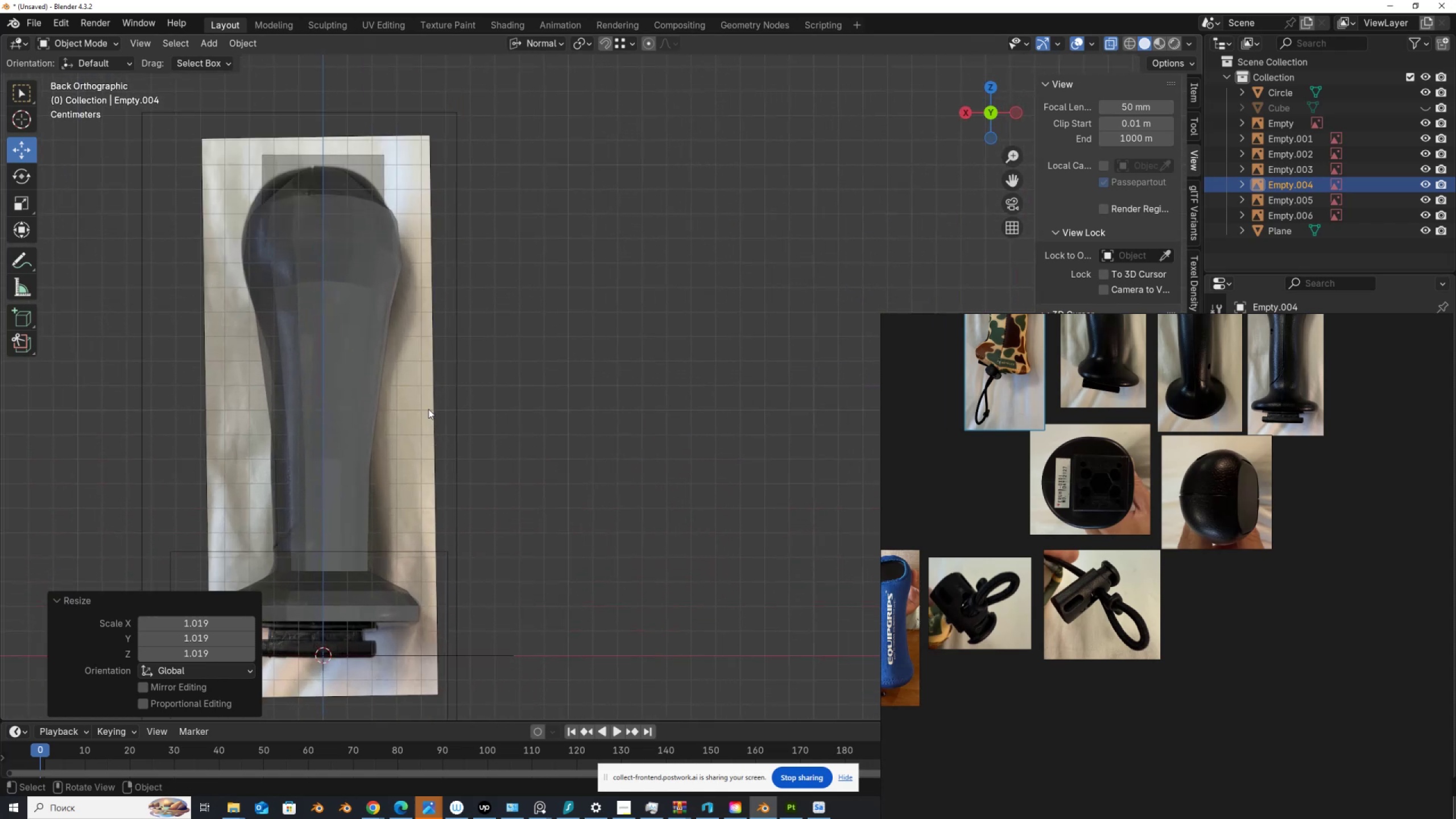 
hold_key(key=ShiftLeft, duration=0.53)
 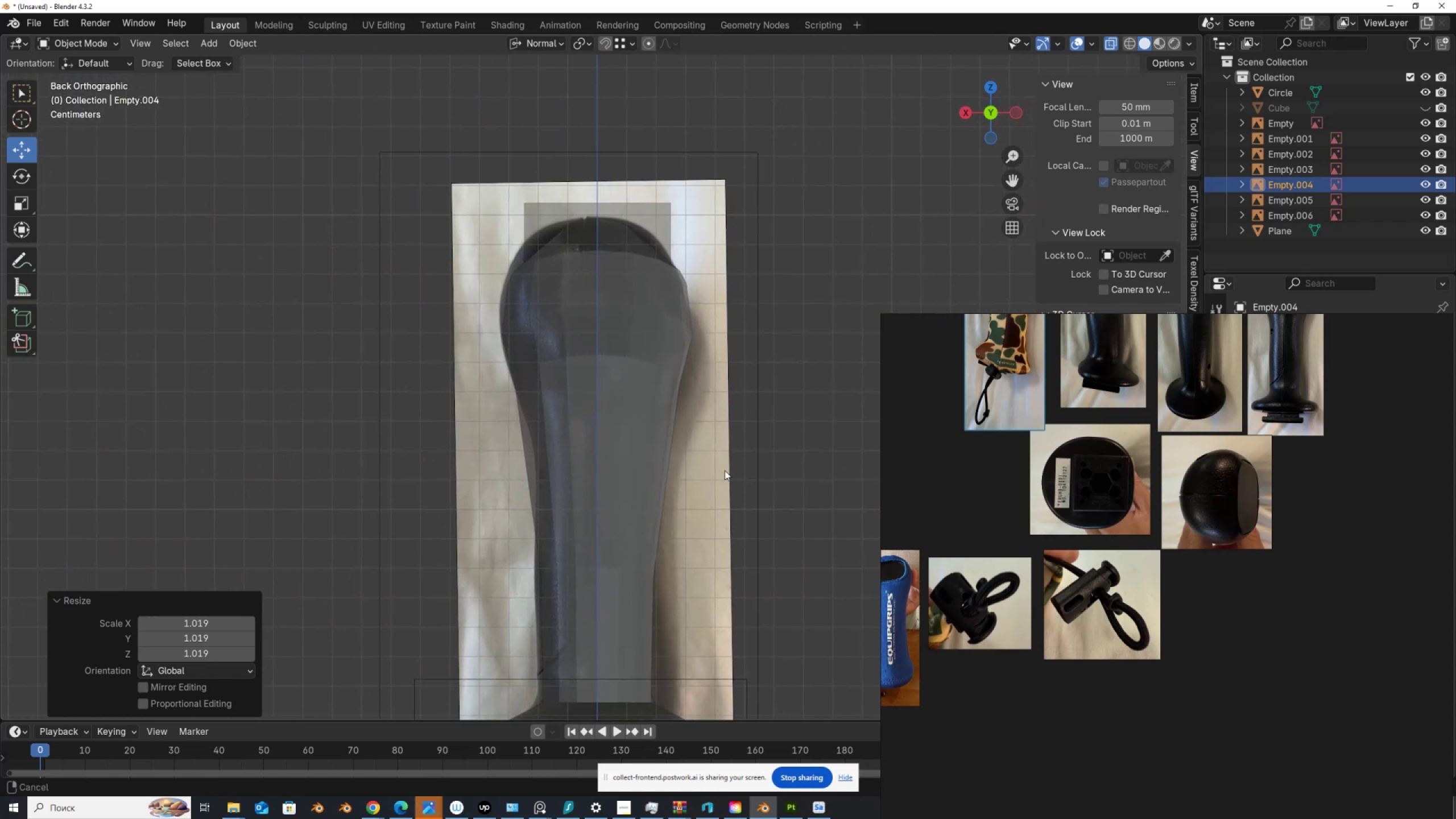 
scroll: coordinate [725, 470], scroll_direction: up, amount: 2.0
 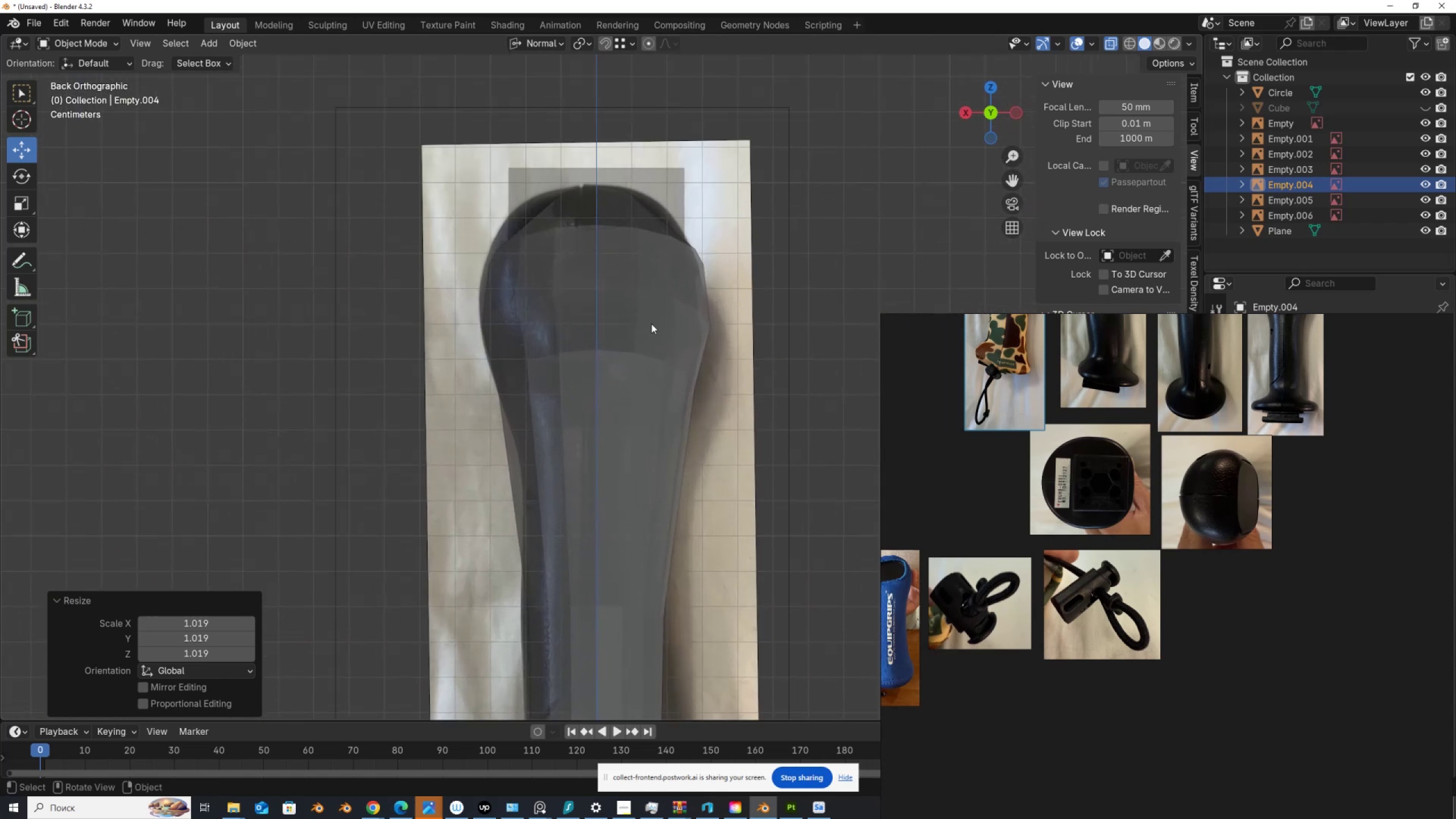 
left_click([651, 324])
 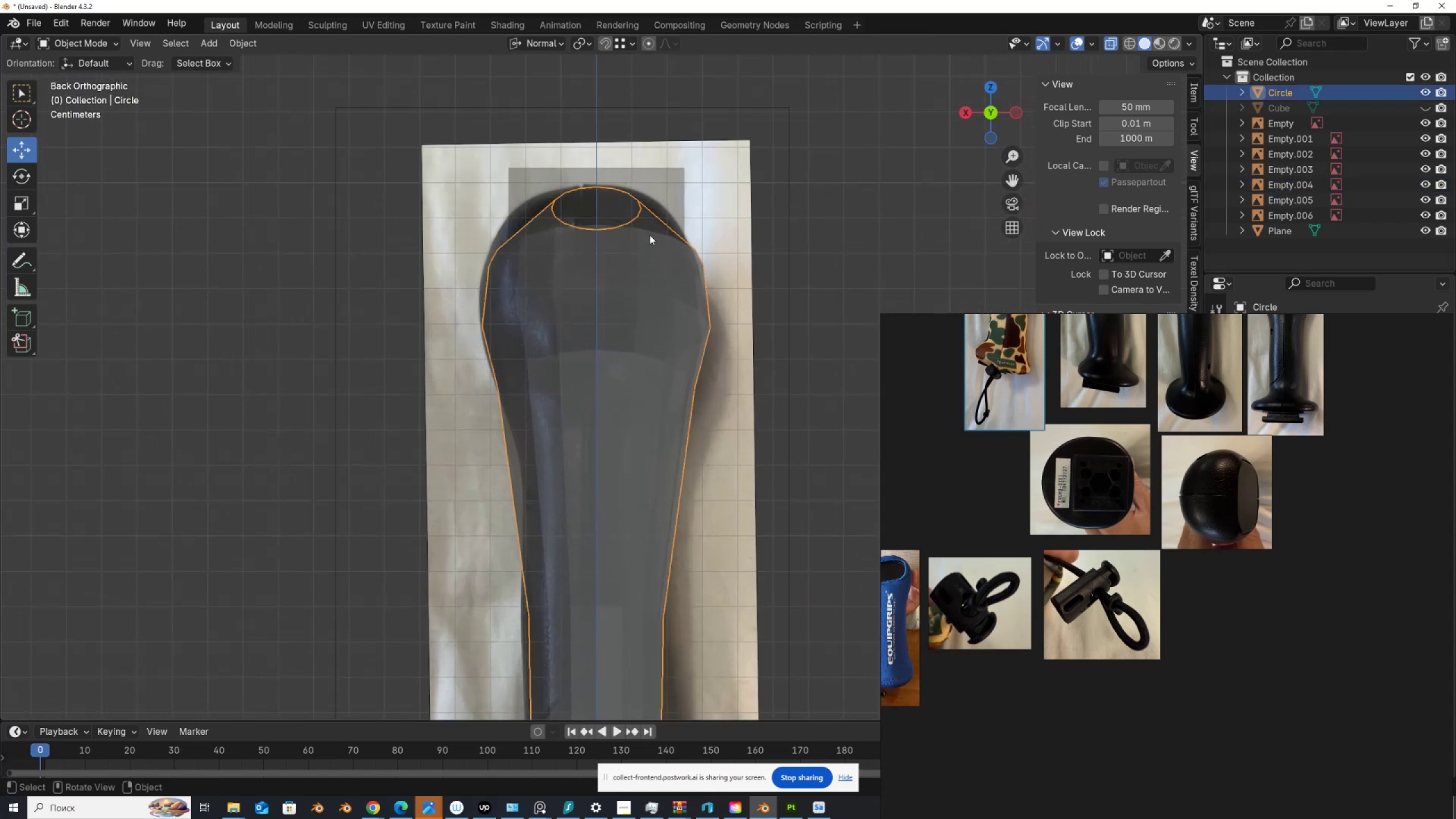 
left_click([659, 176])
 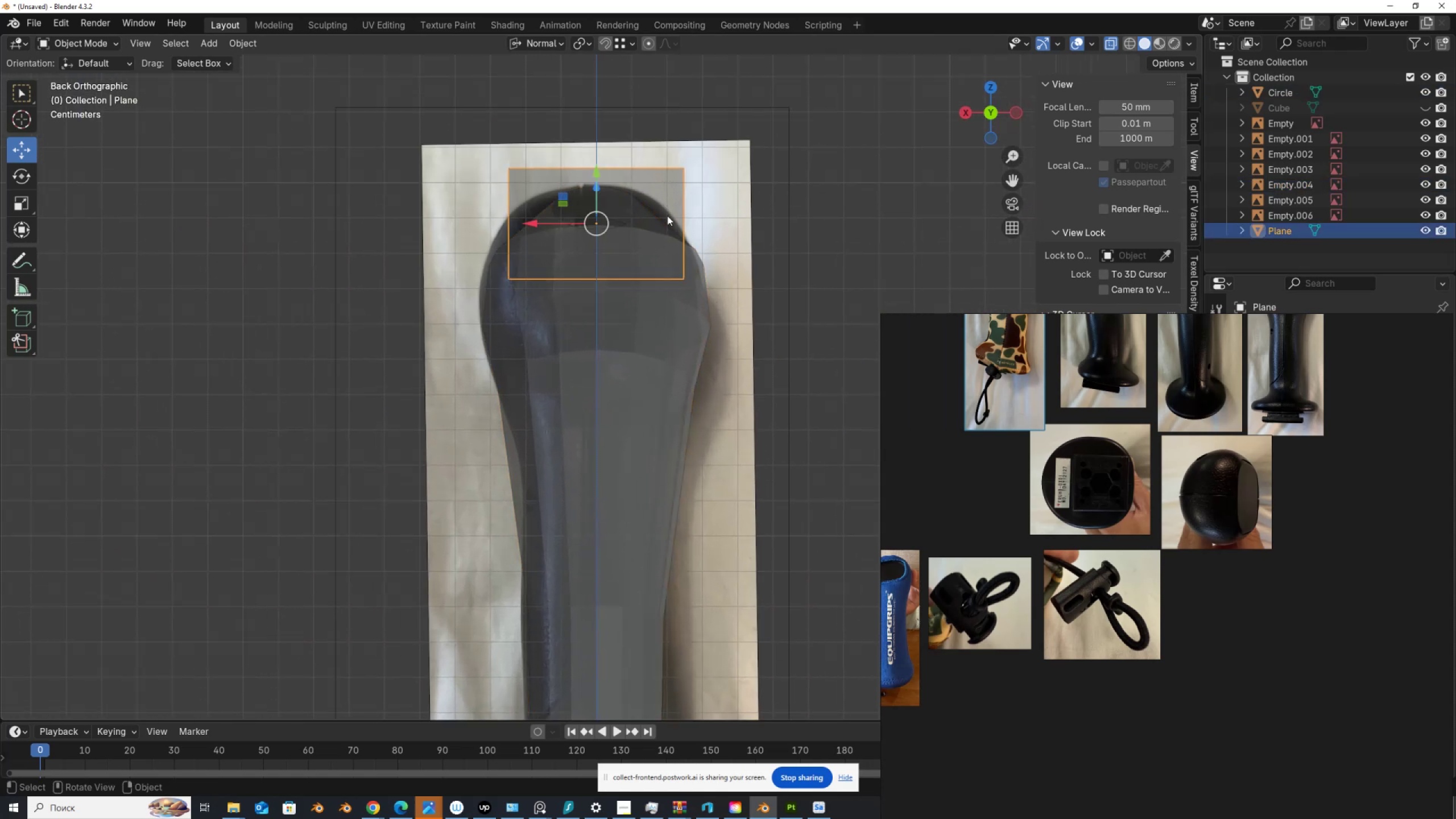 
scroll: coordinate [669, 239], scroll_direction: down, amount: 1.0
 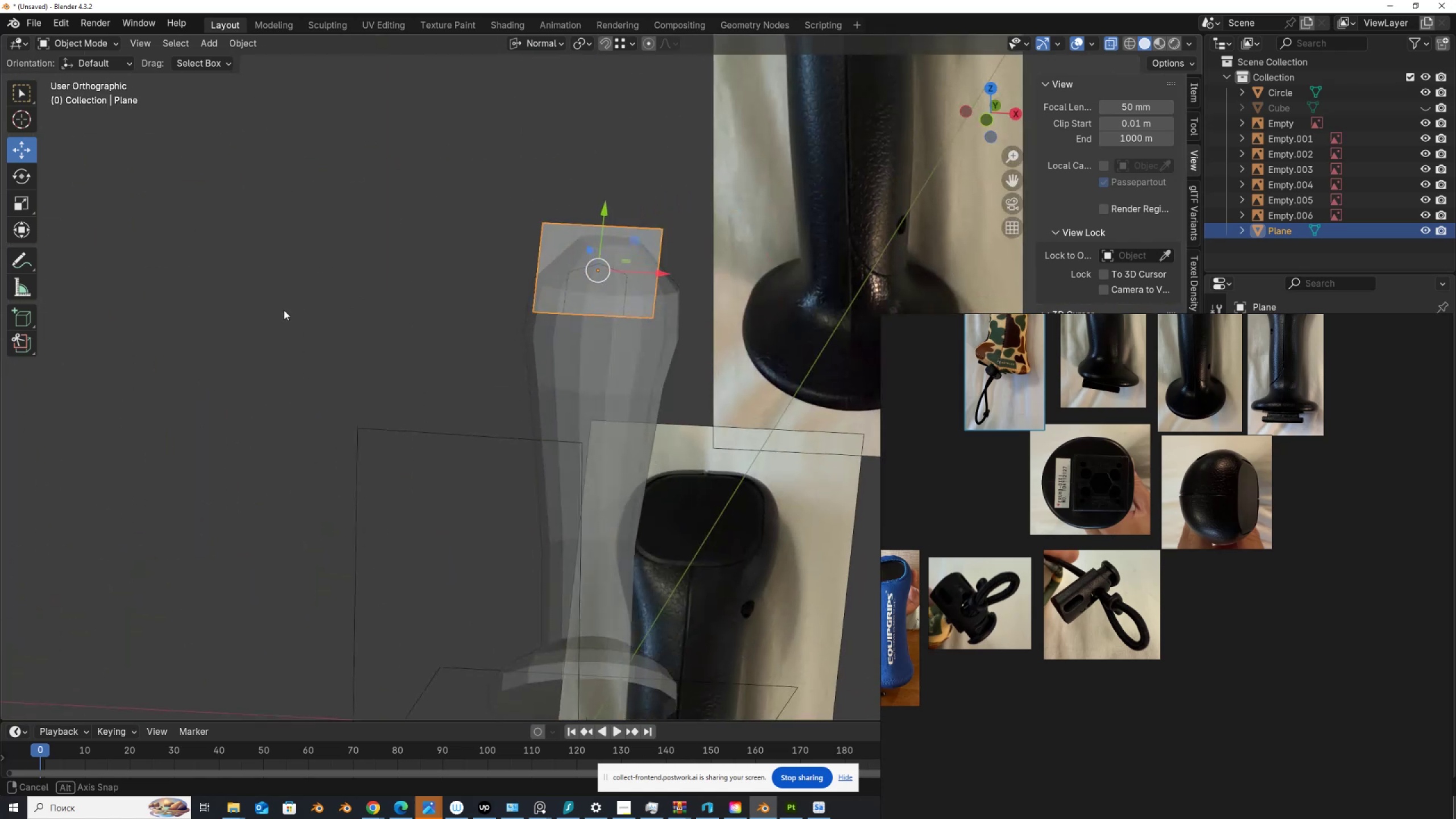 
wait(11.41)
 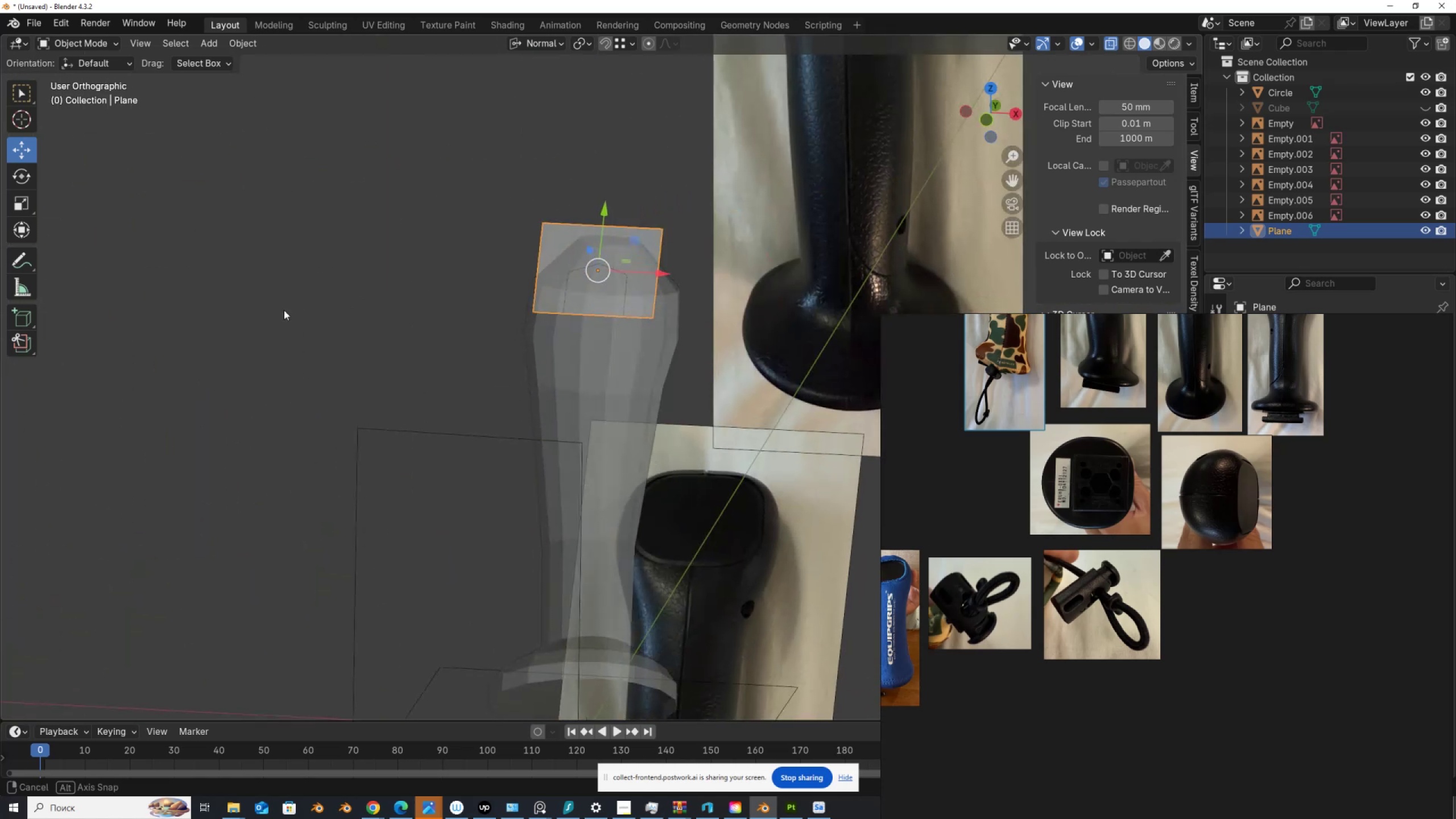 
scroll: coordinate [504, 305], scroll_direction: up, amount: 1.0
 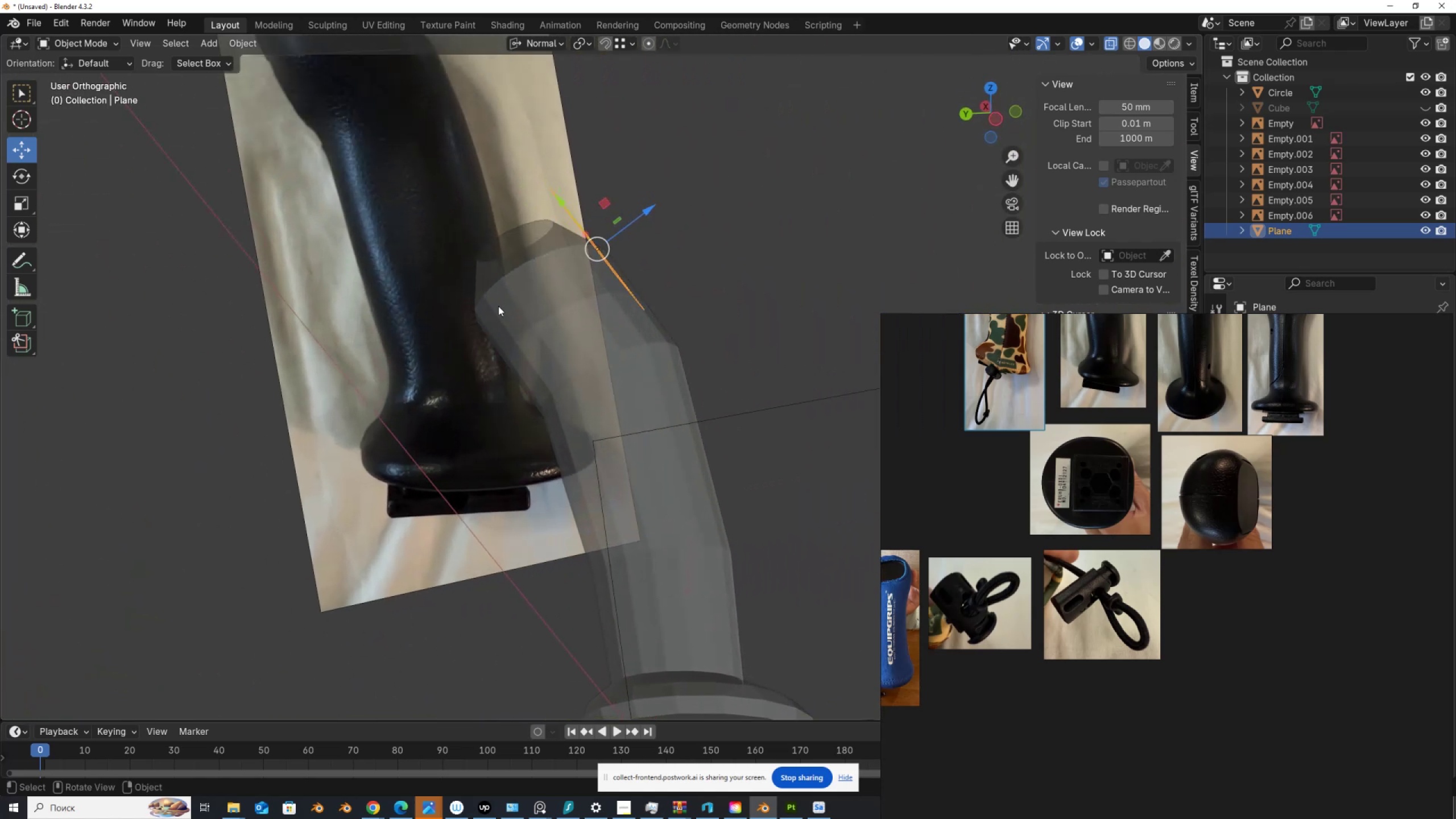 
hold_key(key=AltLeft, duration=0.66)
 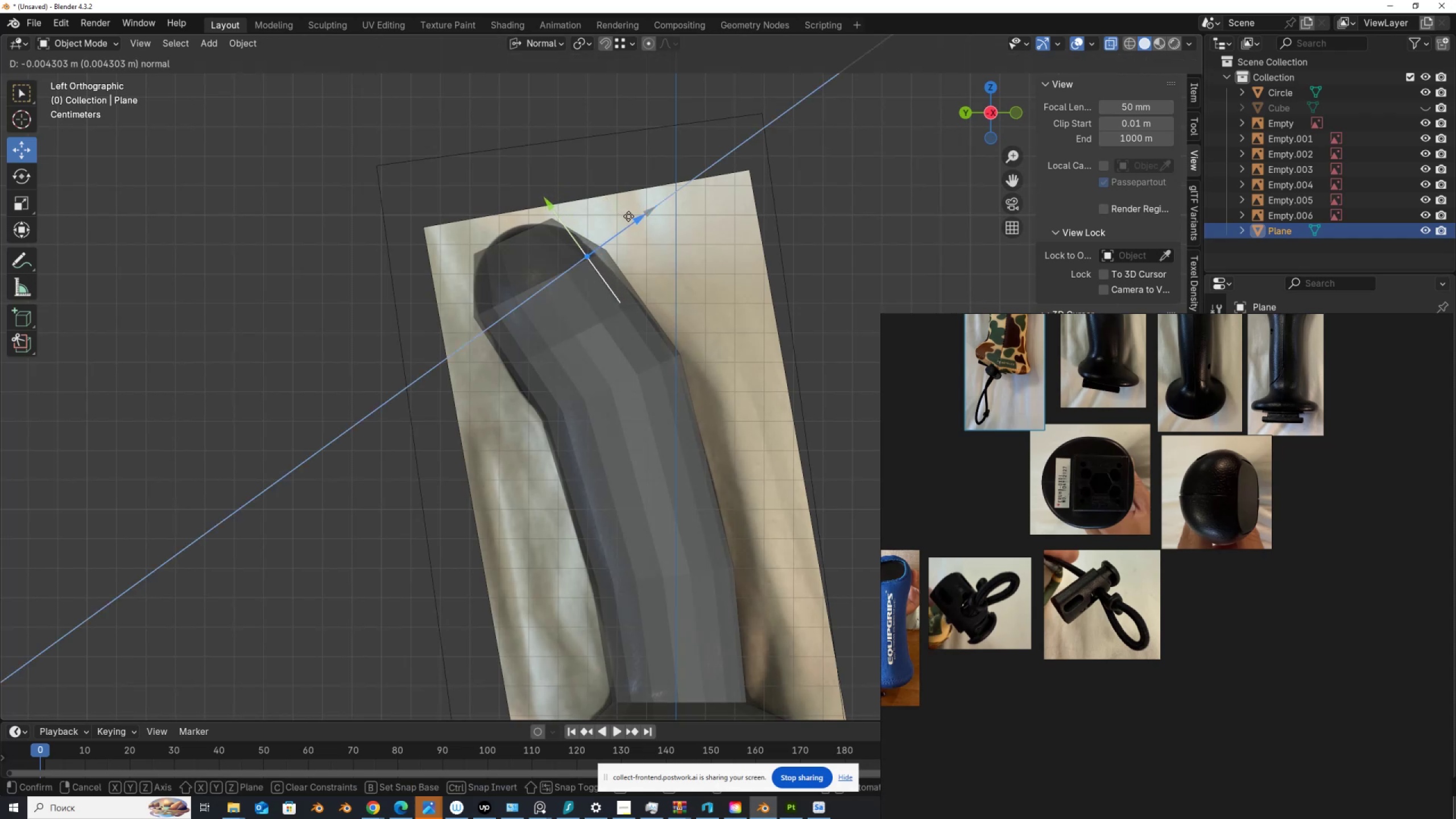 
hold_key(key=AltLeft, duration=0.98)
 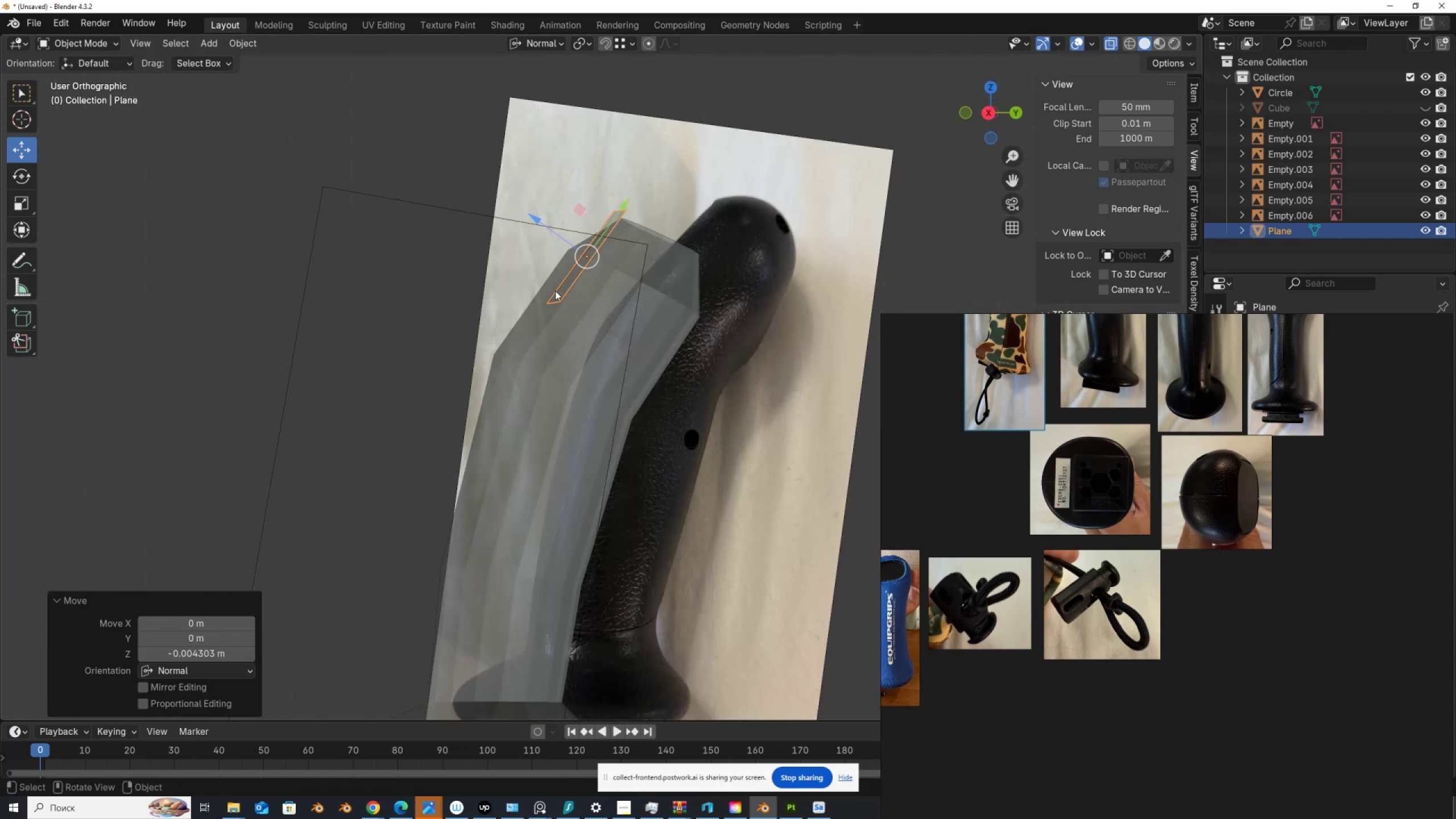 
hold_key(key=AltLeft, duration=0.57)
 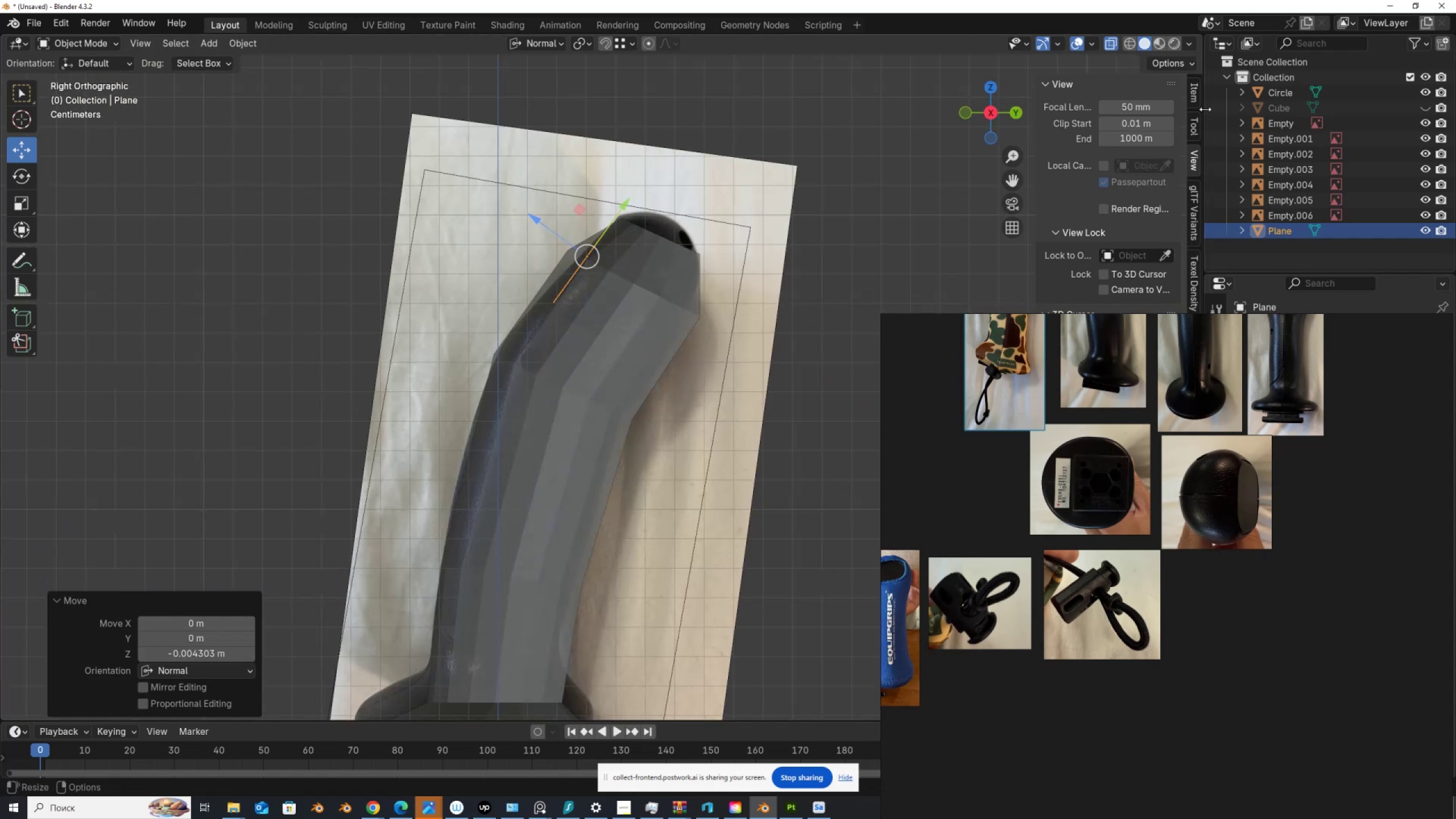 
left_click([1196, 90])
 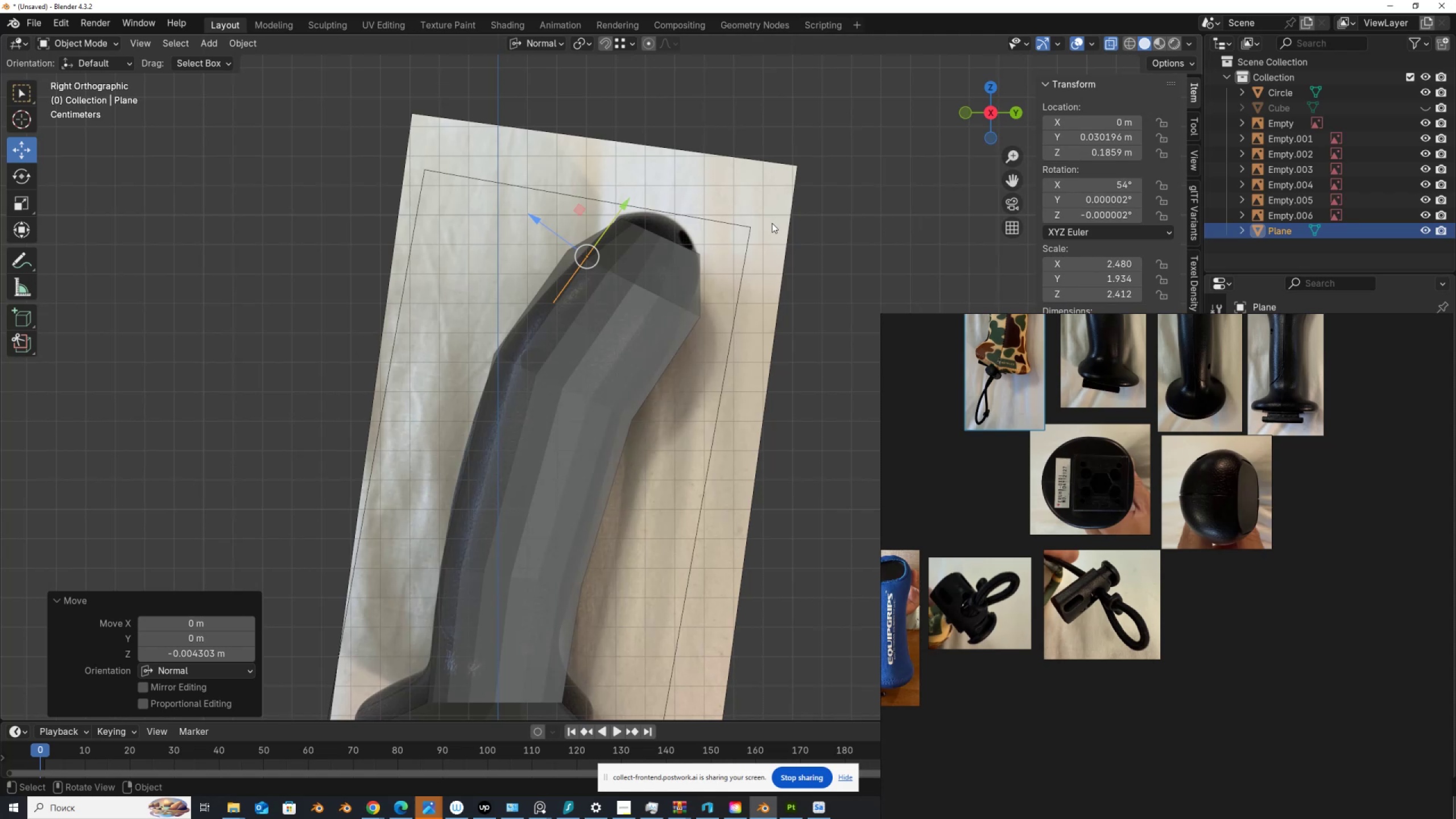 
key(R)
 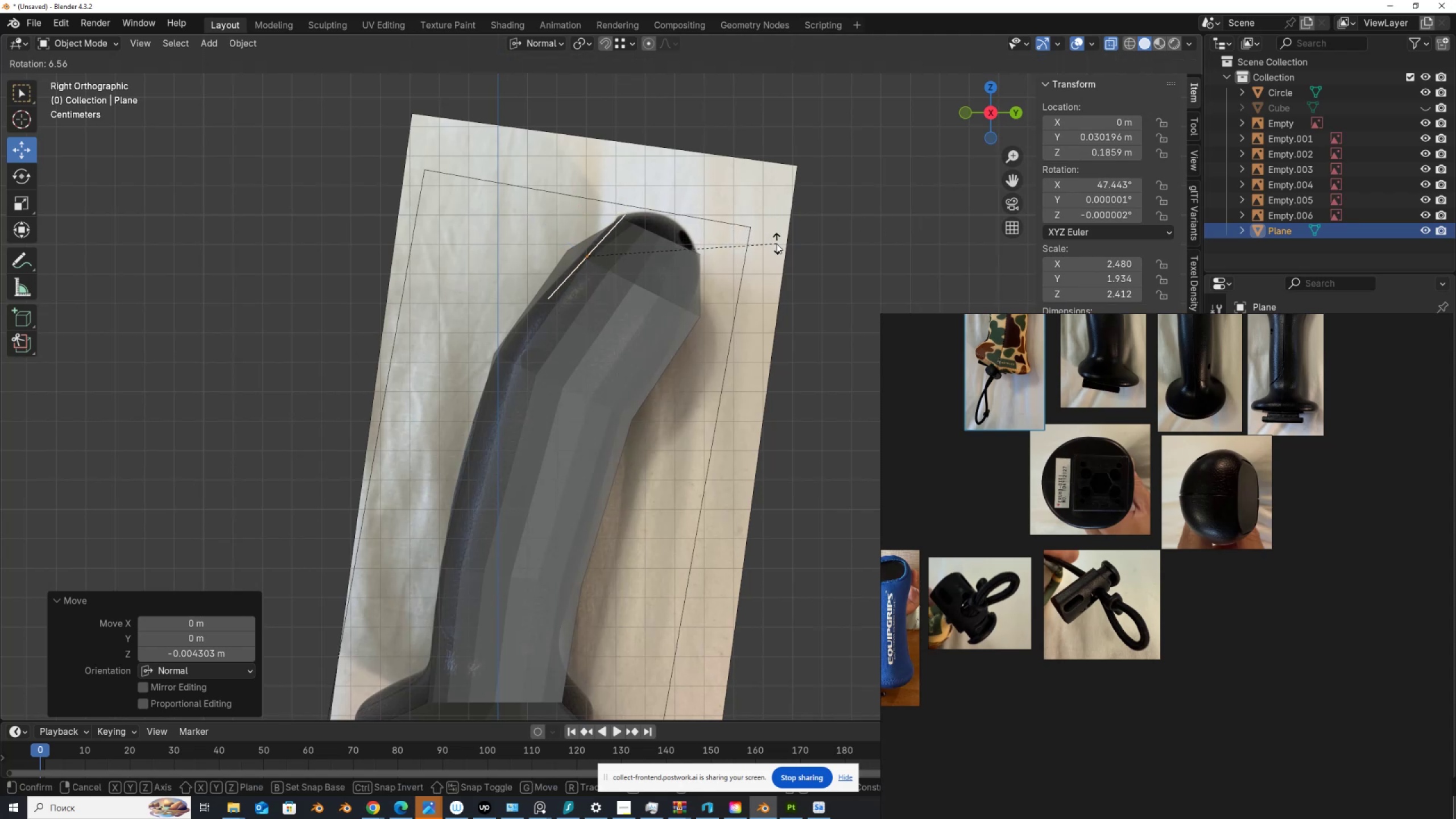 
hold_key(key=ControlLeft, duration=1.44)
left_click([777, 251])
 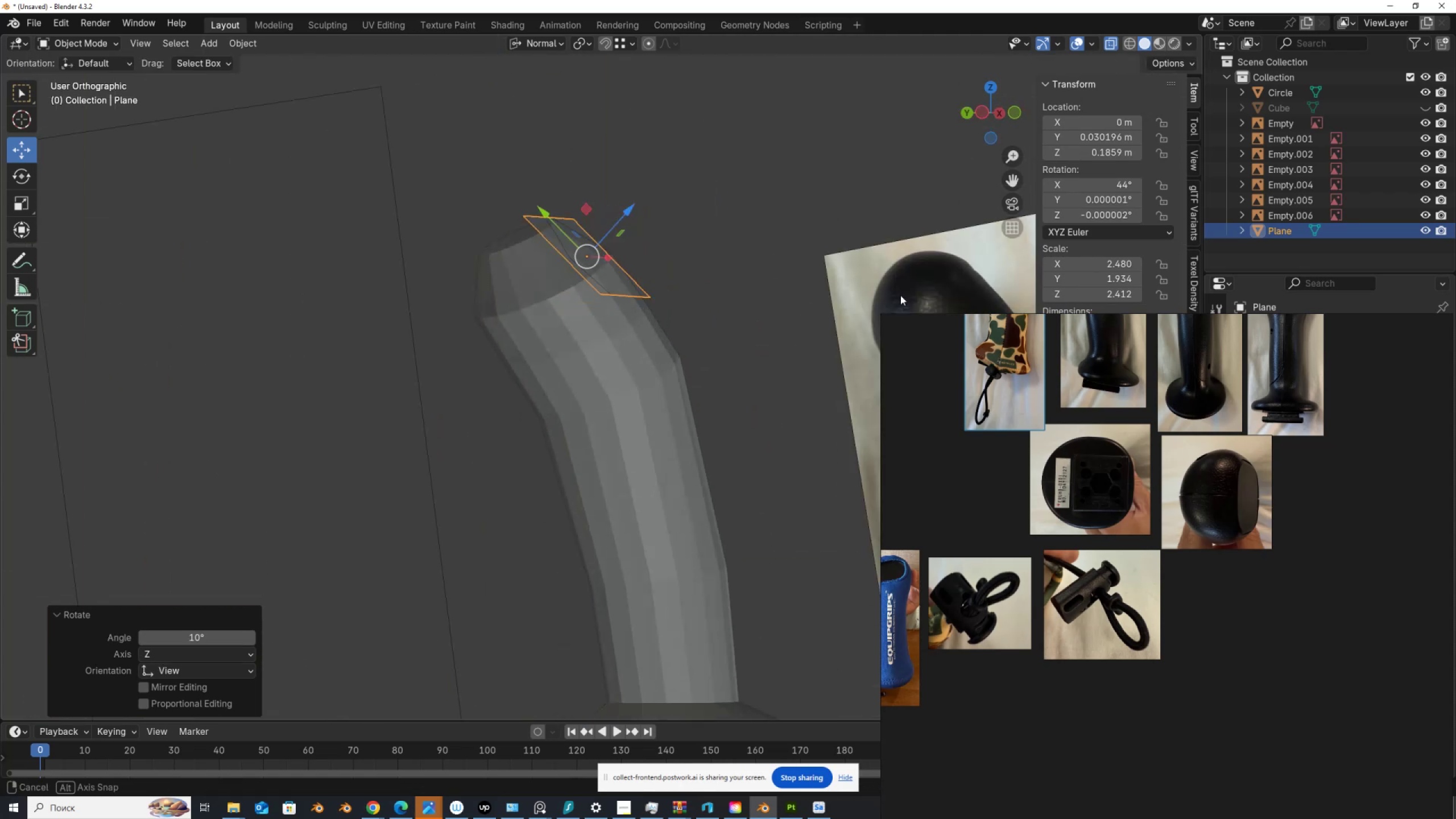 
hold_key(key=AltLeft, duration=1.21)
 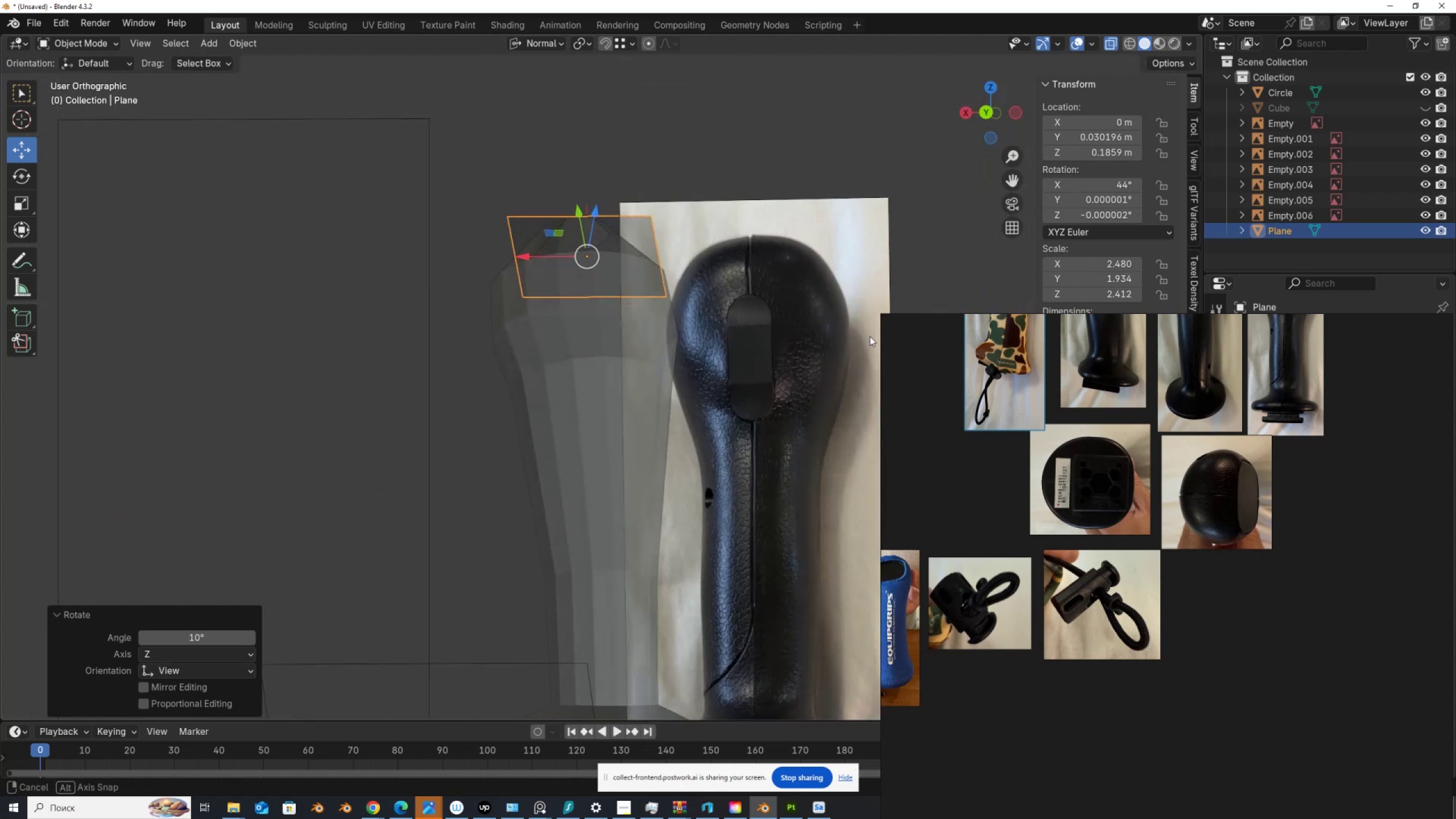 
hold_key(key=AltLeft, duration=0.37)
 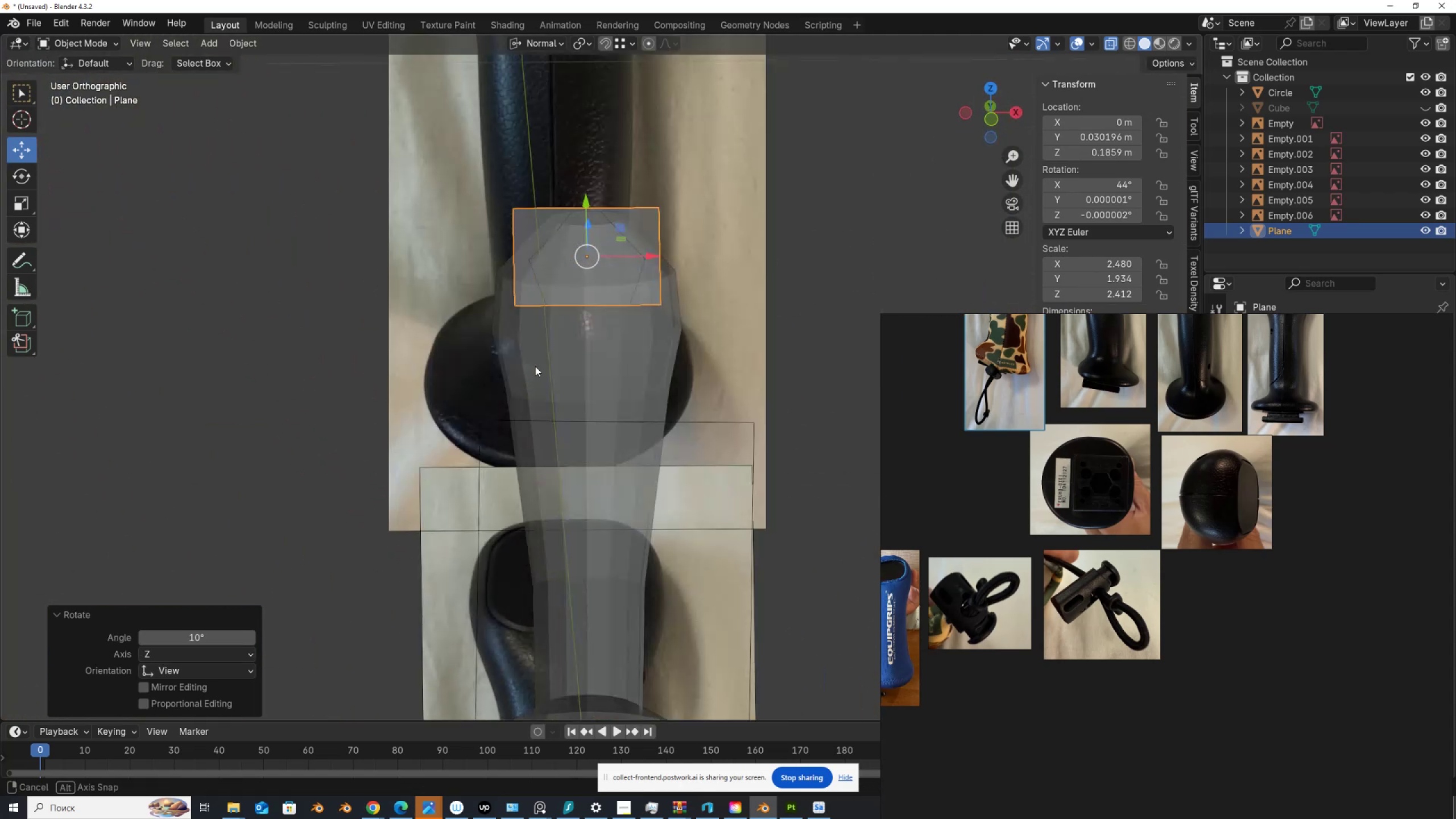 
hold_key(key=AltLeft, duration=1.53)
 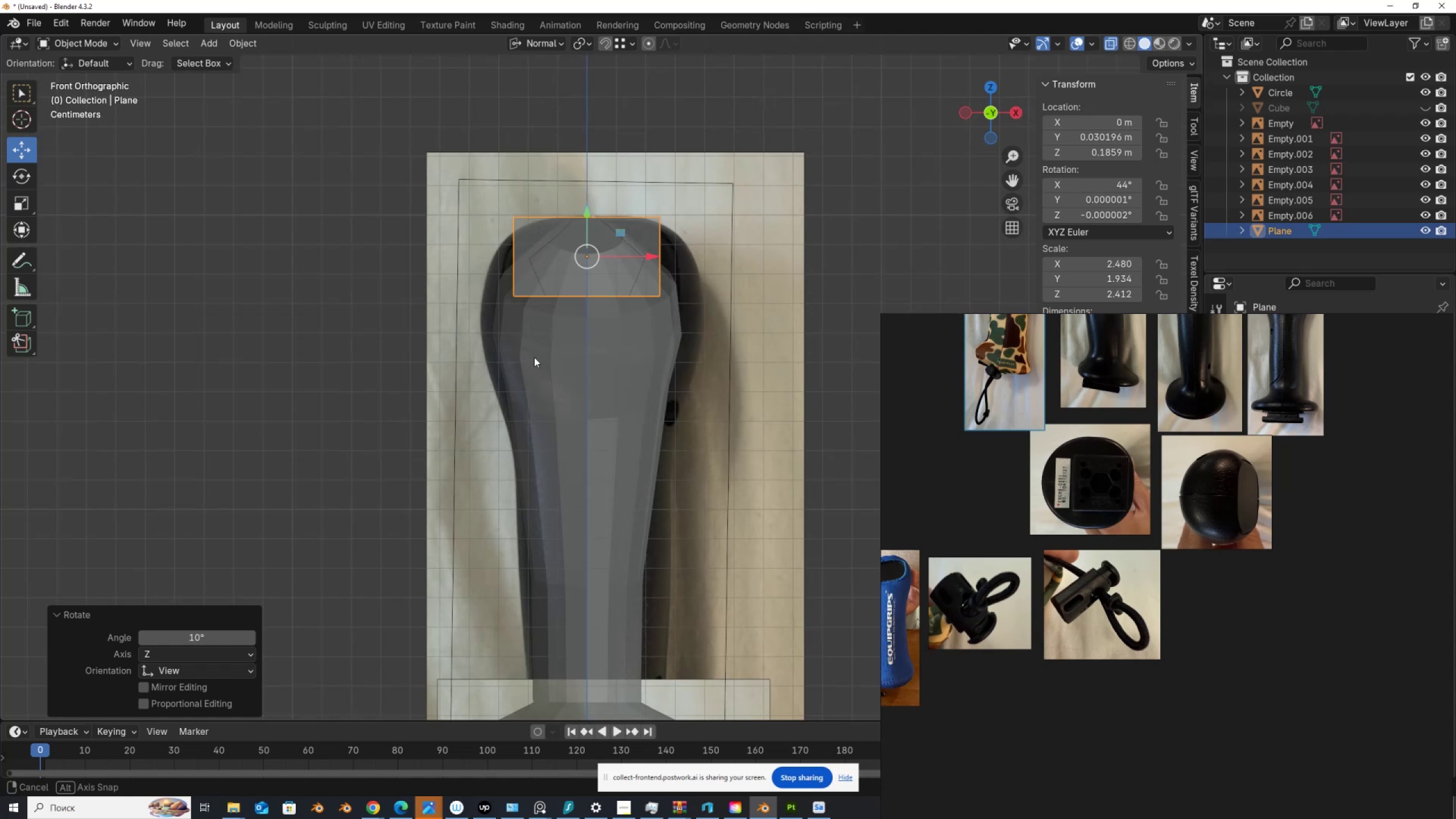 
key(Alt+AltLeft)
 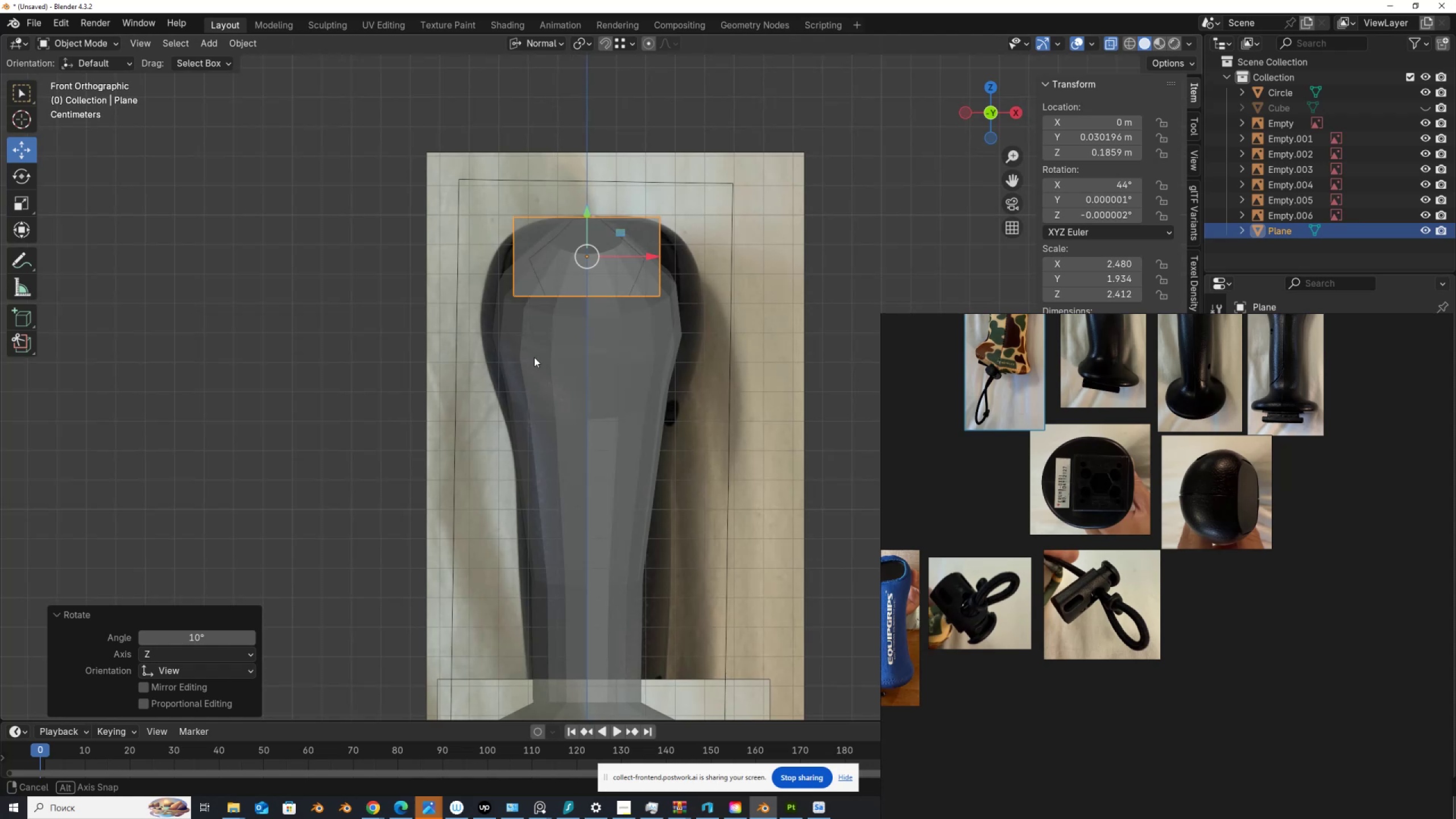 
key(Alt+AltLeft)
 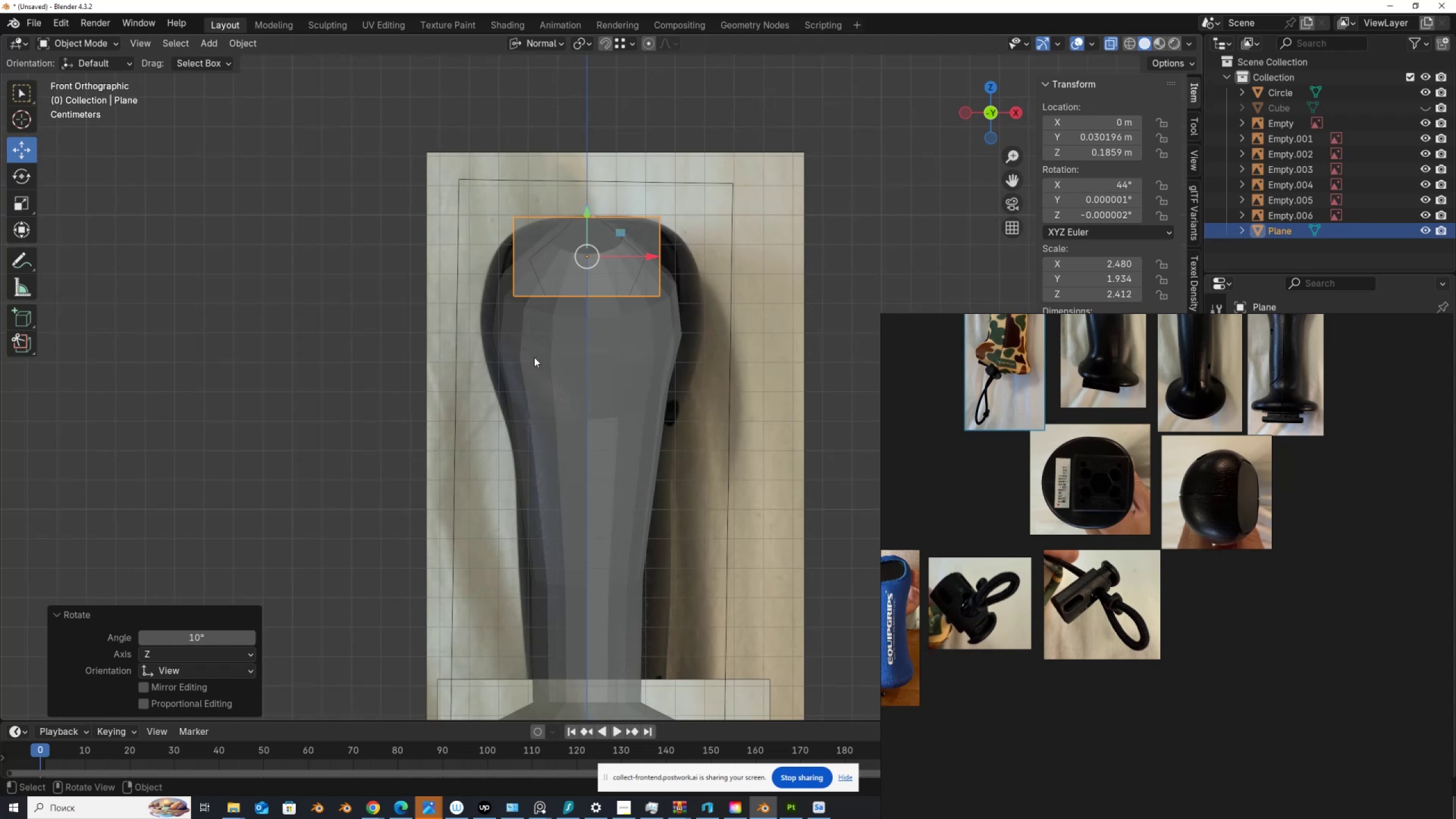 
key(Alt+AltLeft)
 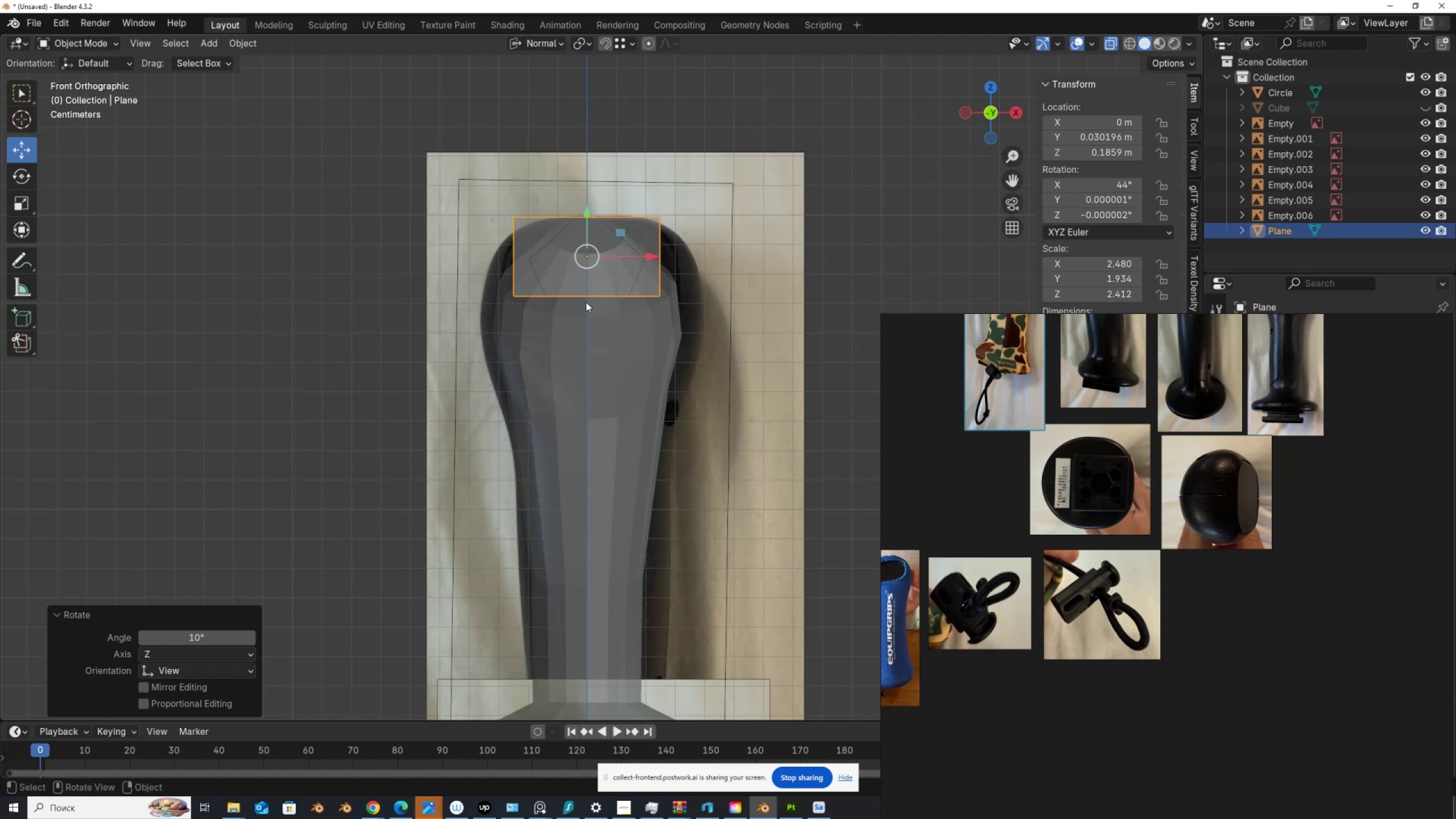 
type(gy)
 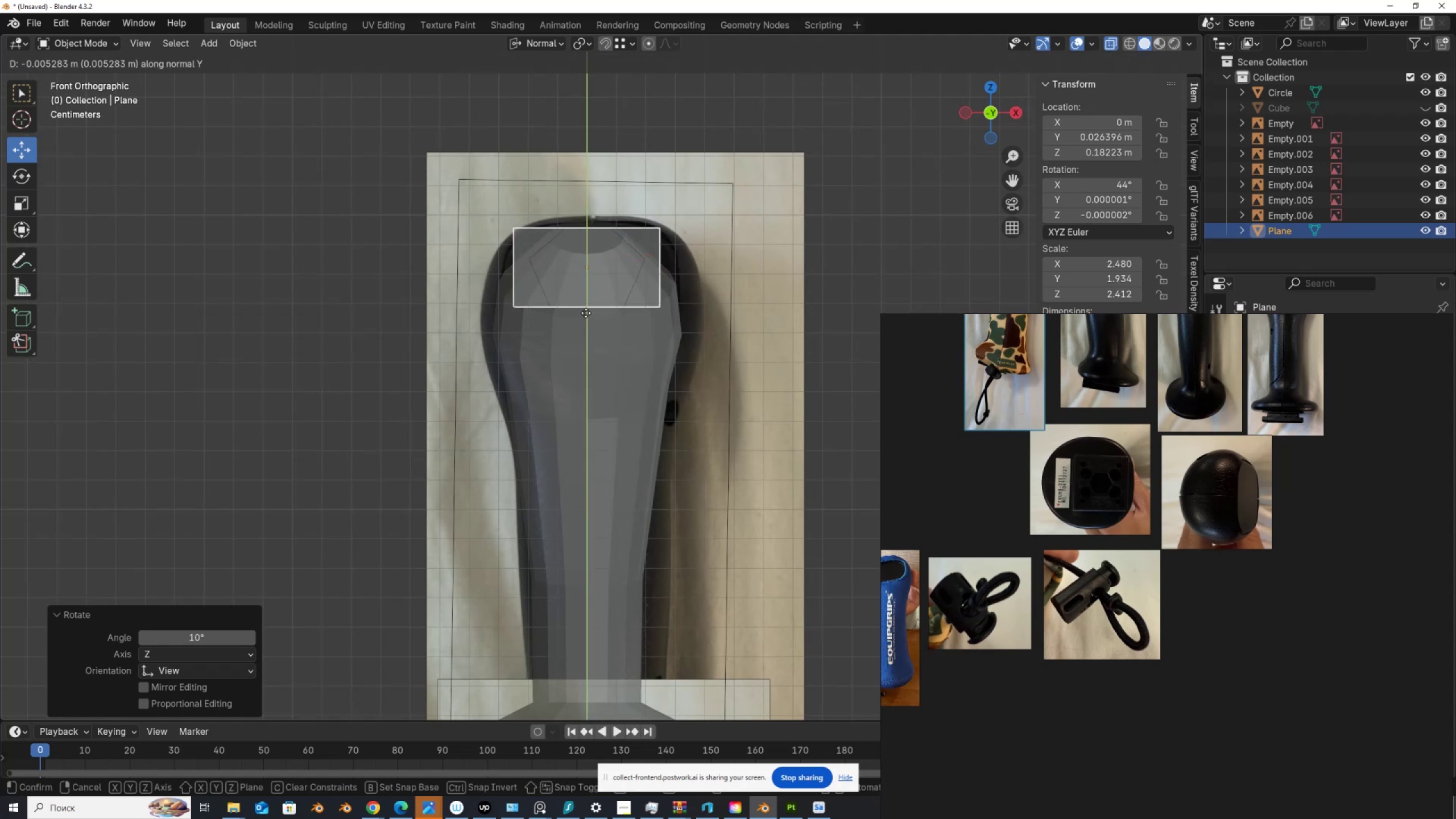 
left_click([586, 313])
 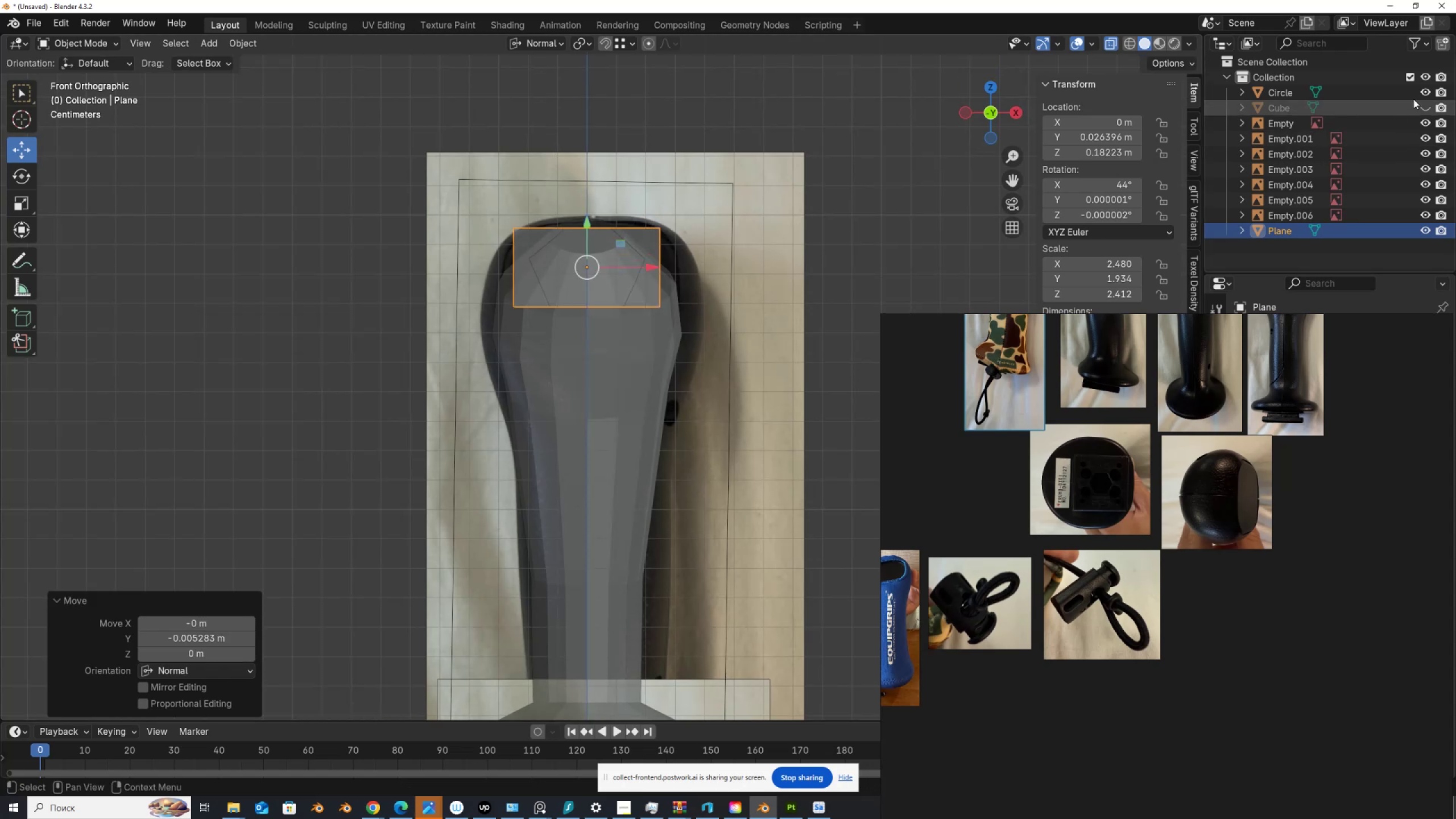 
left_click([1427, 92])
 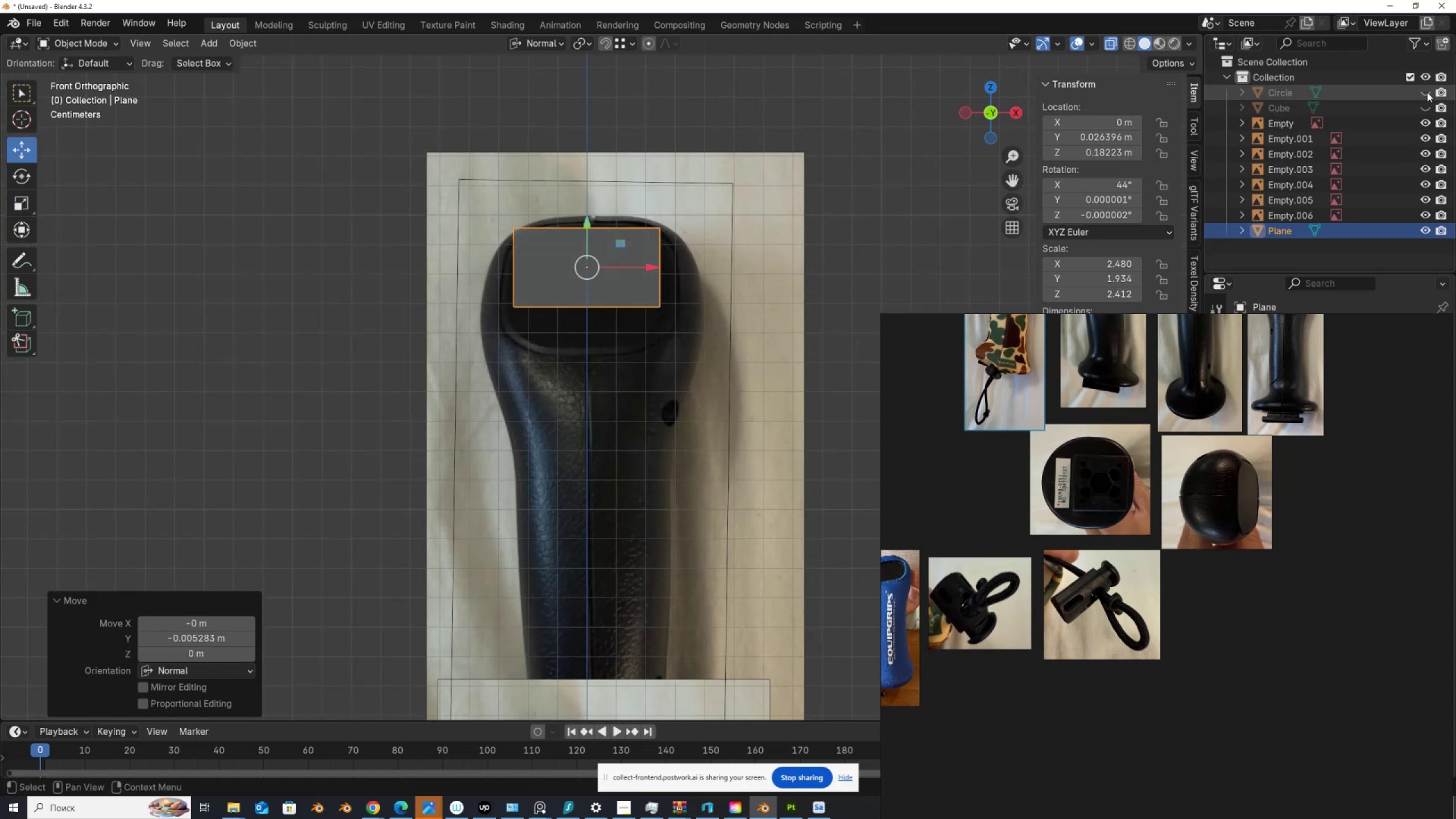 
scroll: coordinate [715, 395], scroll_direction: down, amount: 5.0
 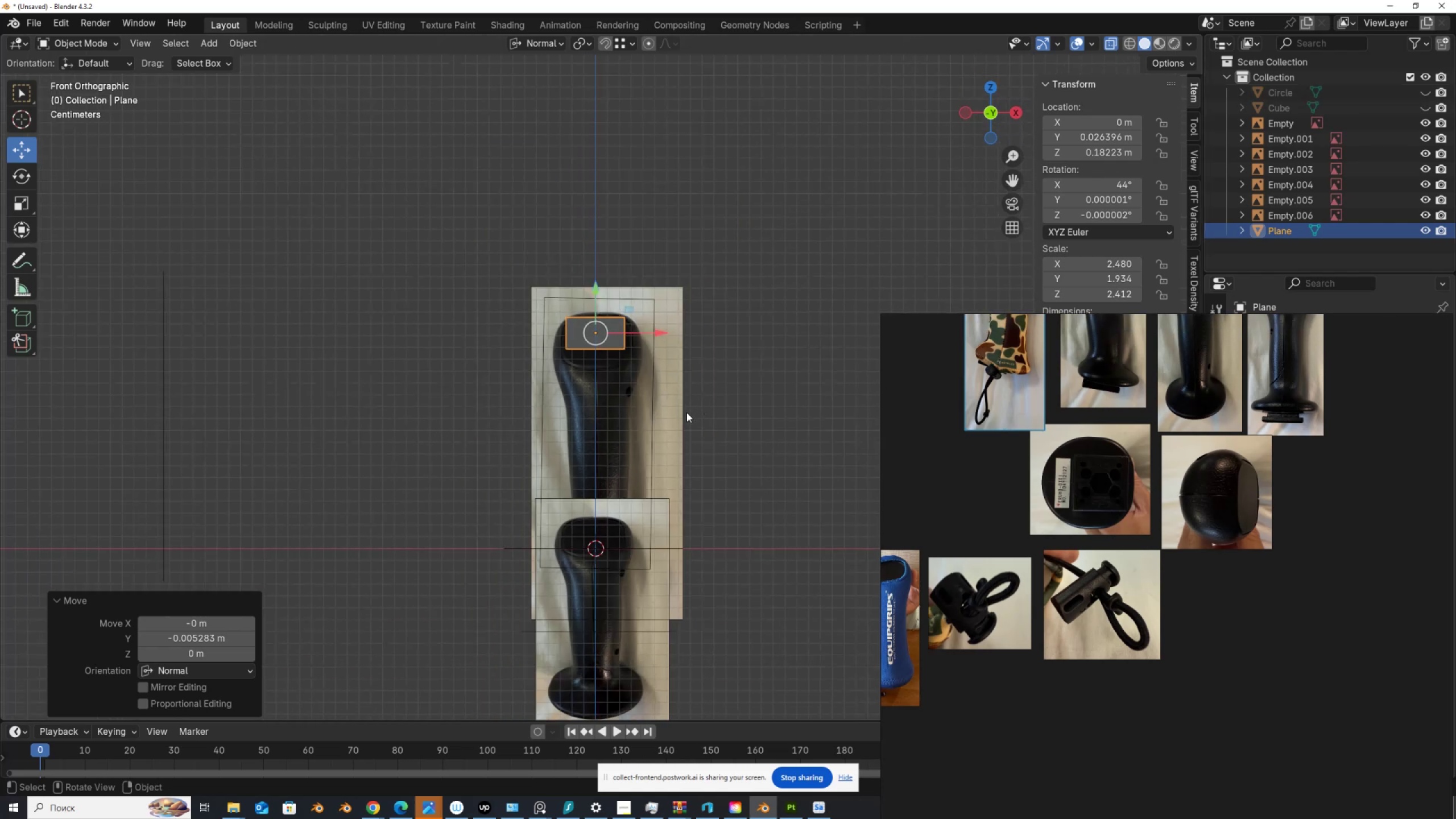 
scroll: coordinate [685, 413], scroll_direction: up, amount: 1.0
 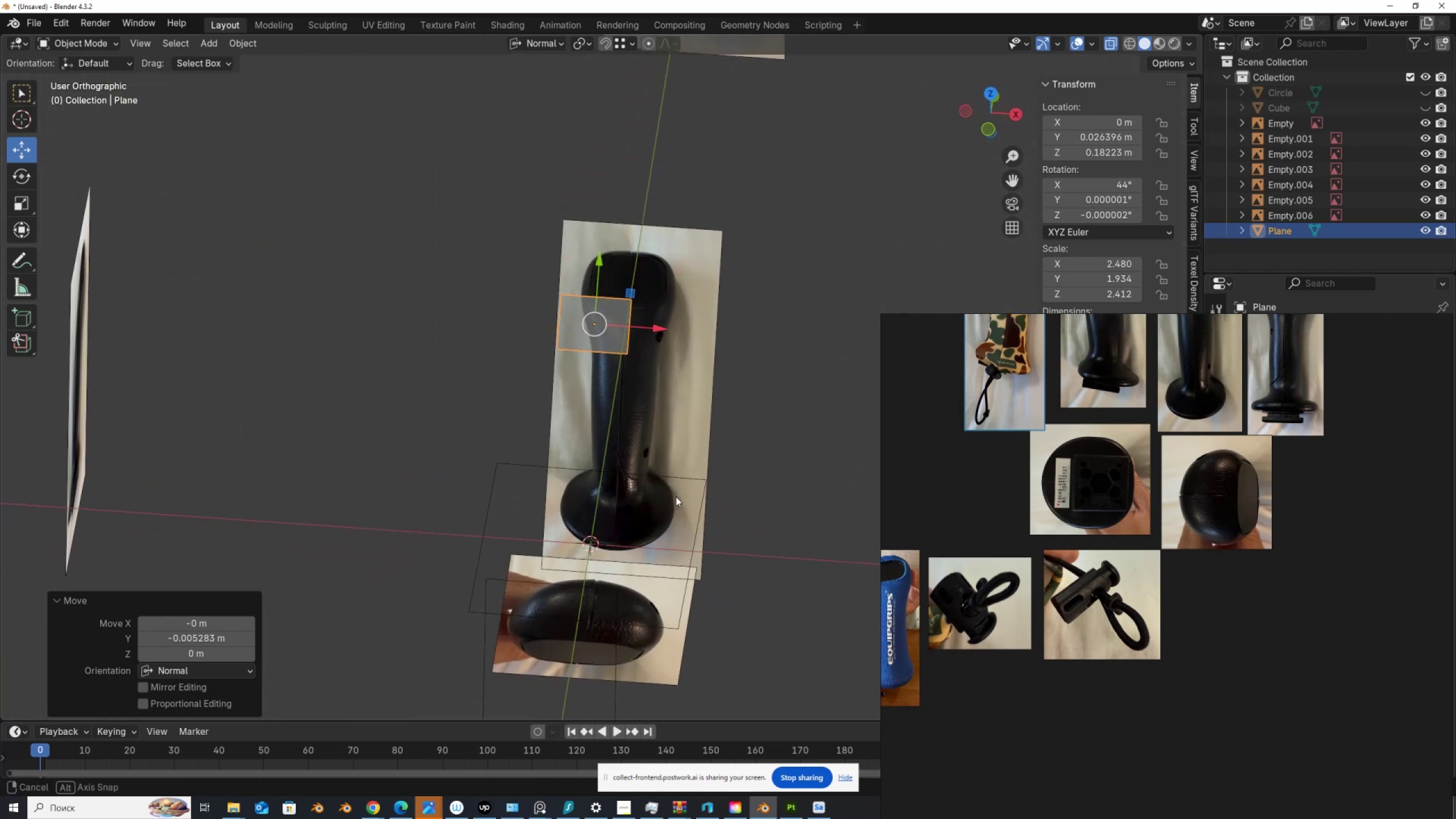 
hold_key(key=AltLeft, duration=0.48)
 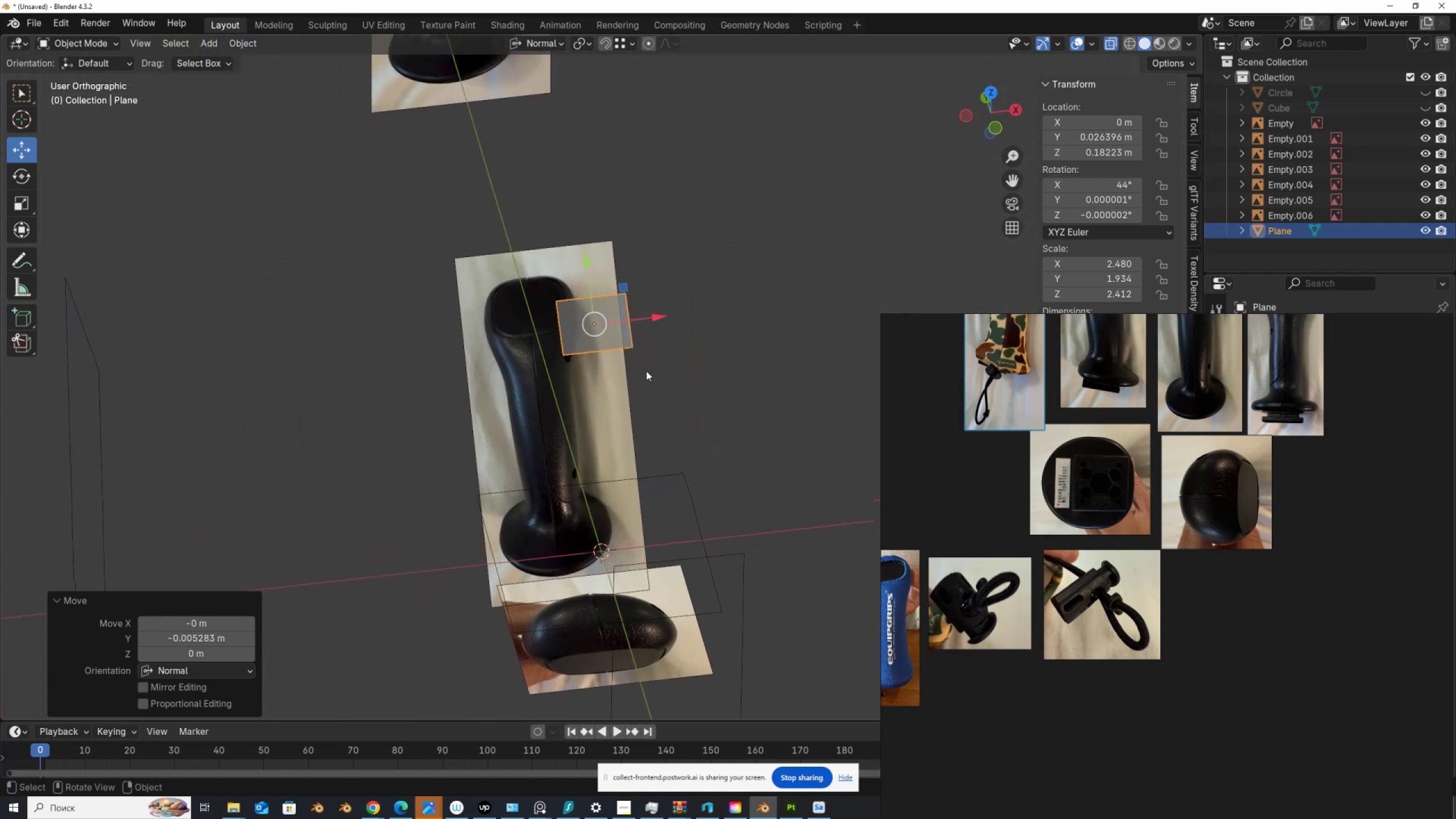 
key(Control+Z)
 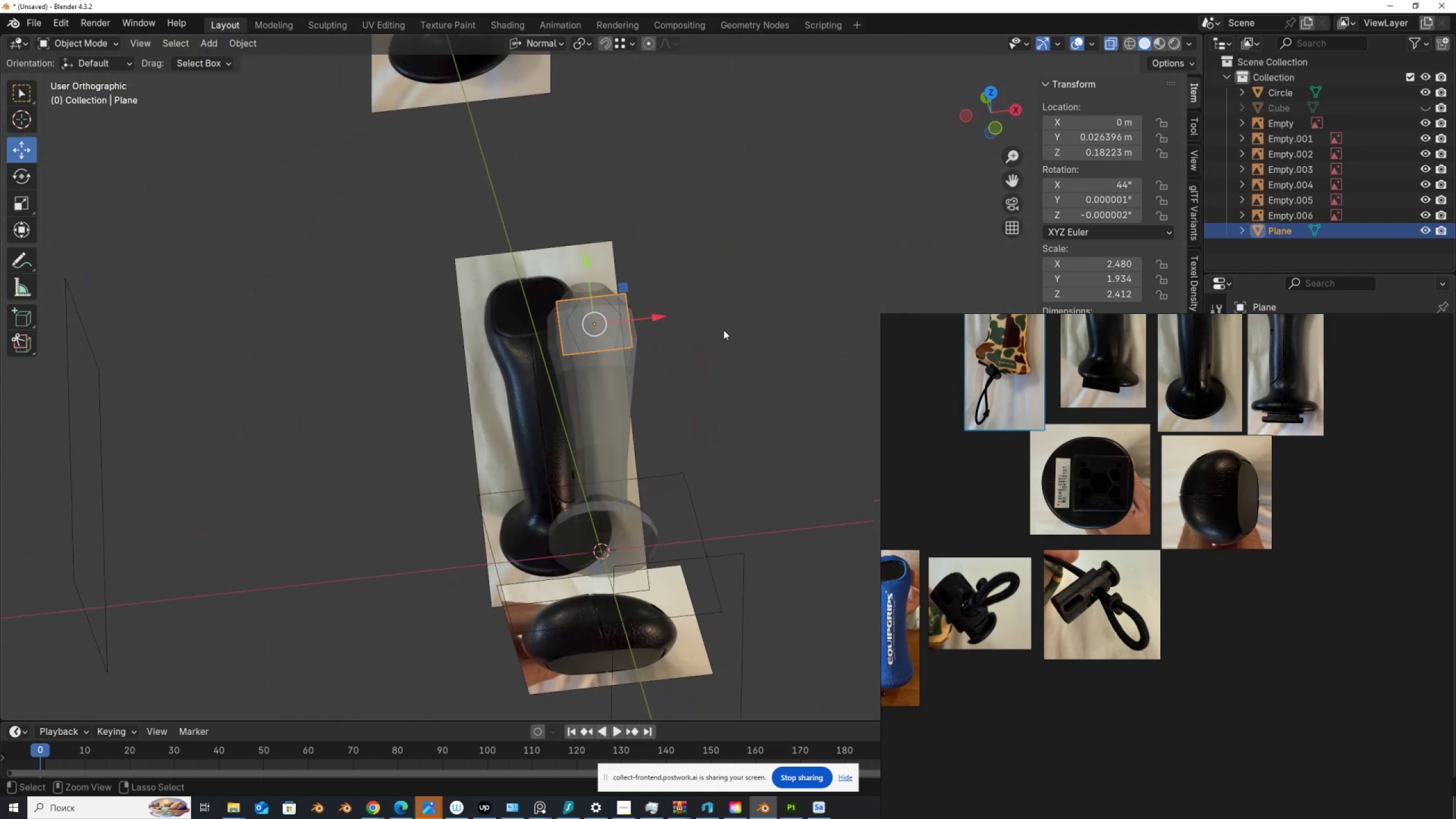 
key(Control+Z)
 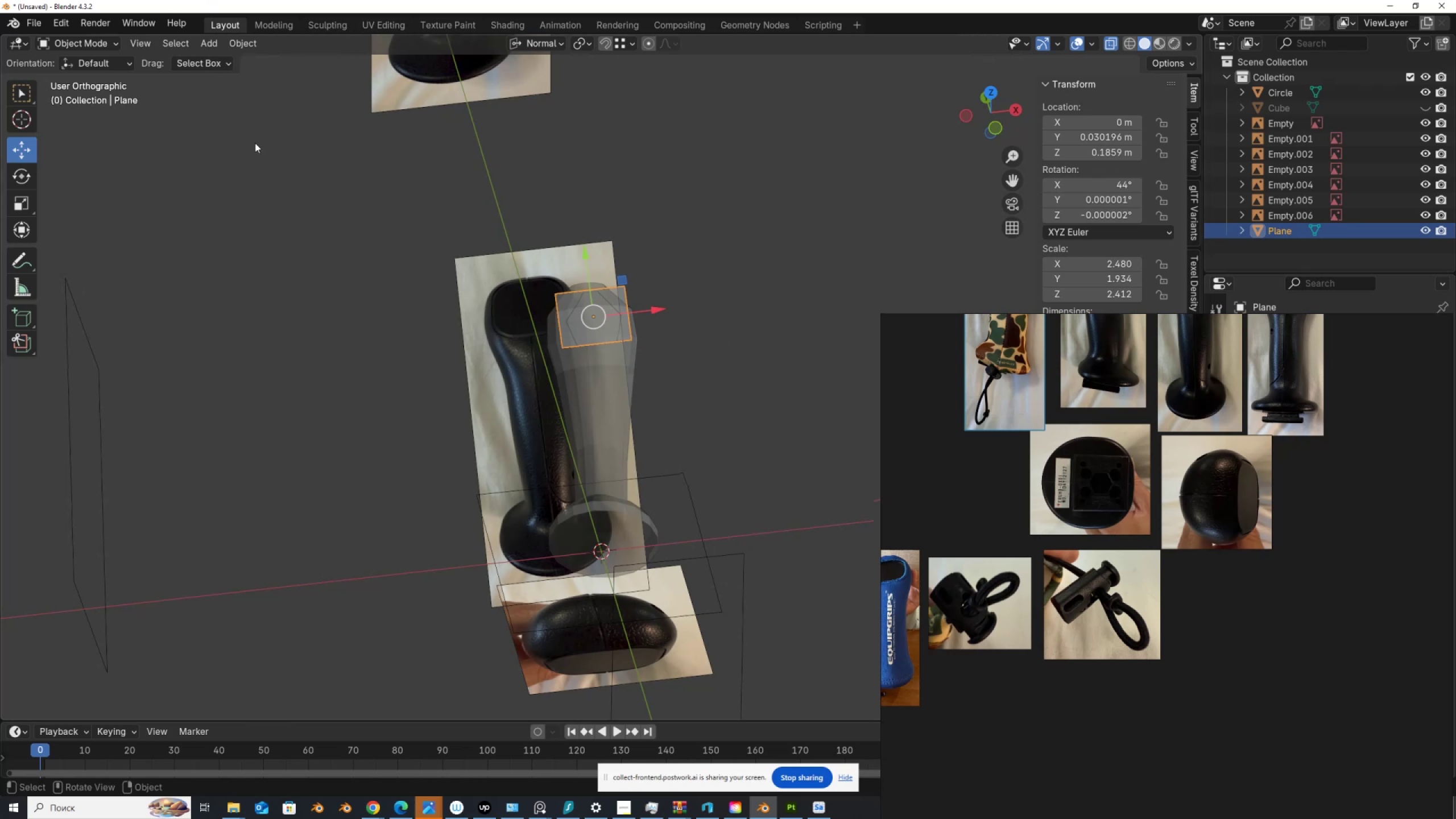 
scroll: coordinate [537, 246], scroll_direction: up, amount: 6.0
 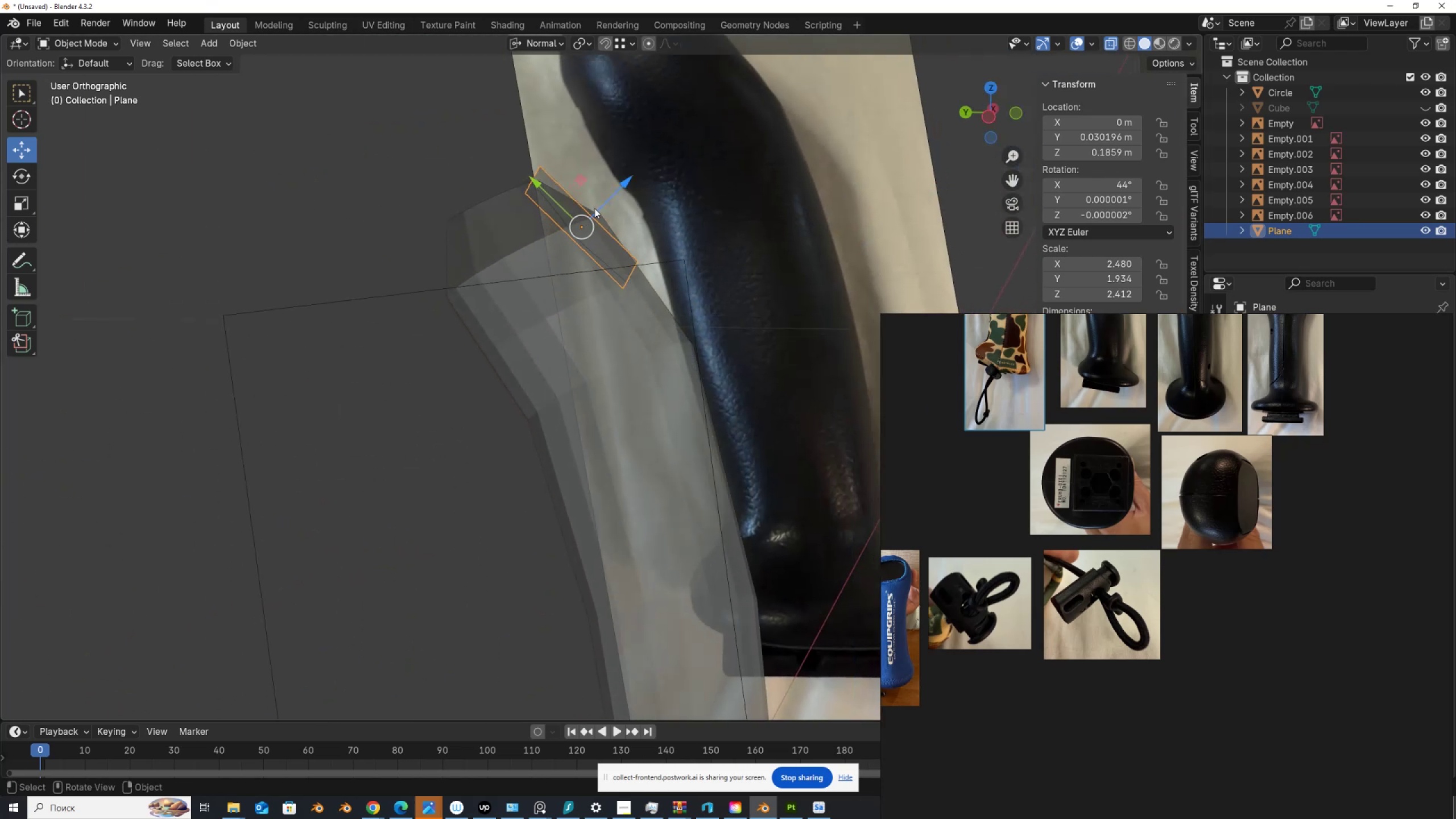 
key(Shift+ShiftLeft)
 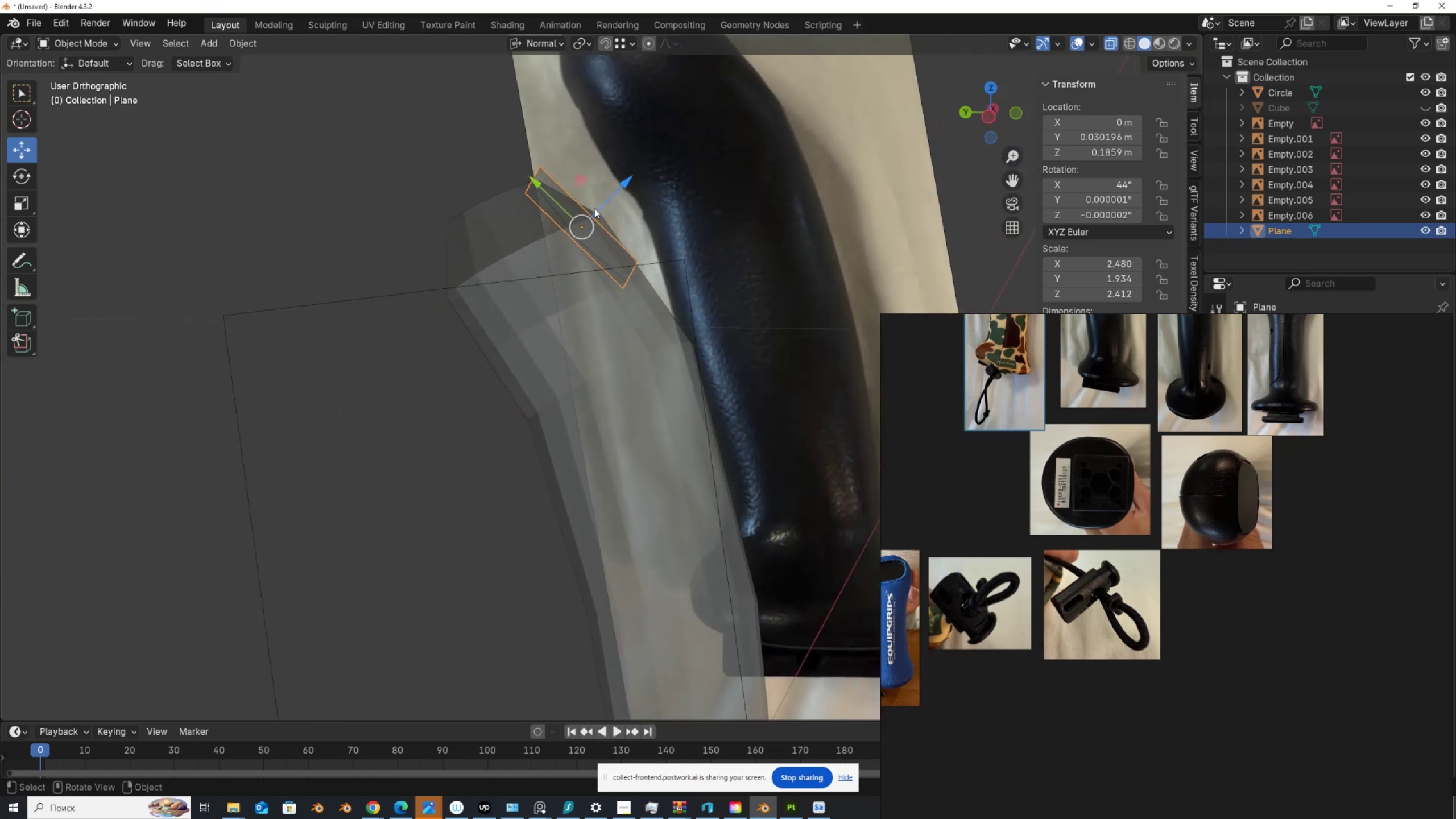 
key(Control+Shift+ControlLeft)
 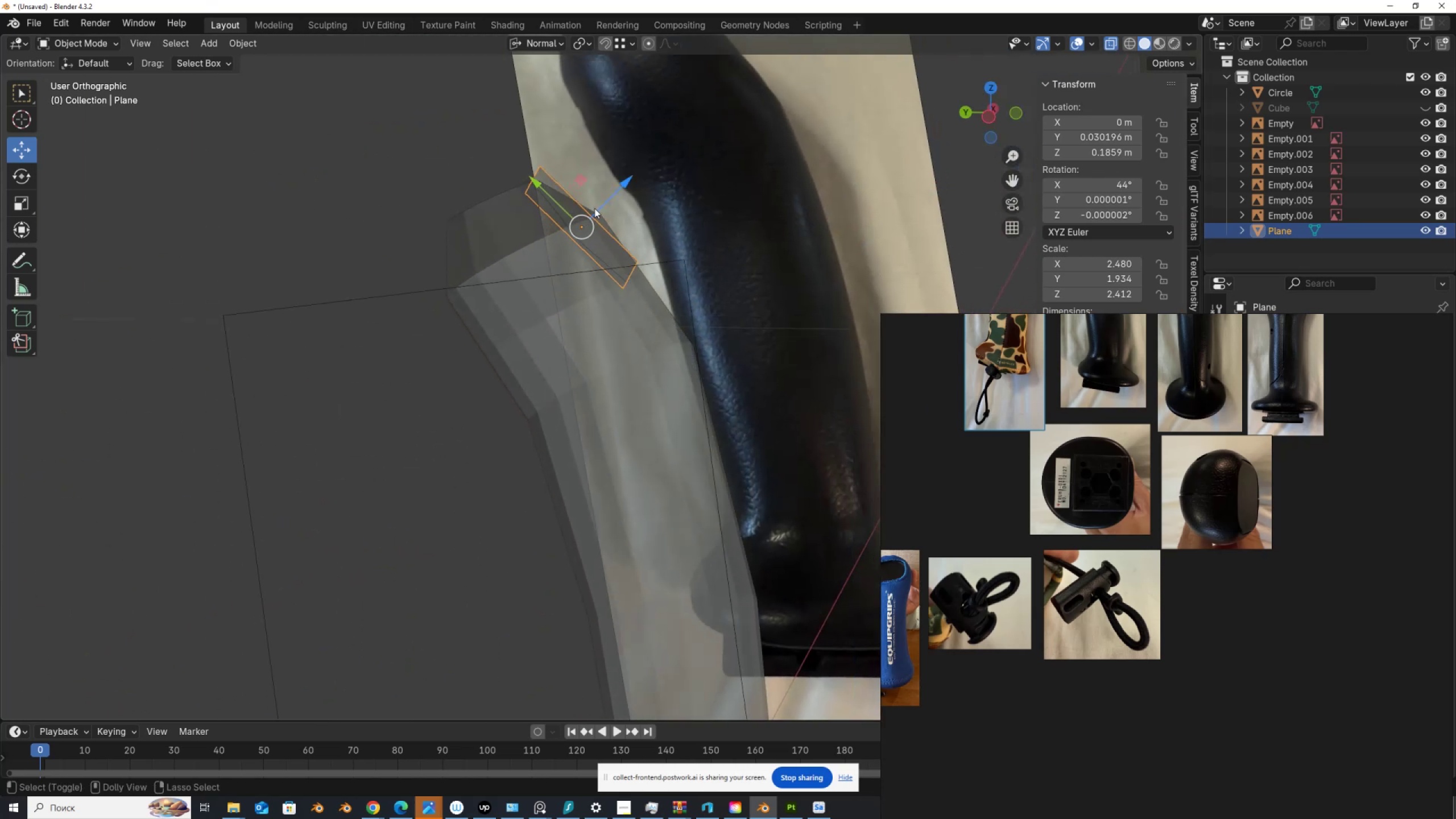 
key(Control+Shift+Z)
 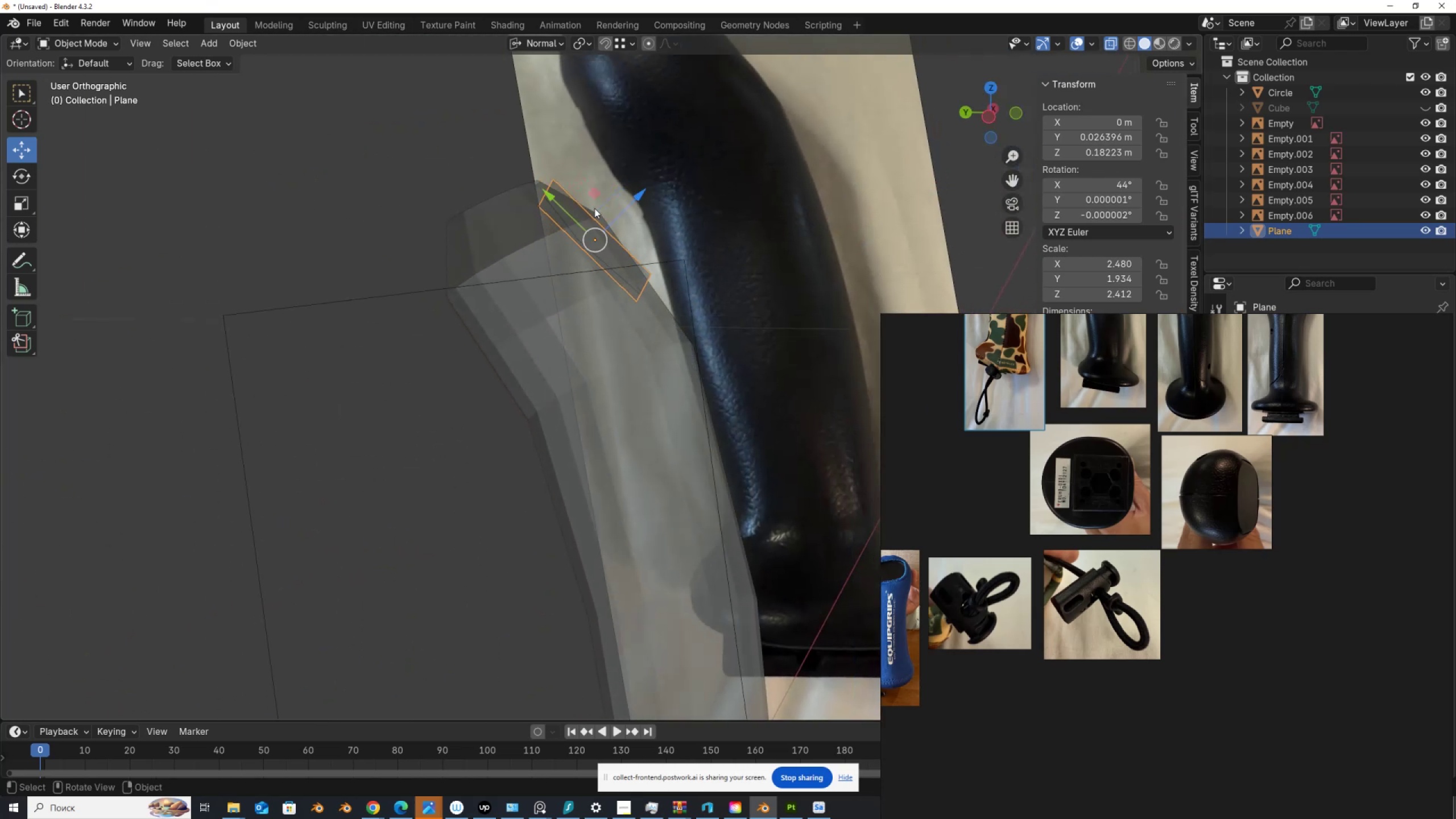 
scroll: coordinate [594, 209], scroll_direction: down, amount: 2.0
 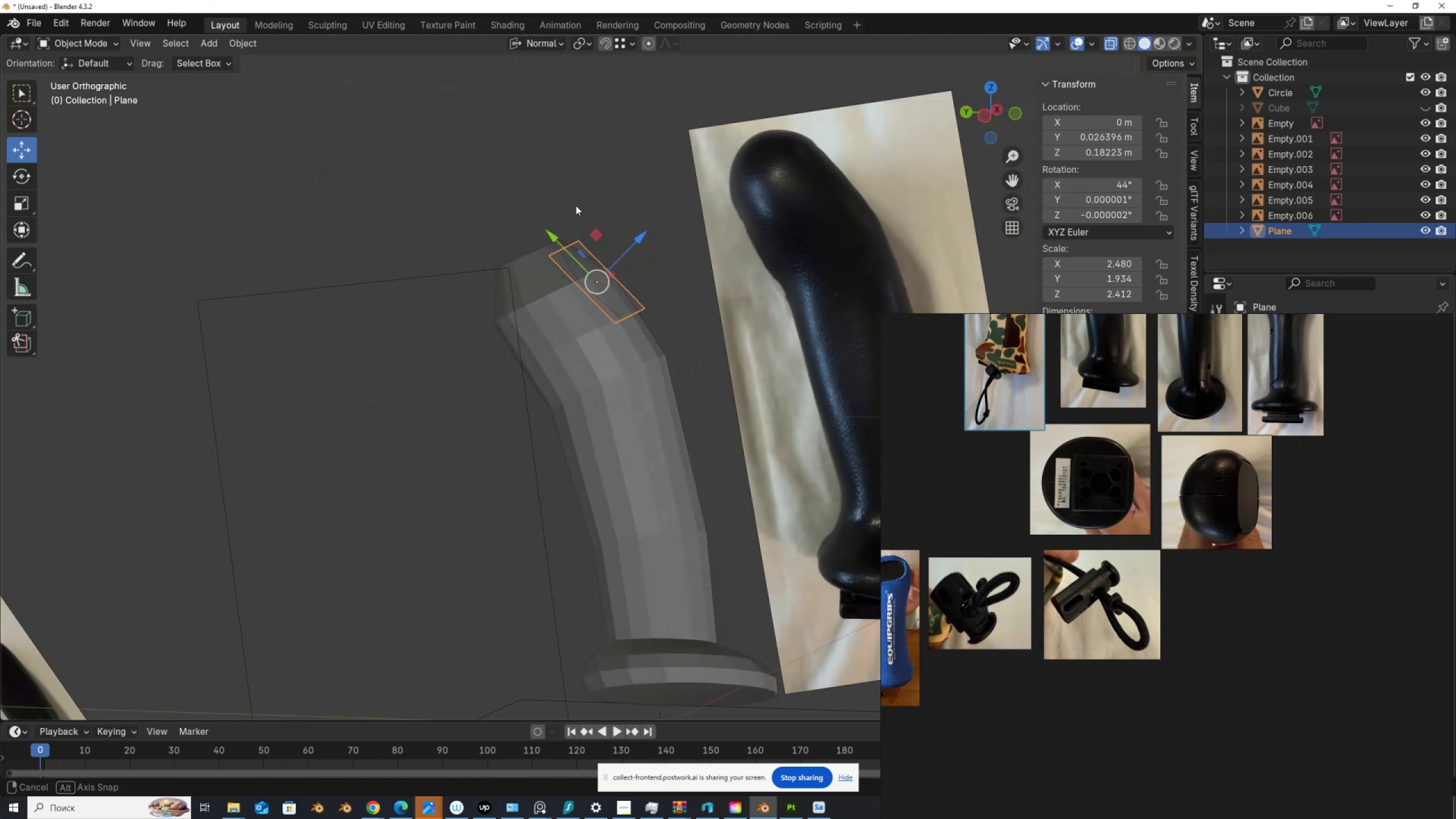 
scroll: coordinate [1248, 492], scroll_direction: up, amount: 4.0
 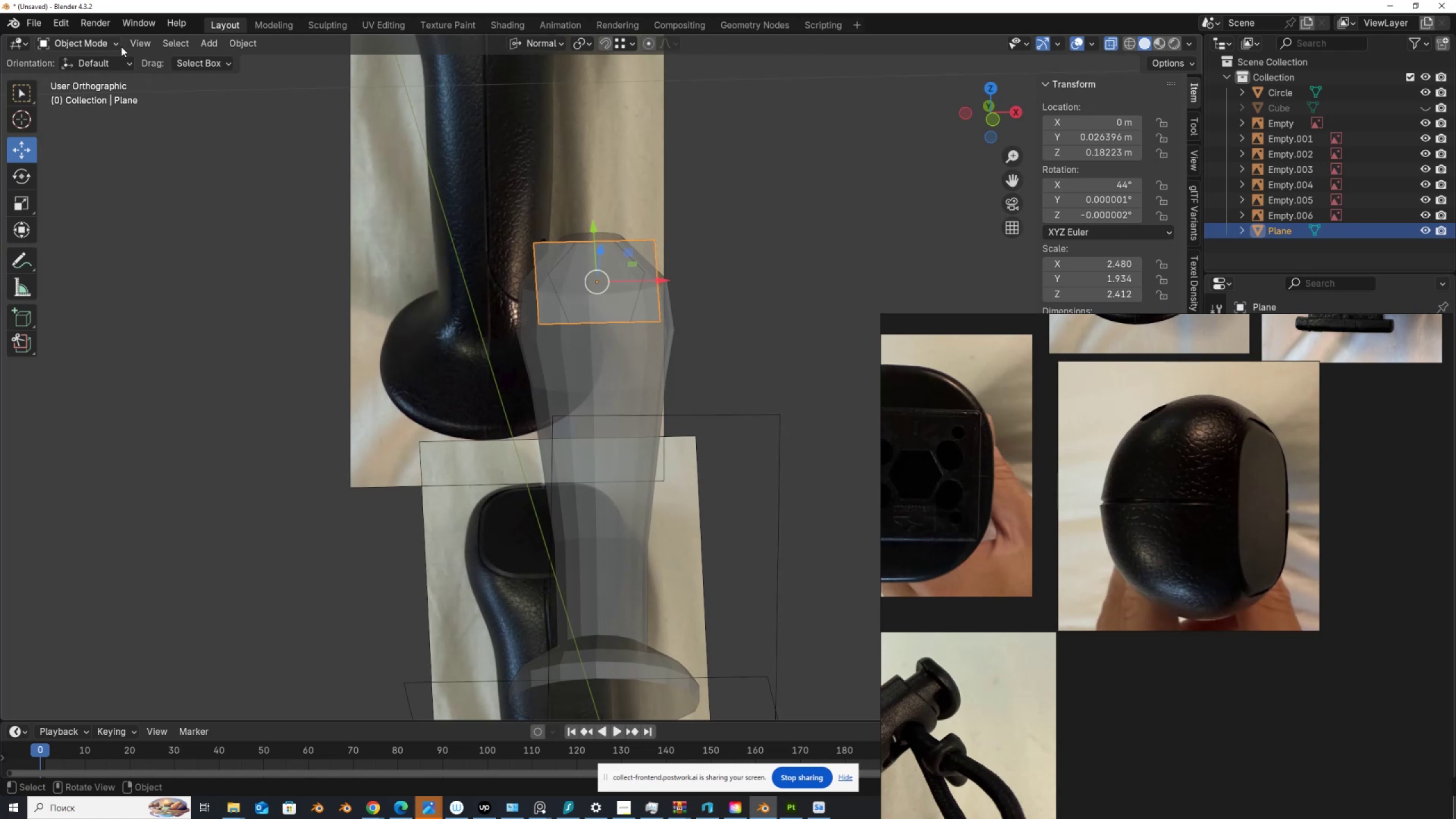 
wait(6.33)
 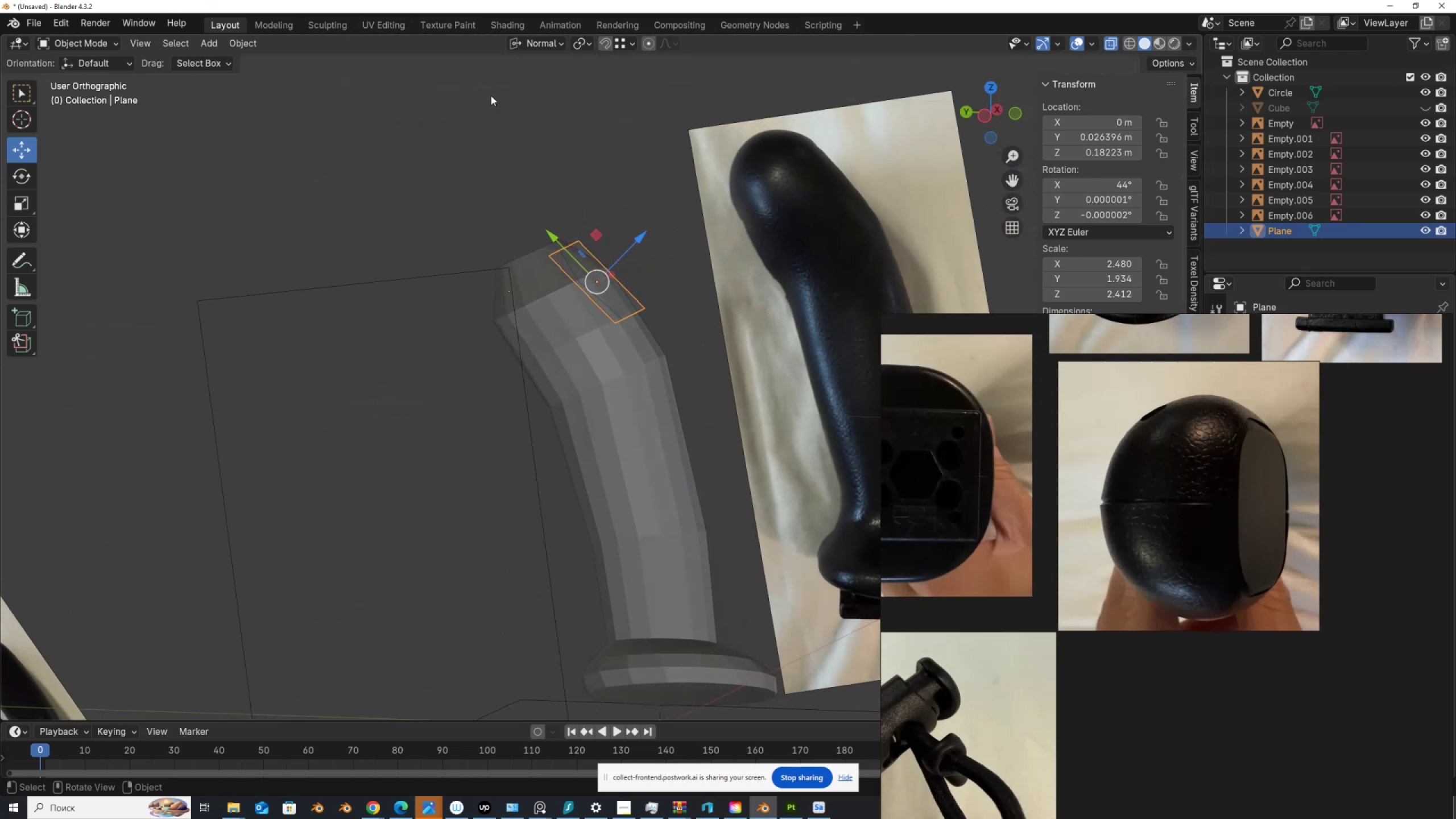 
left_click([138, 42])
 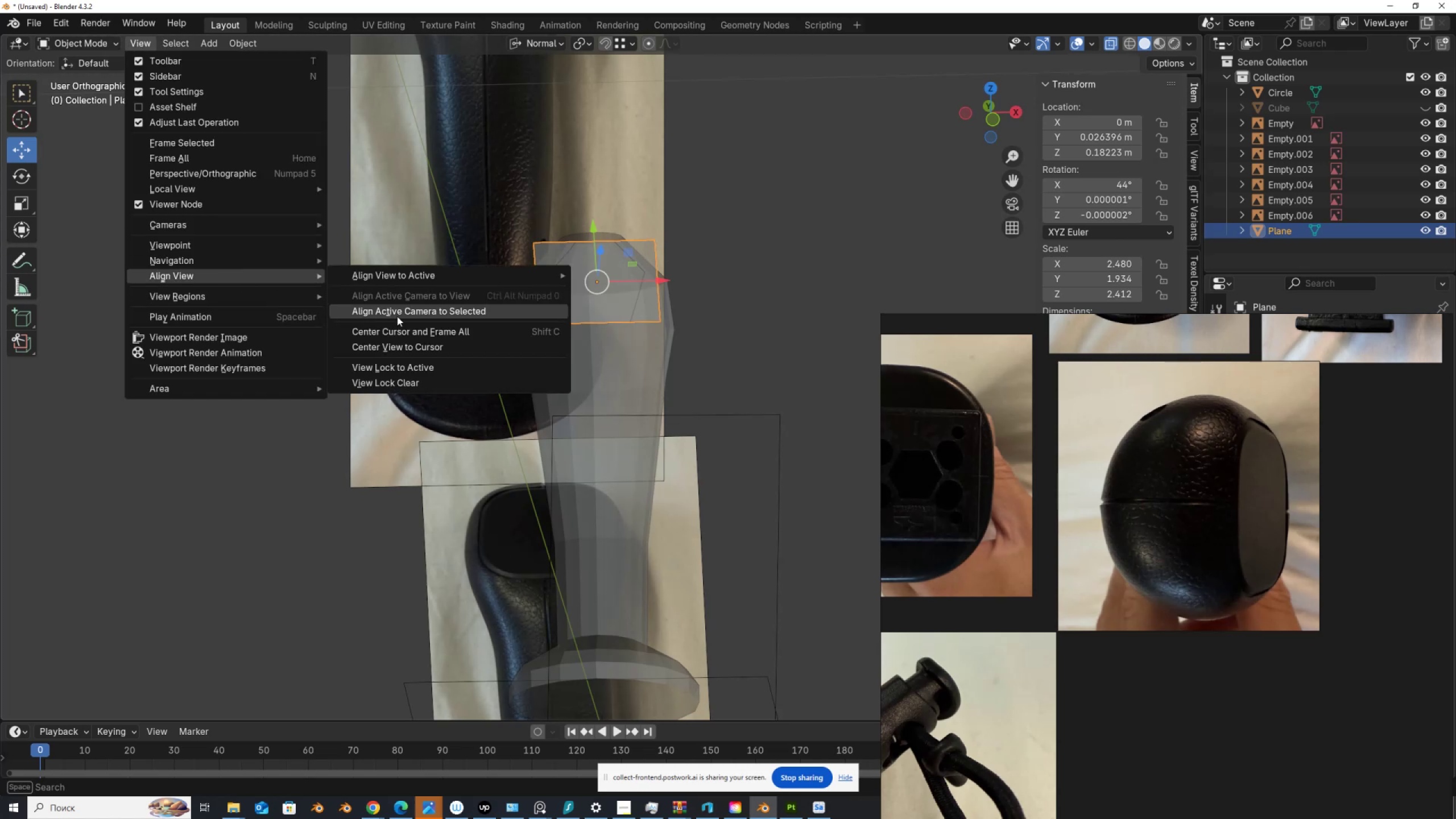 
left_click([423, 276])
 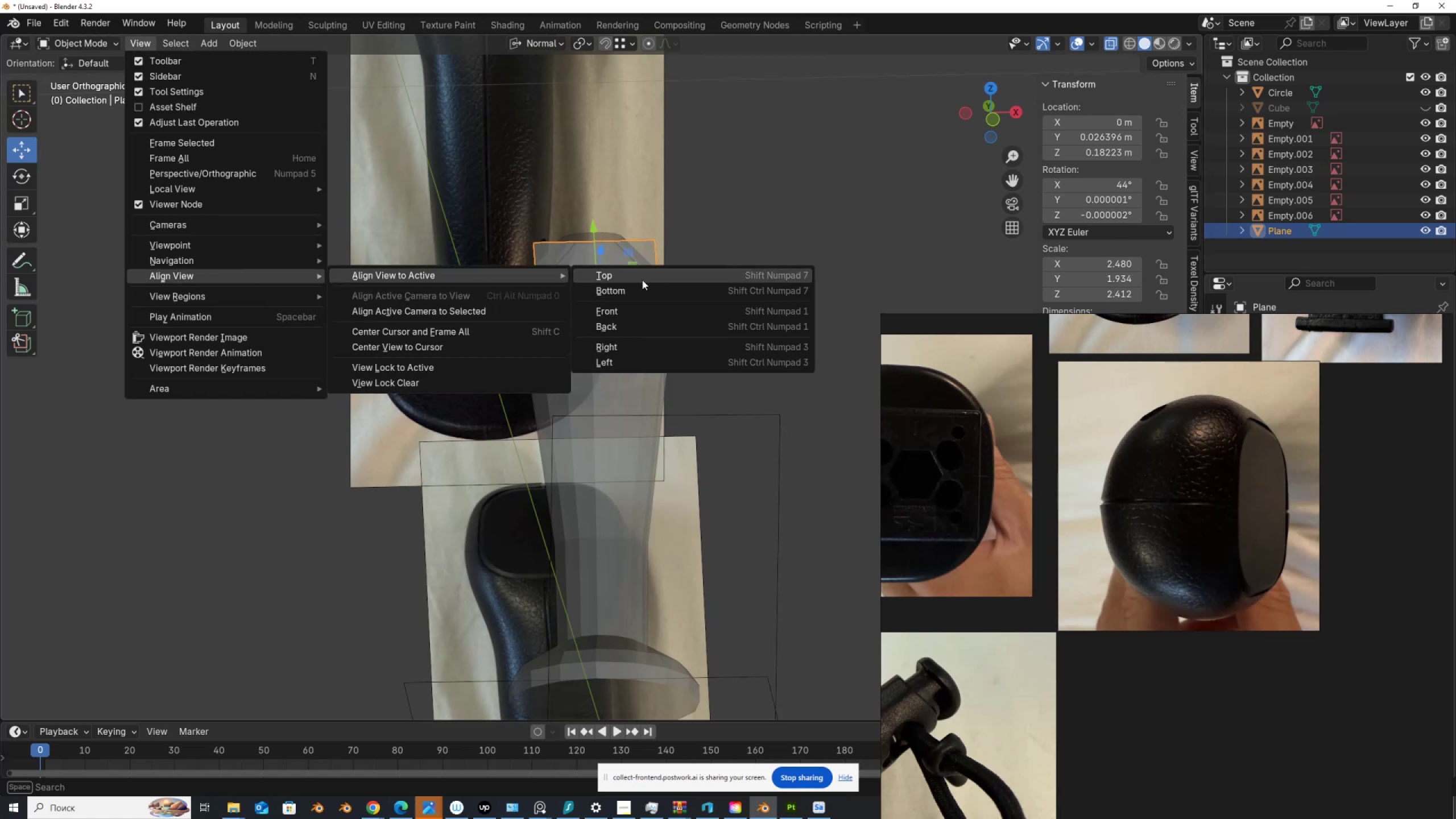 
left_click([642, 279])
 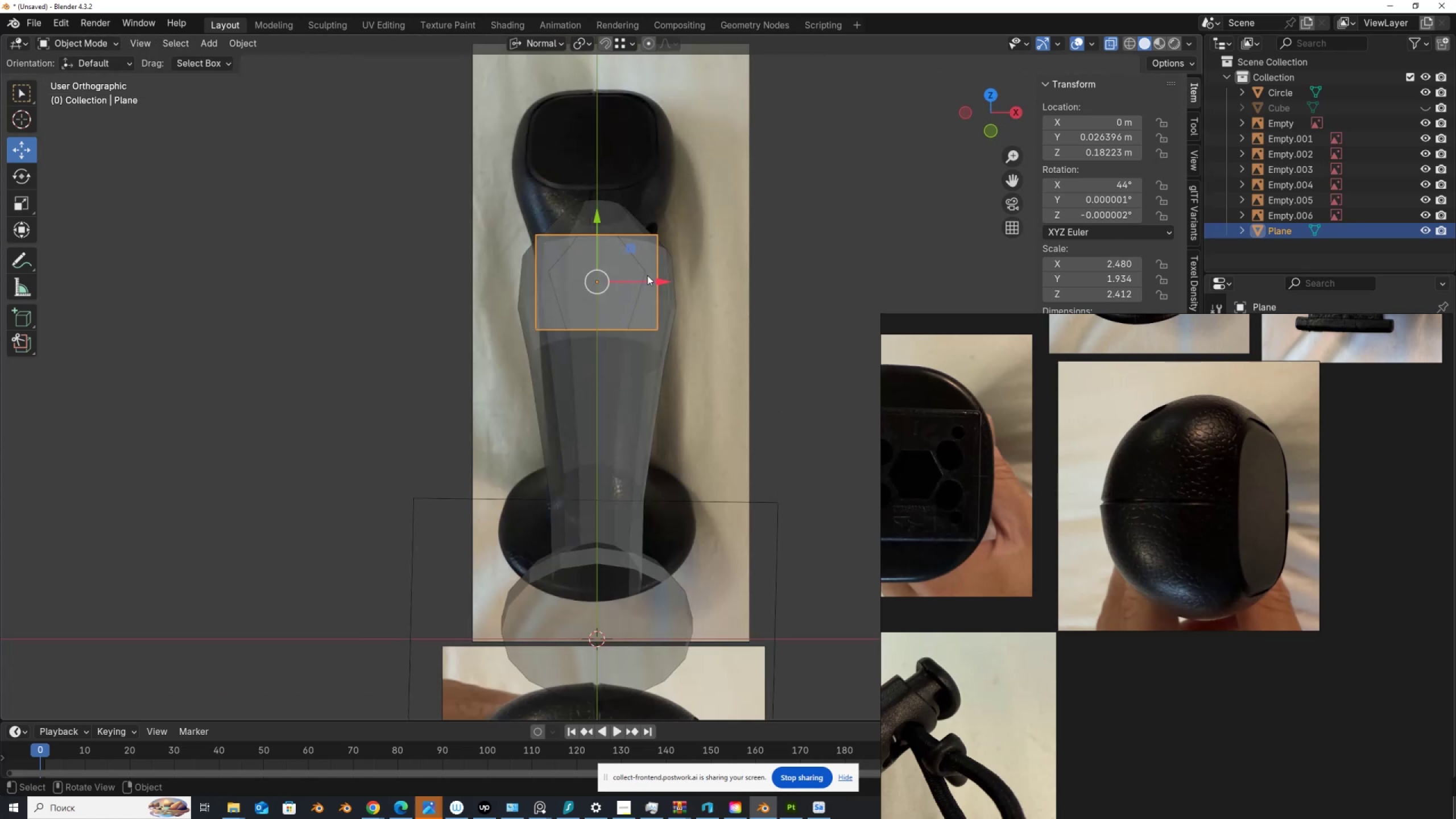 
scroll: coordinate [613, 264], scroll_direction: down, amount: 3.0
 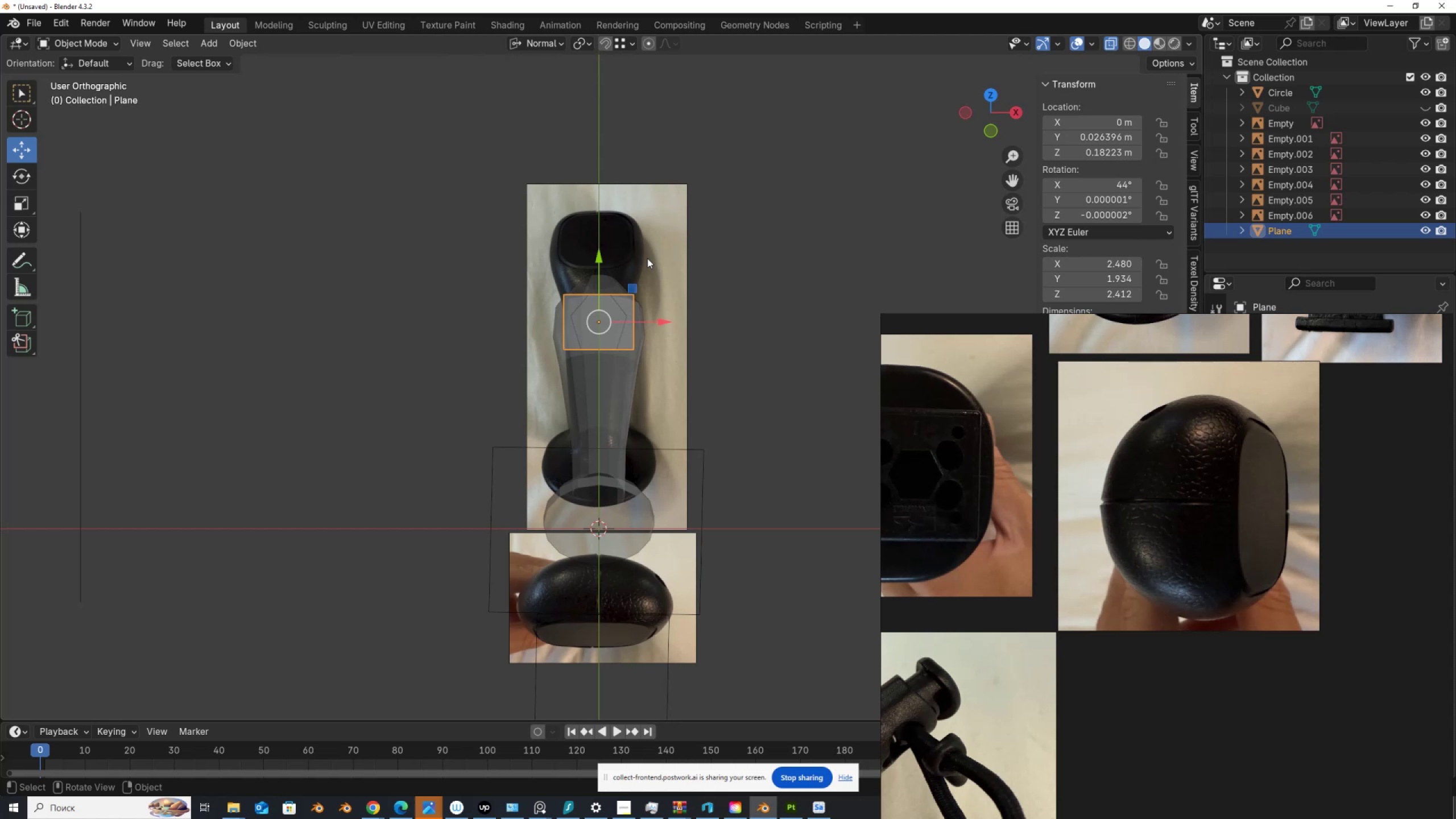 
left_click([664, 245])
 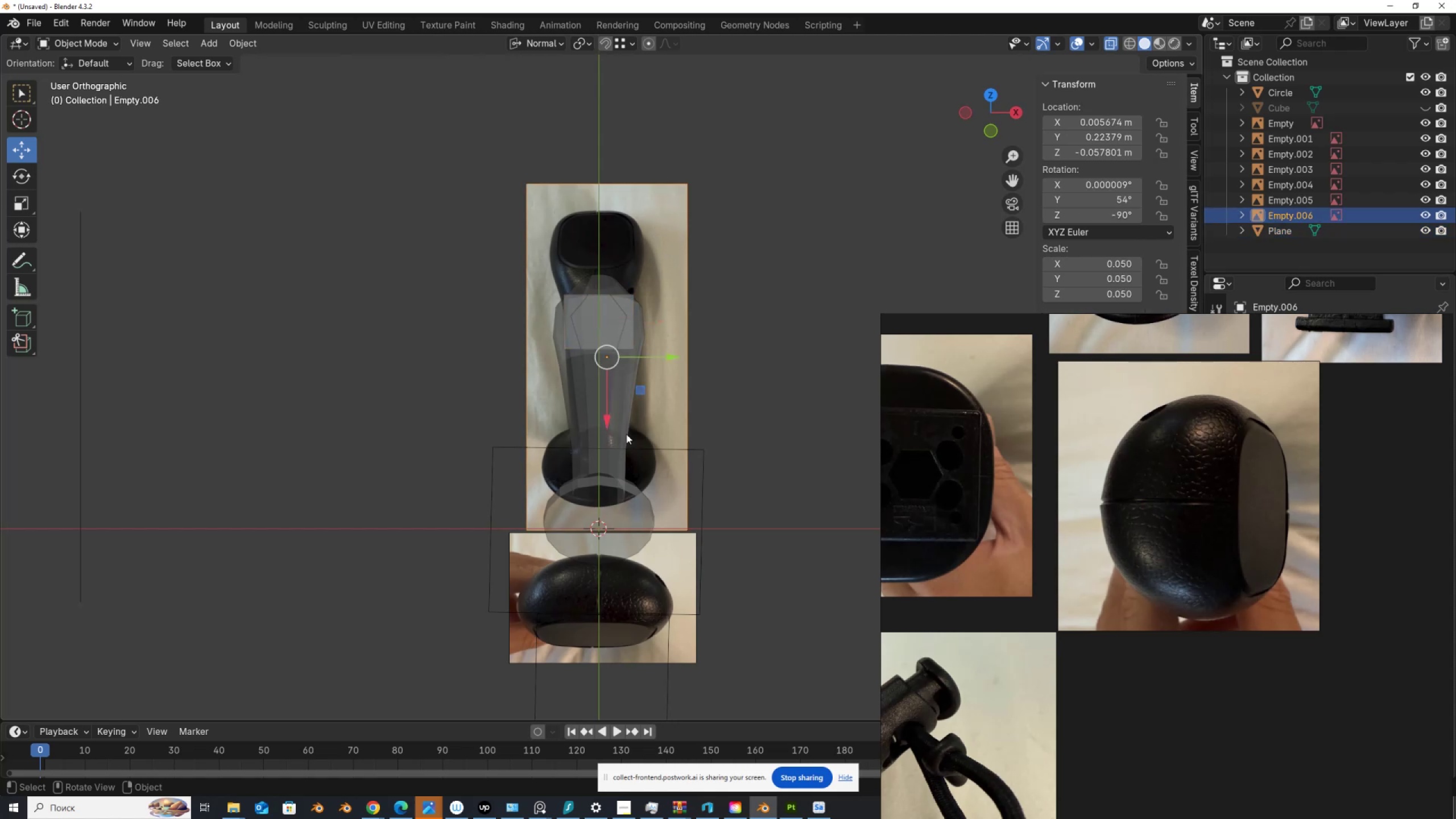 
scroll: coordinate [611, 436], scroll_direction: up, amount: 2.0
 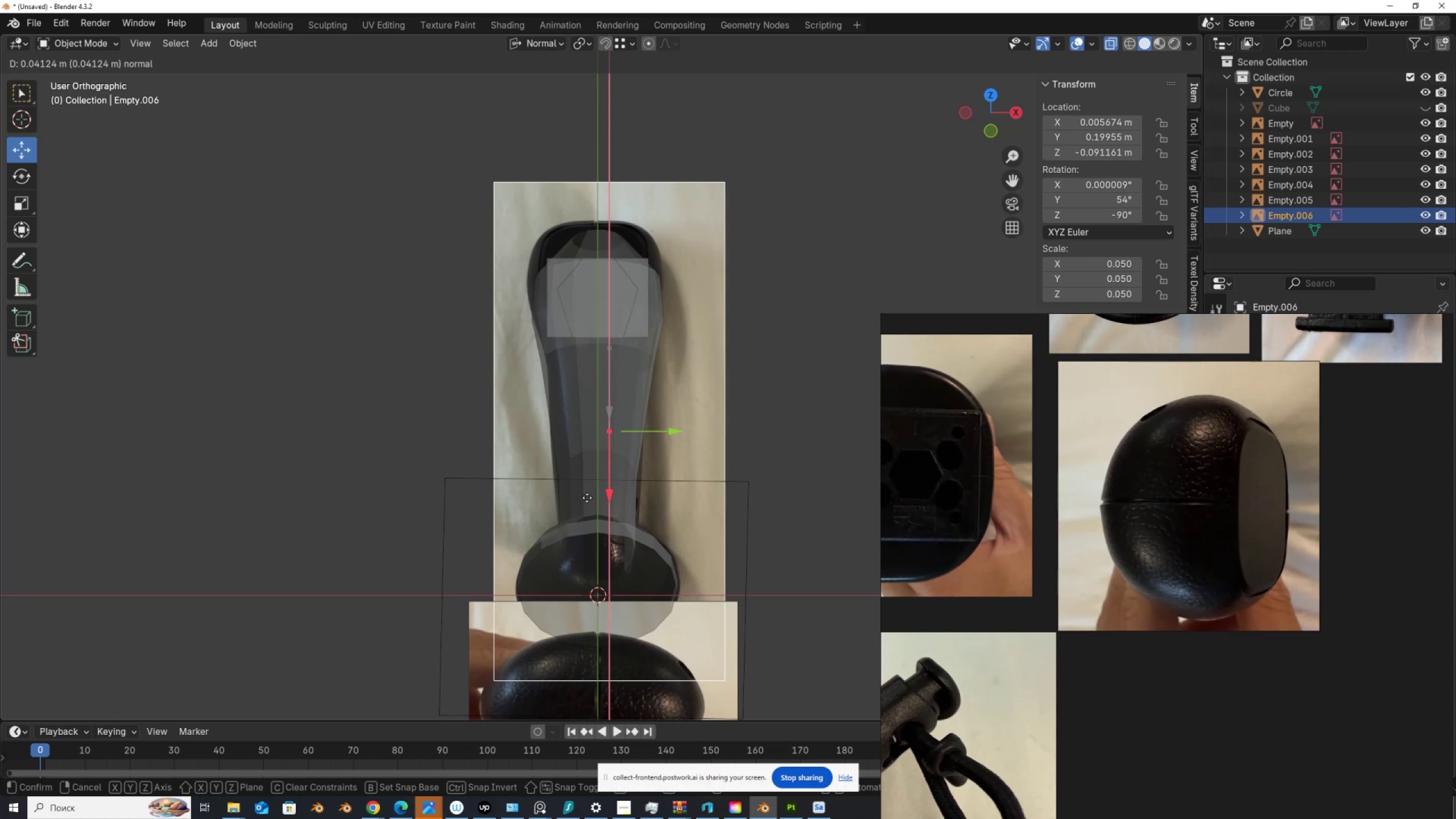 
wait(12.11)
 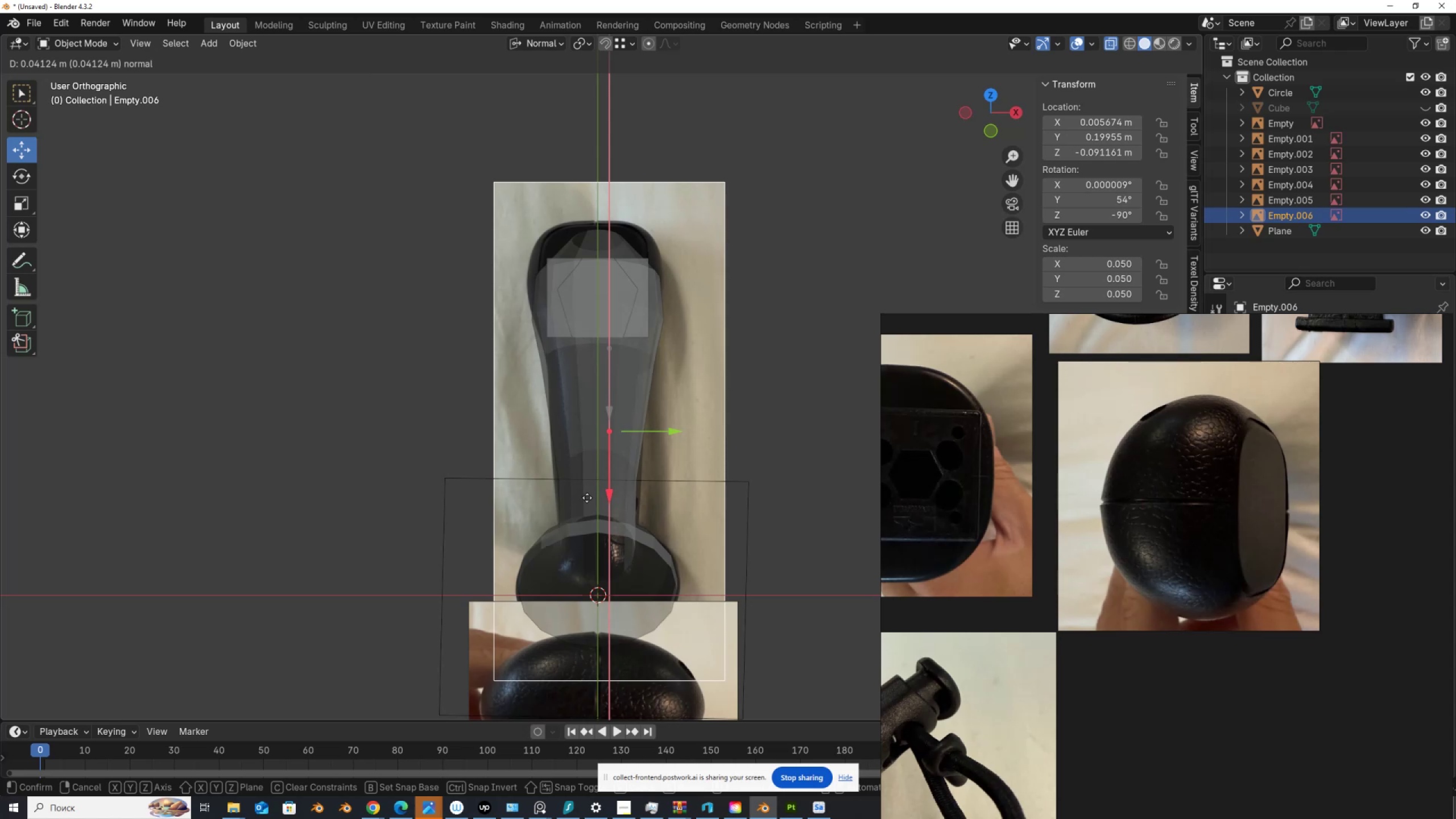 
key(S)
 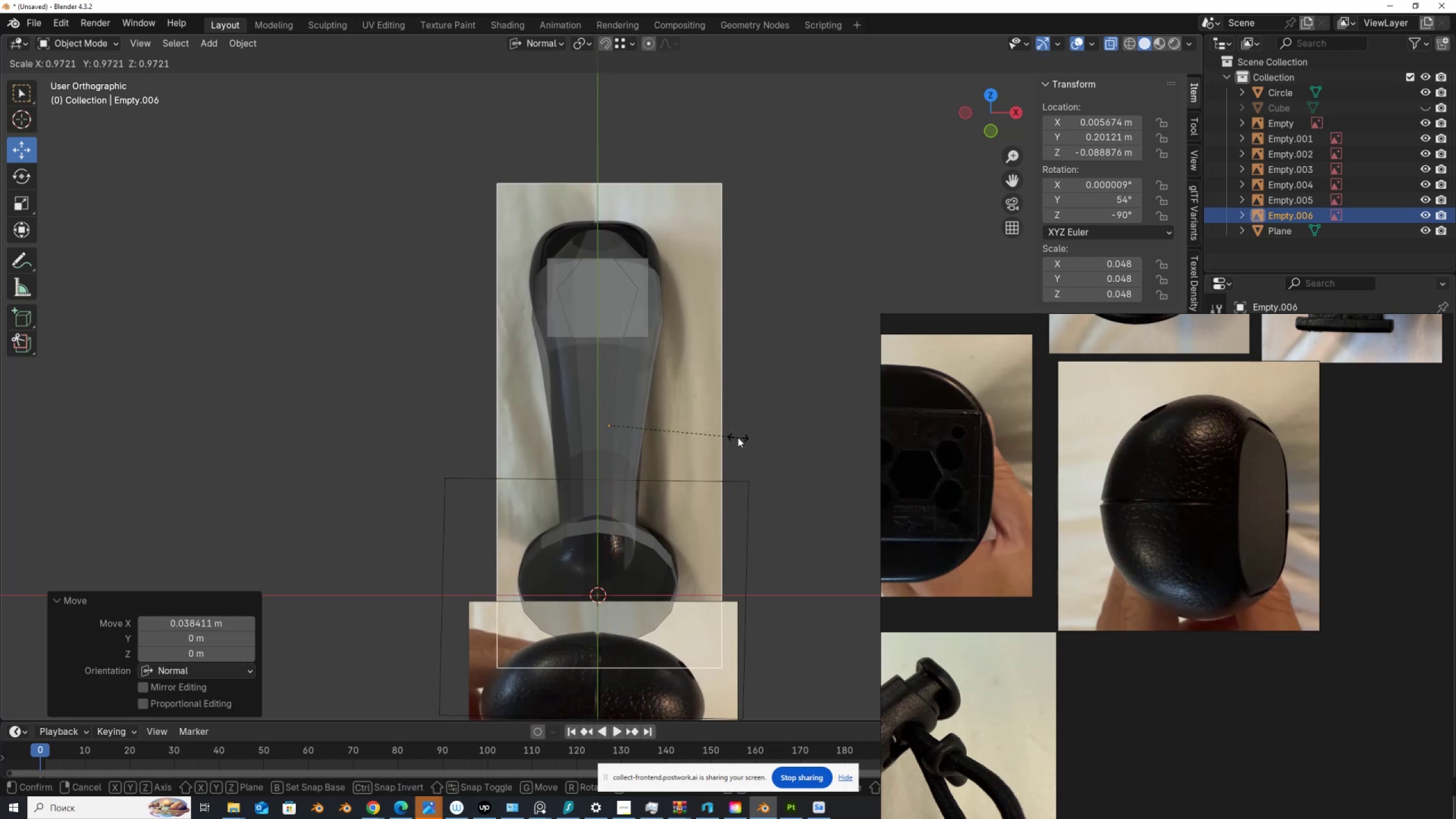 
left_click([738, 437])
 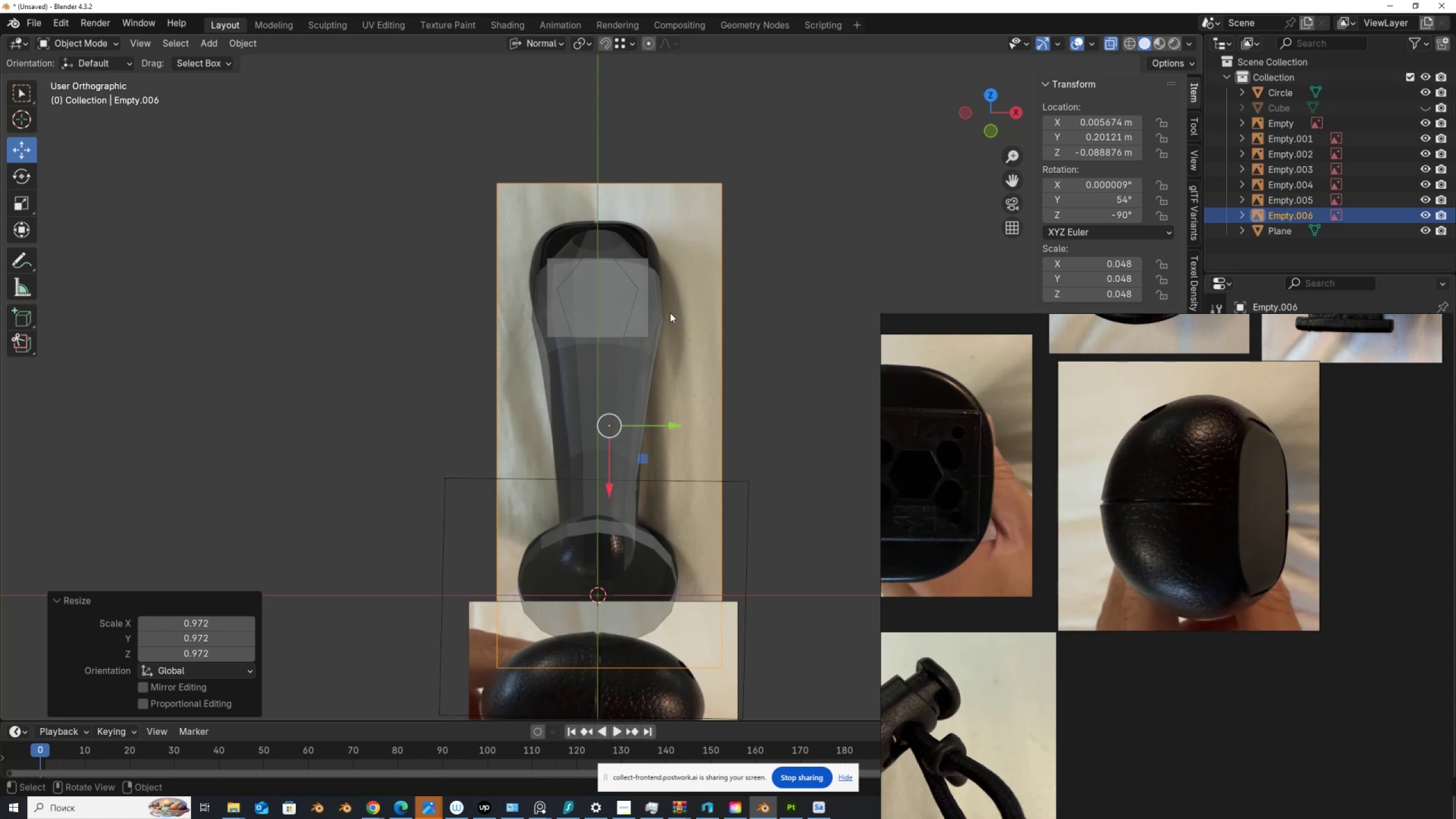 
wait(6.83)
 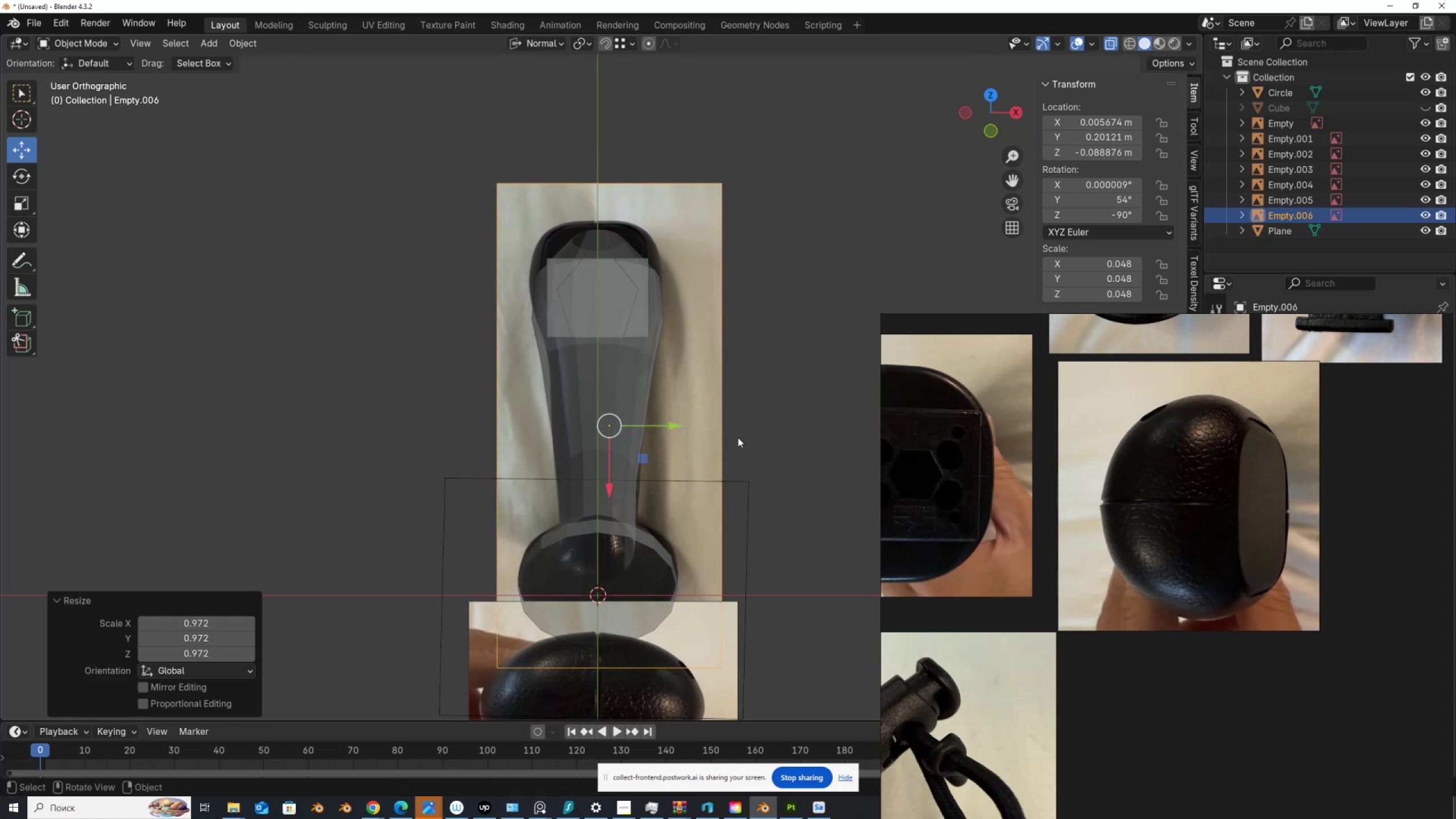 
scroll: coordinate [1138, 413], scroll_direction: up, amount: 4.0
 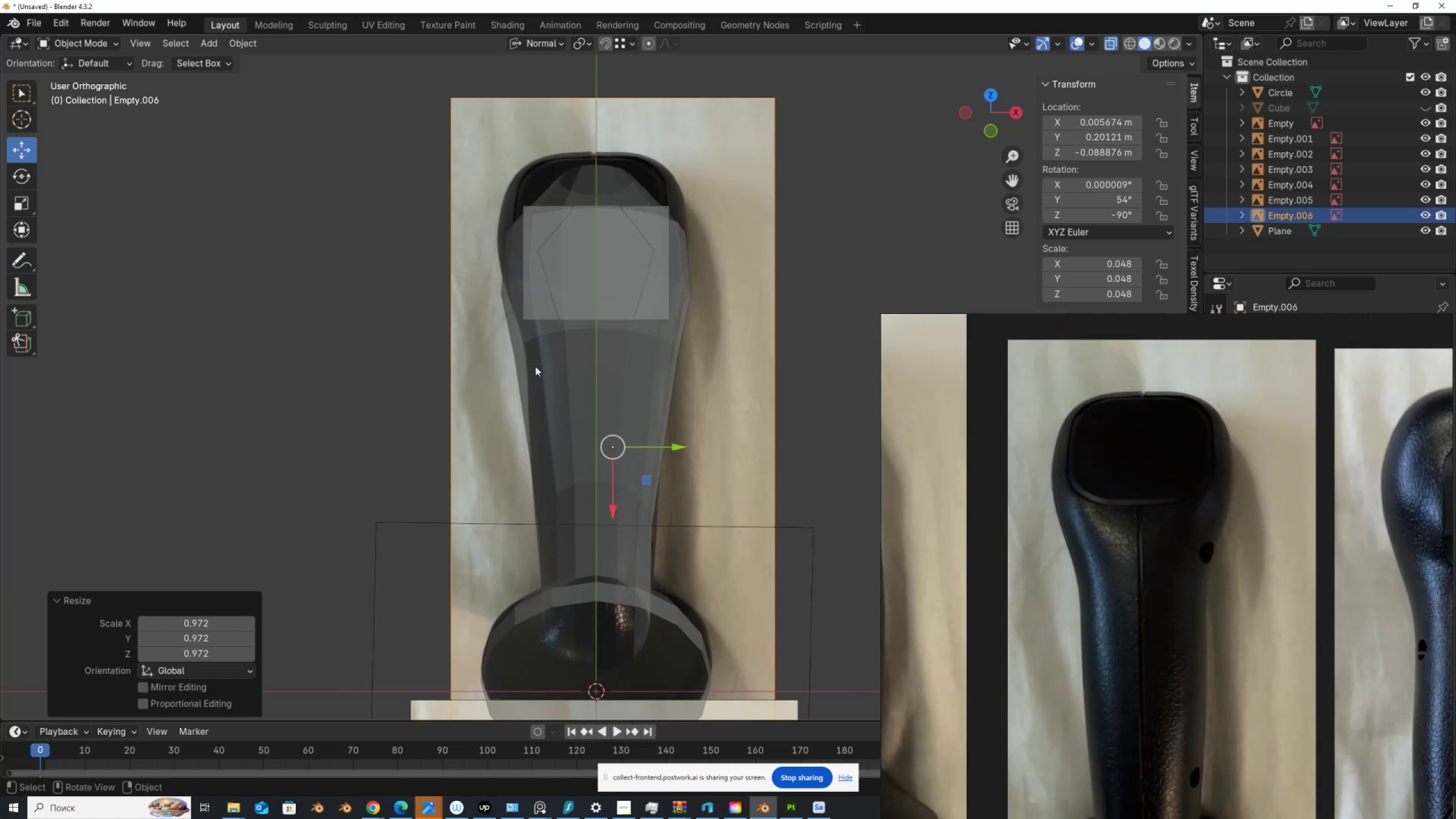 
key(Alt+AltLeft)
 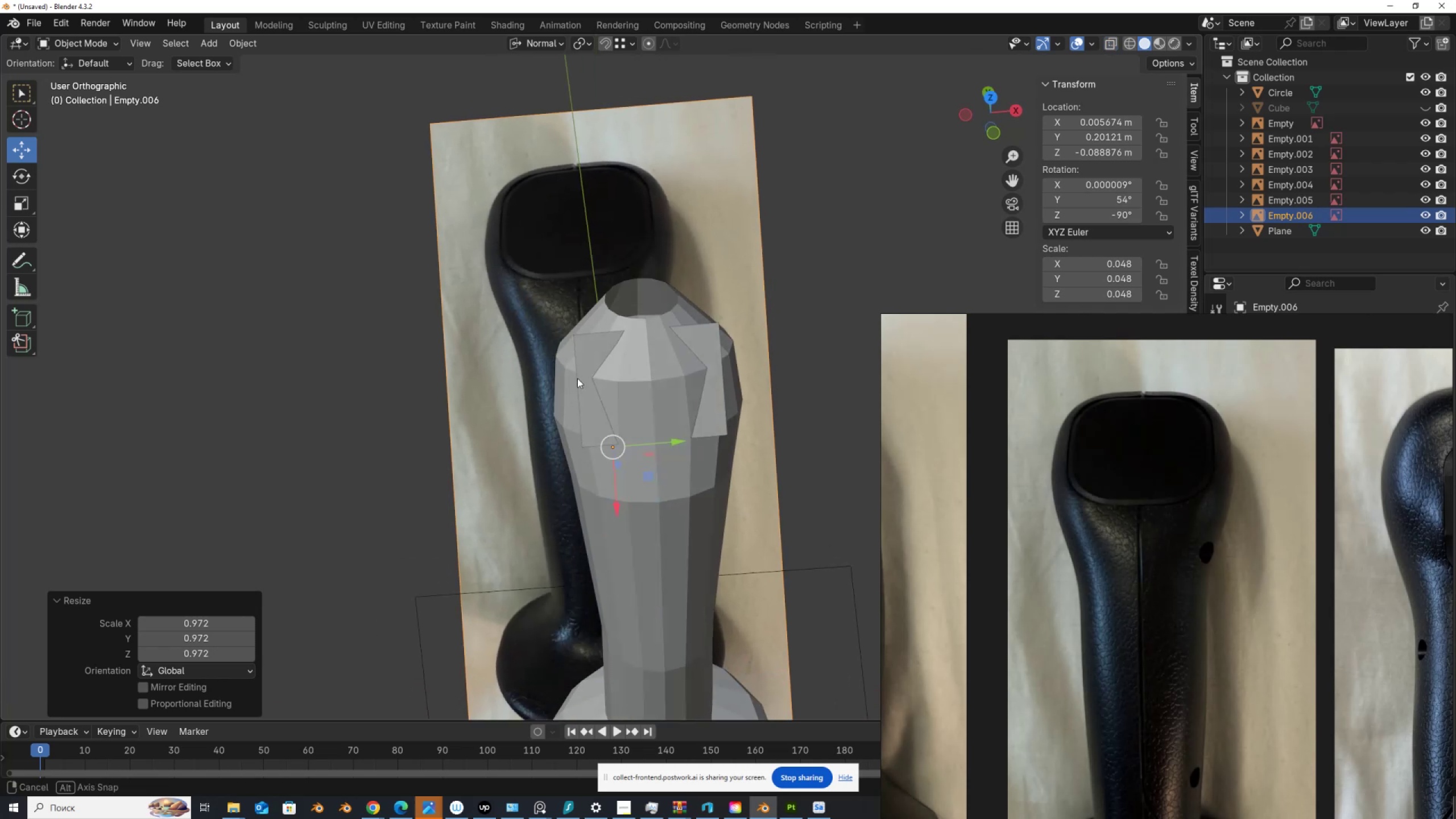 
key(Alt+Z)
 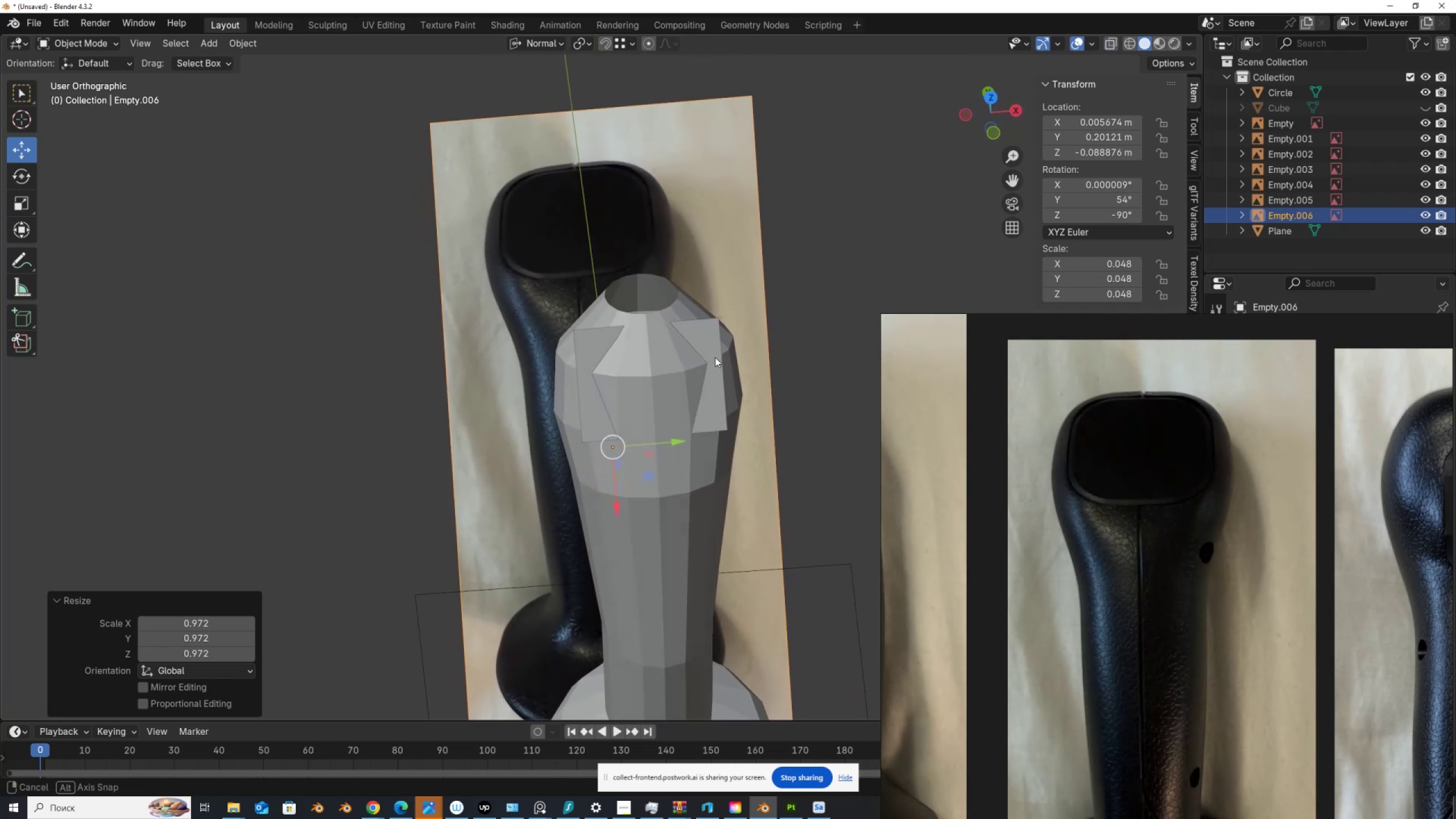 
left_click([681, 276])
 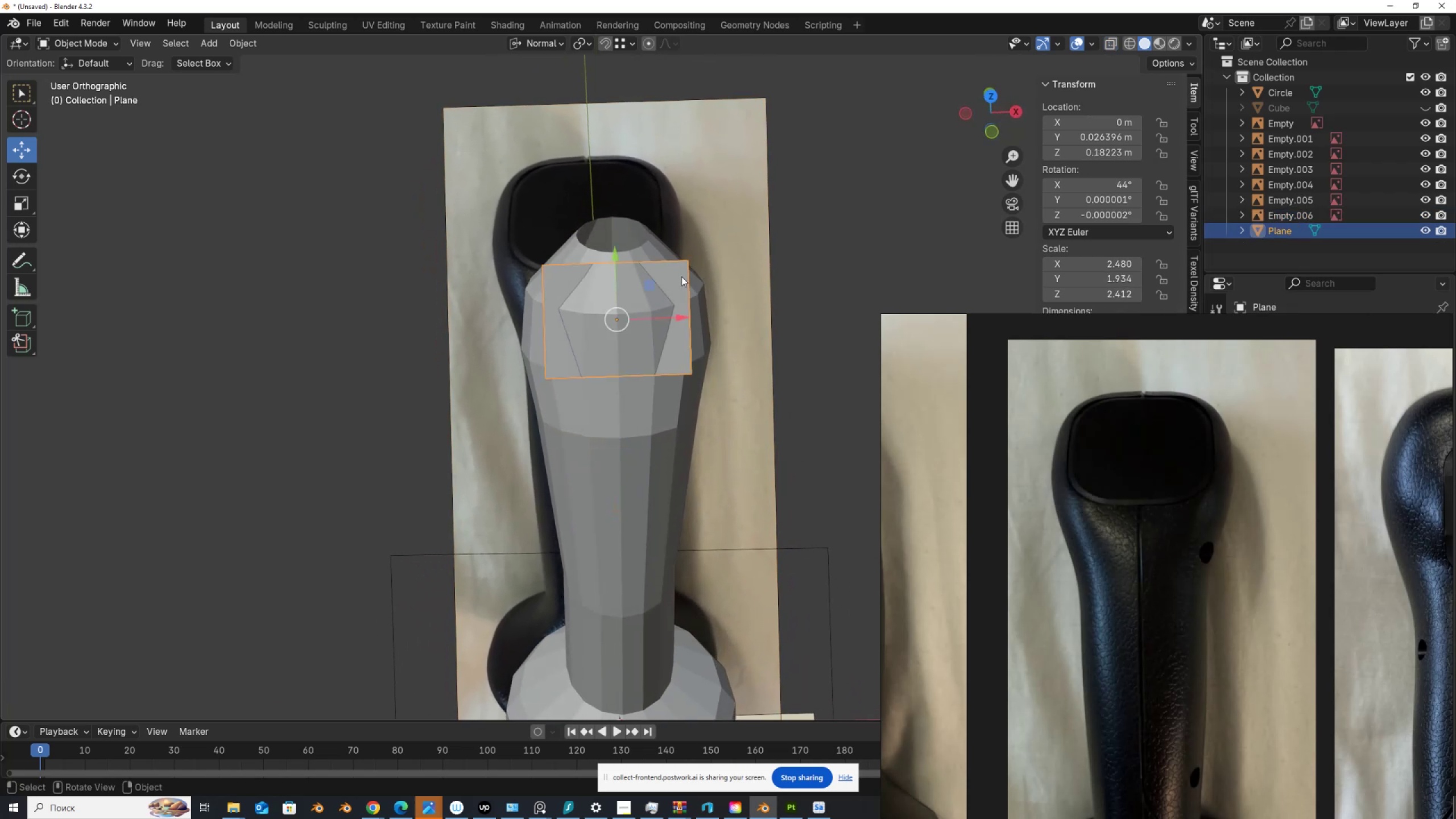 
key(Tab)
 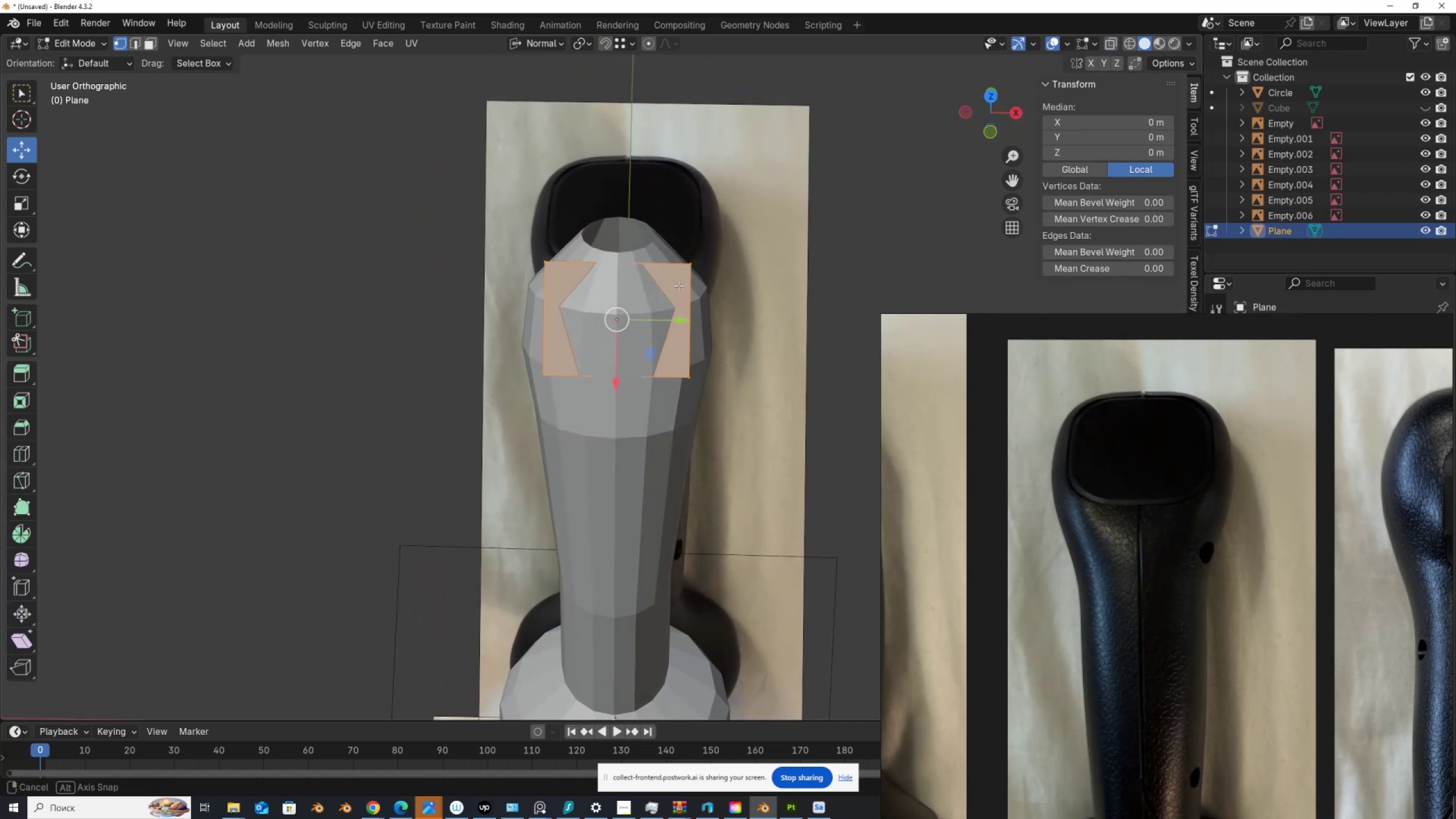 
hold_key(key=ControlLeft, duration=1.53)
 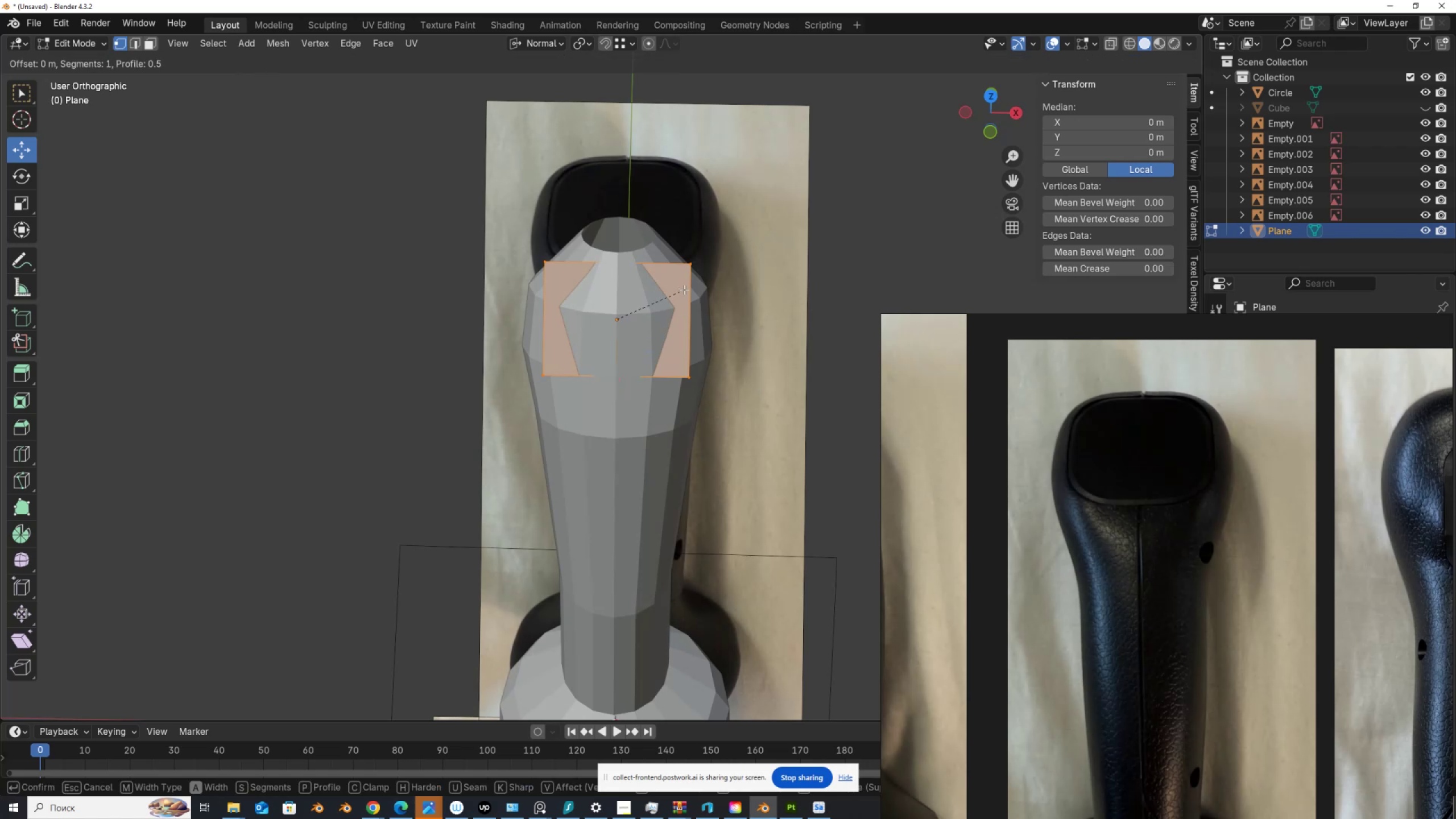 
hold_key(key=ShiftLeft, duration=1.53)
 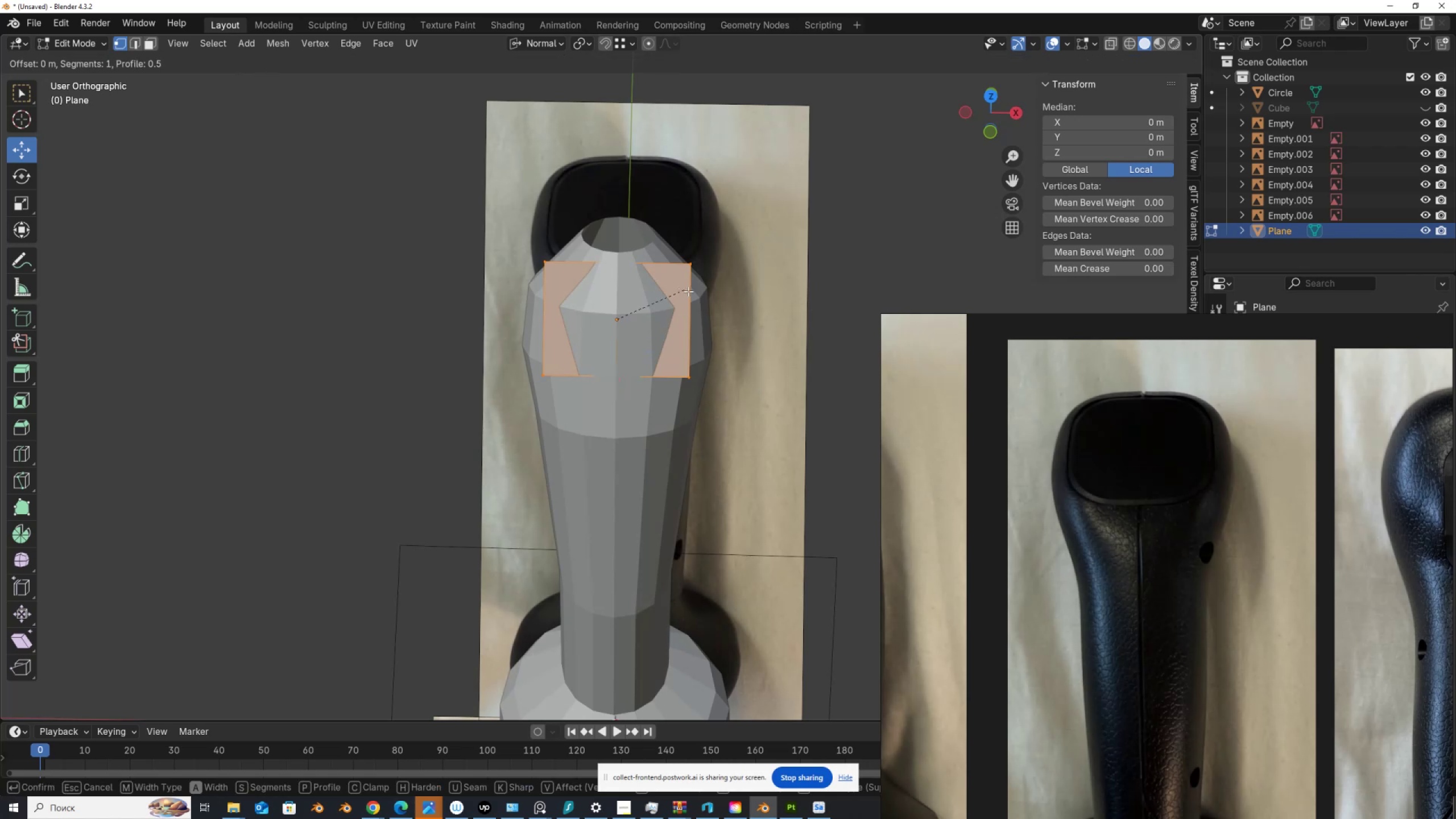 
key(Control+Shift+B)
 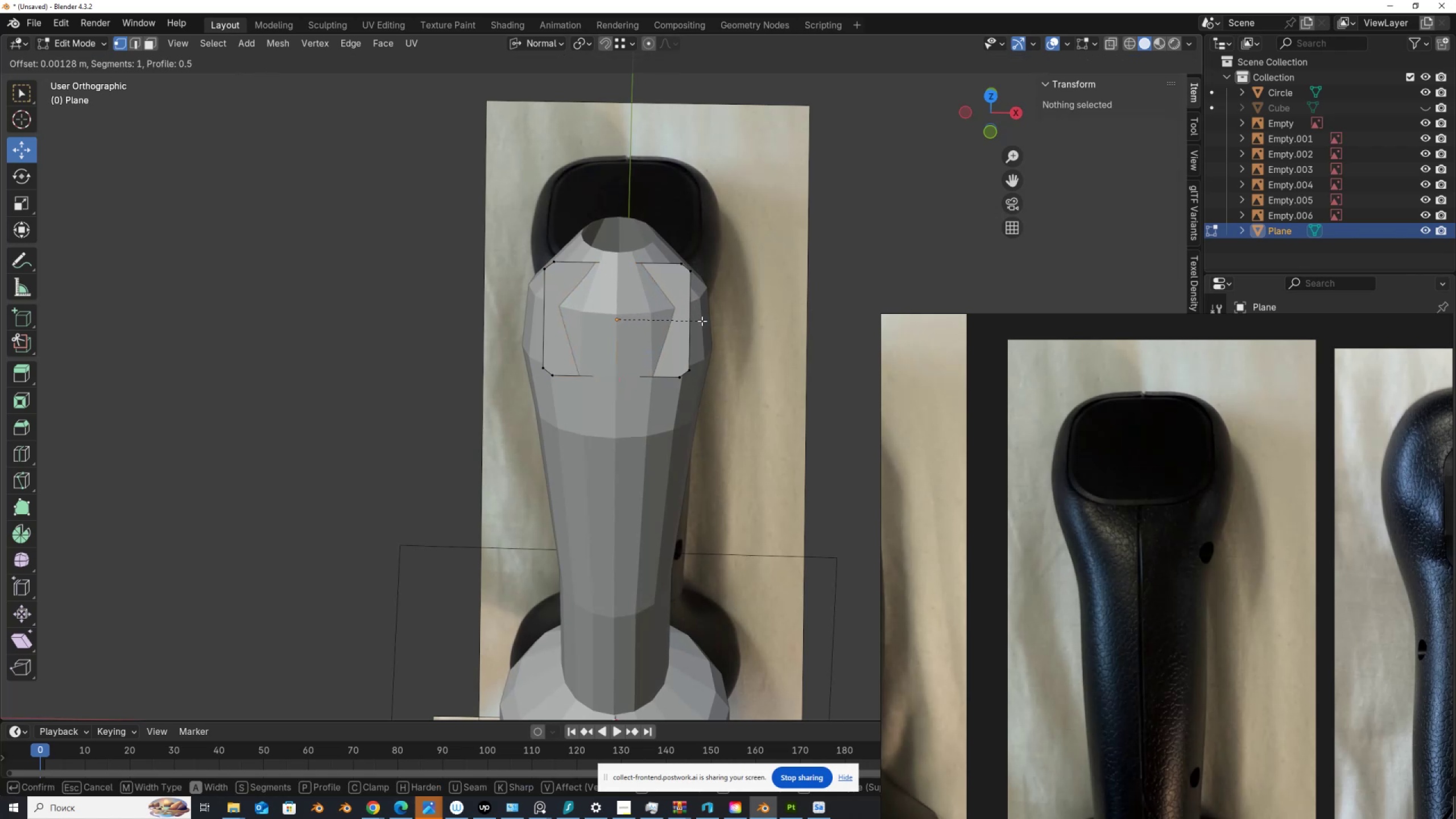 
scroll: coordinate [705, 325], scroll_direction: up, amount: 2.0
 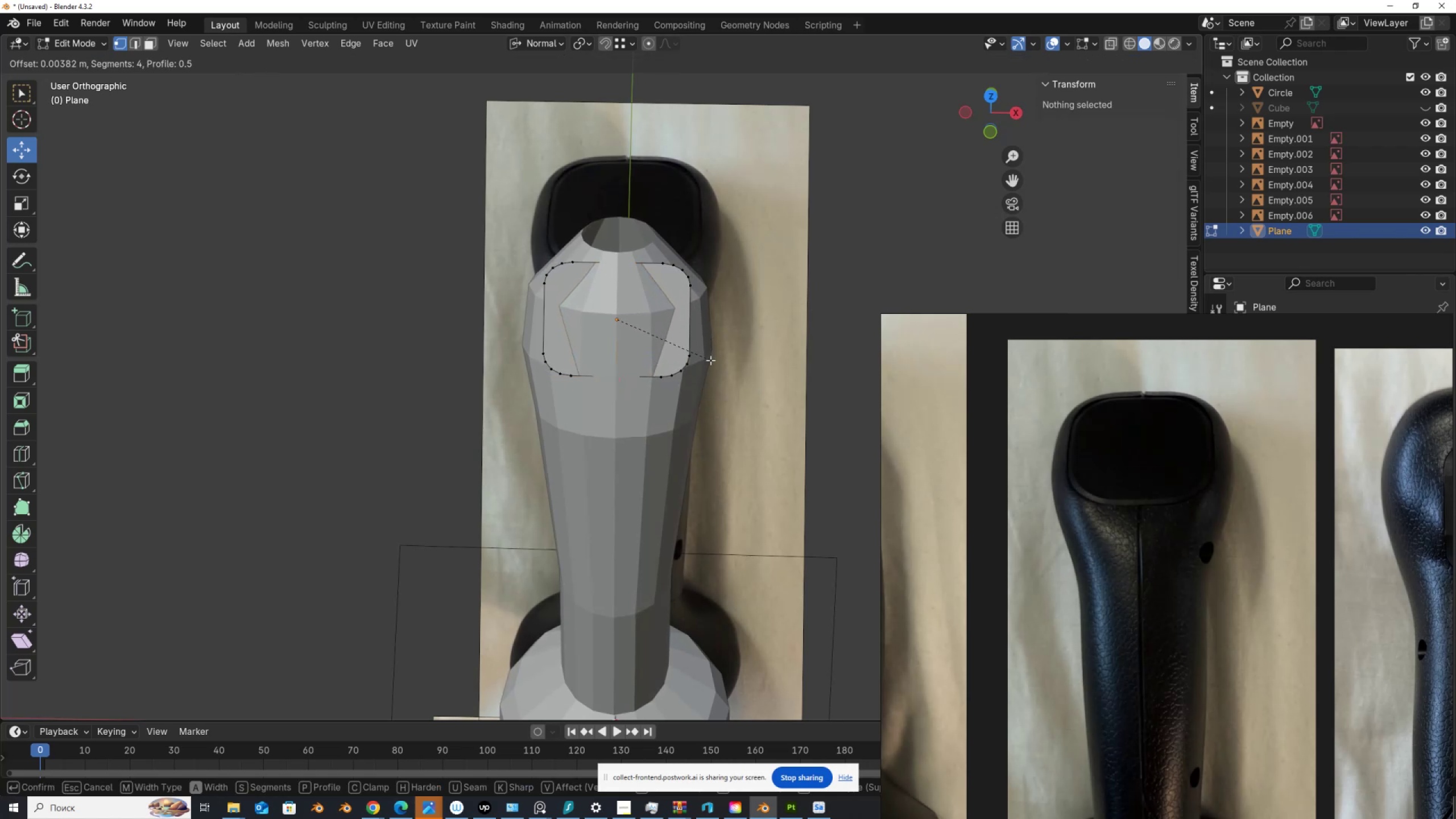 
wait(5.79)
 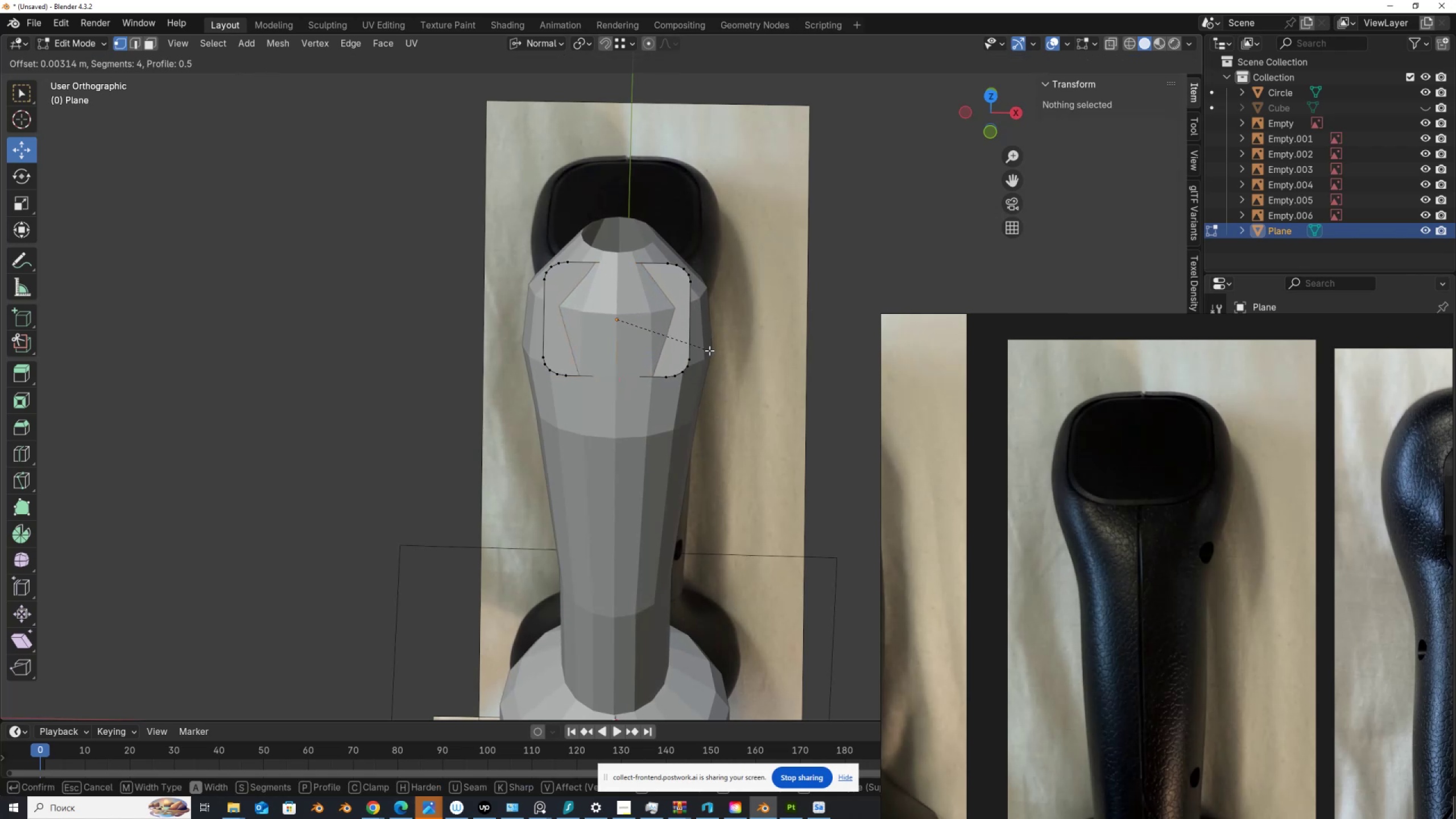 
scroll: coordinate [711, 367], scroll_direction: up, amount: 1.0
 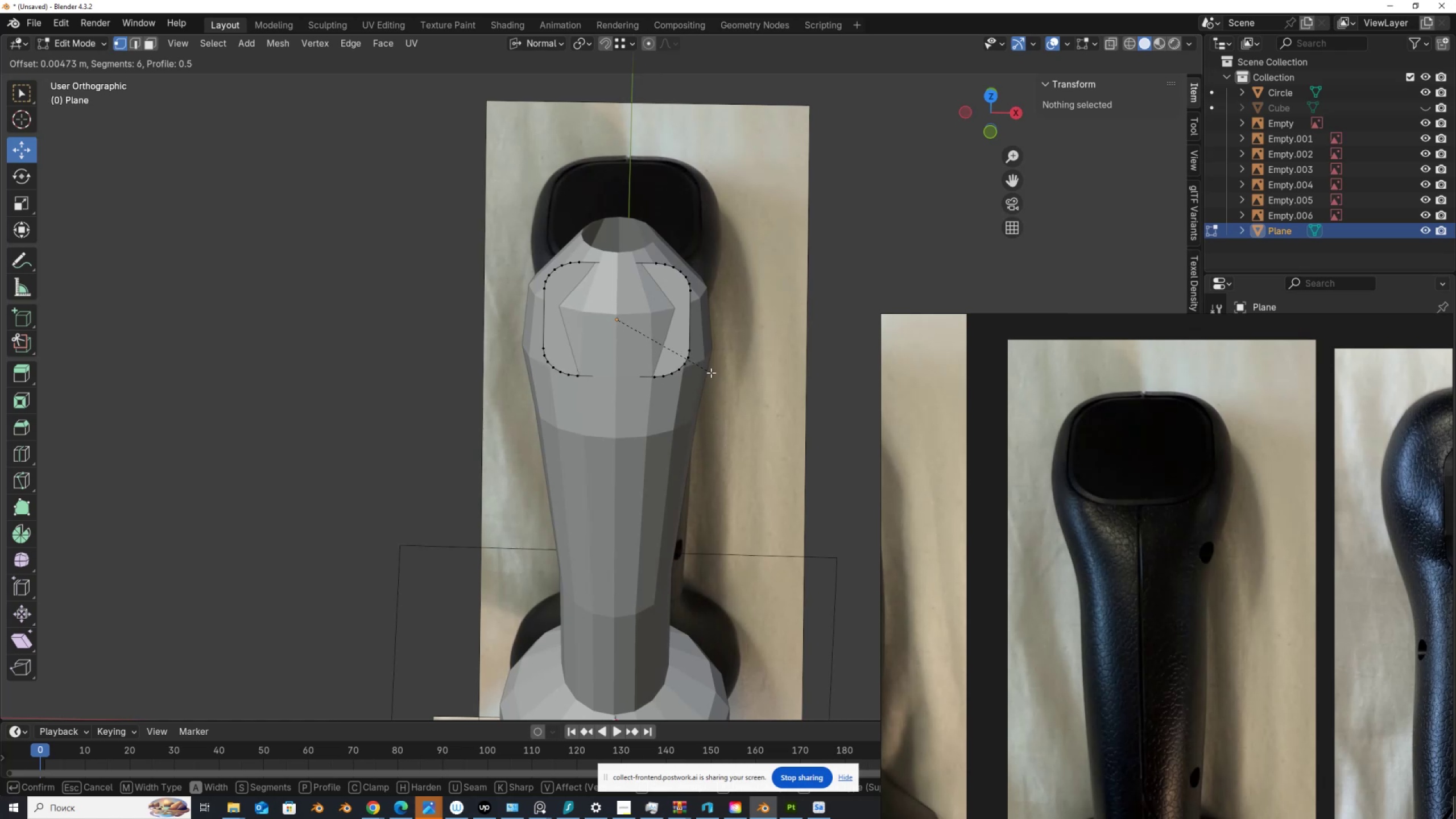 
right_click([711, 373])
 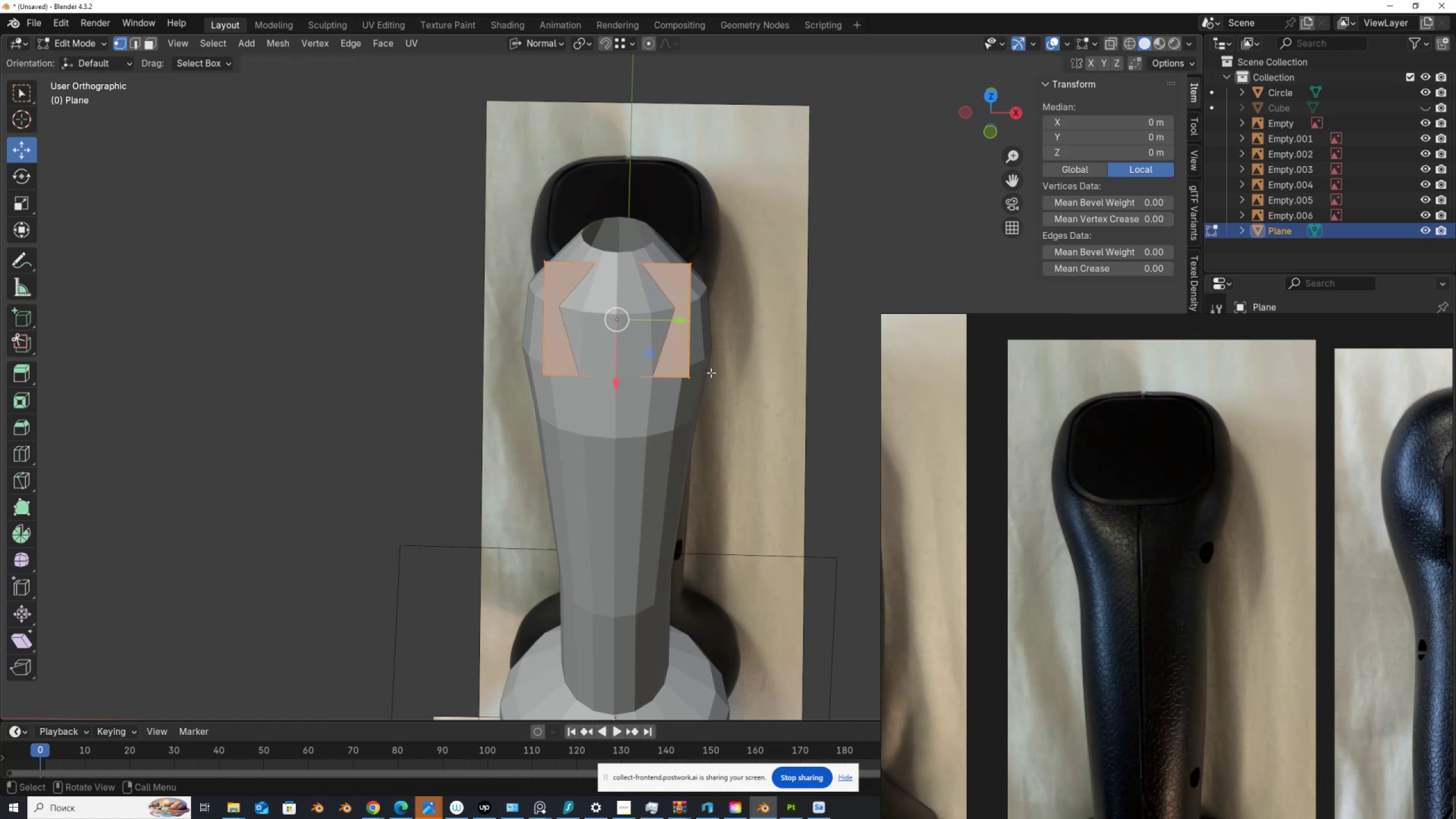 
key(Tab)
 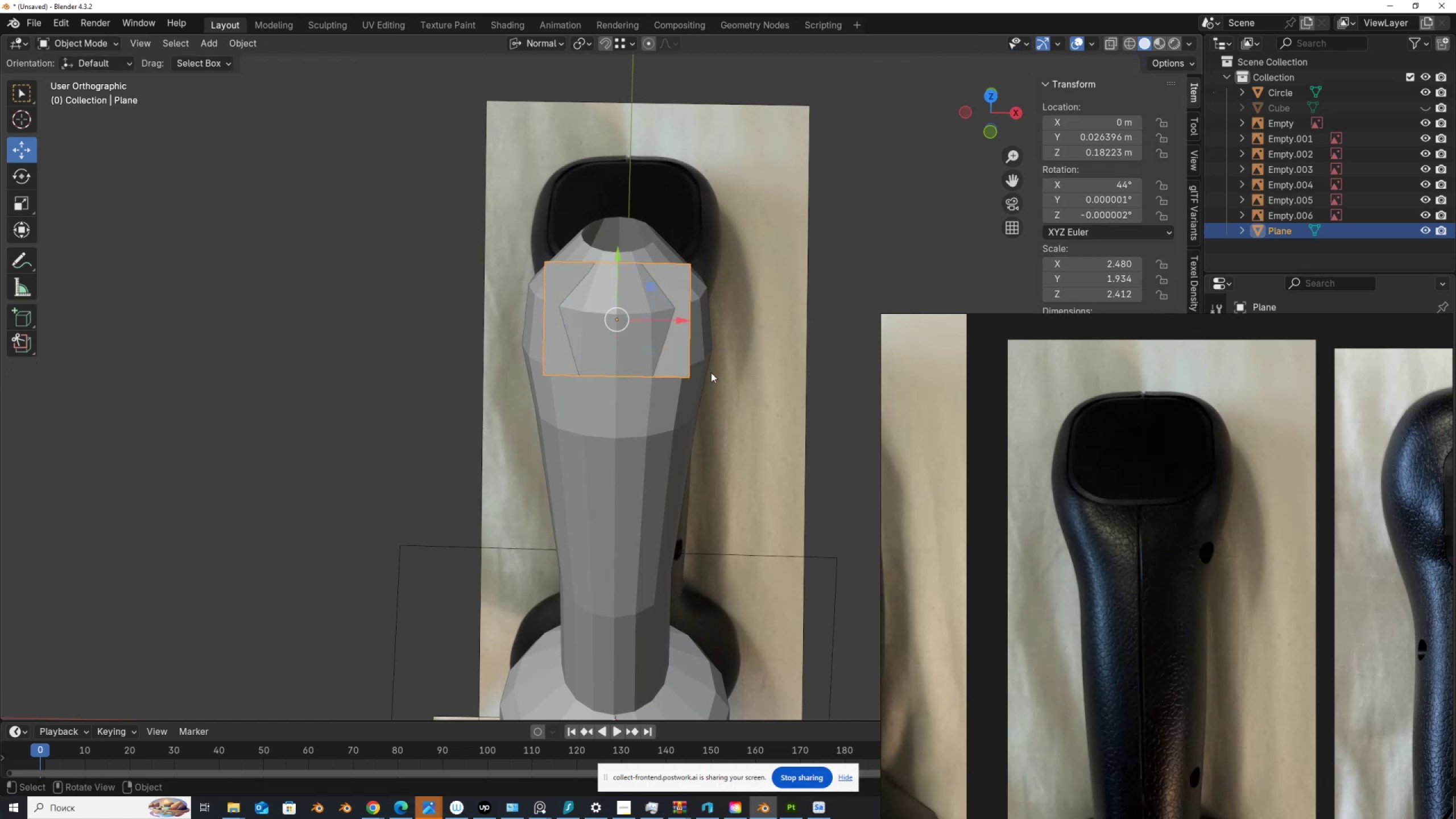 
key(Control+A)
 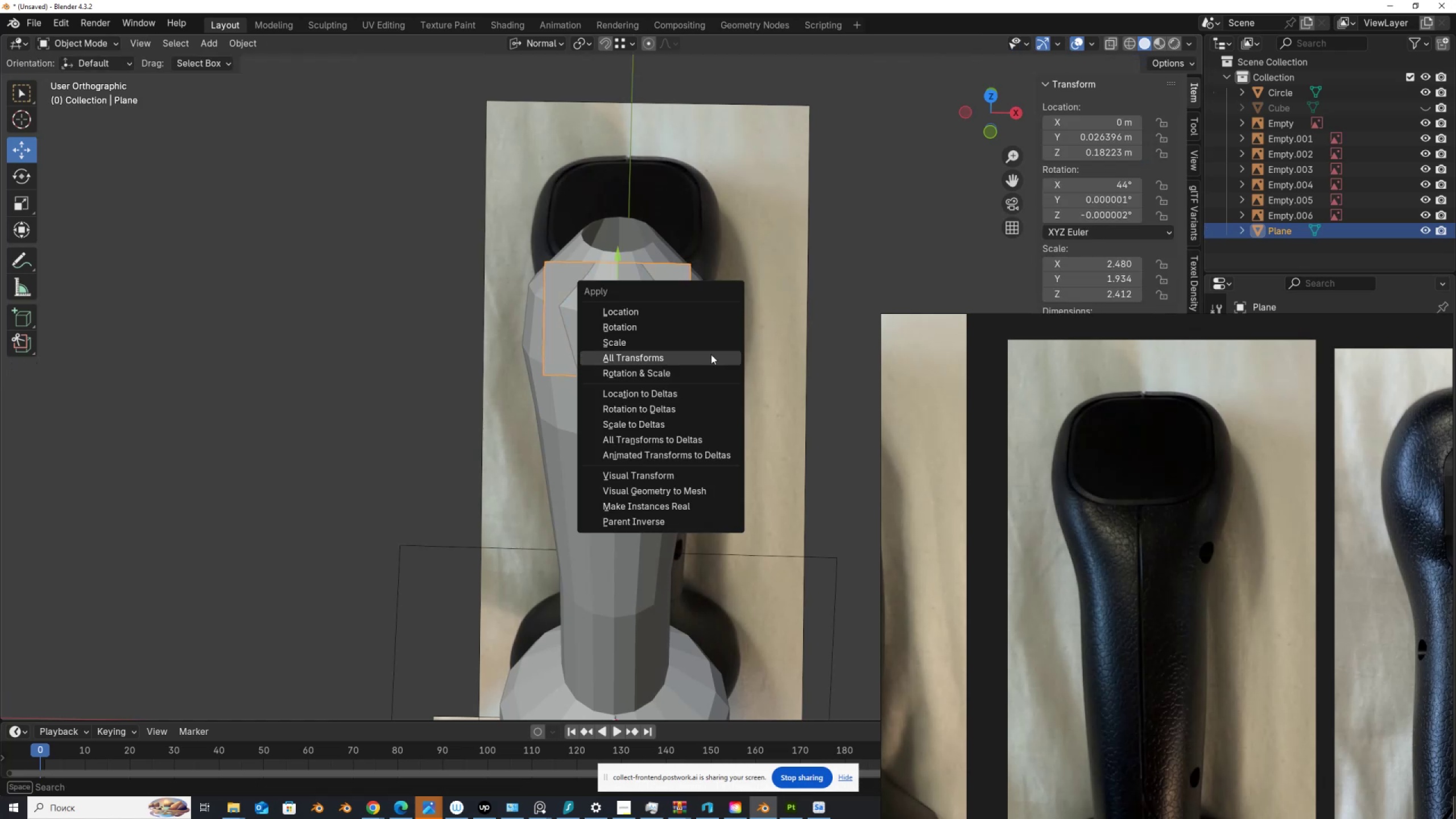 
left_click([708, 345])
 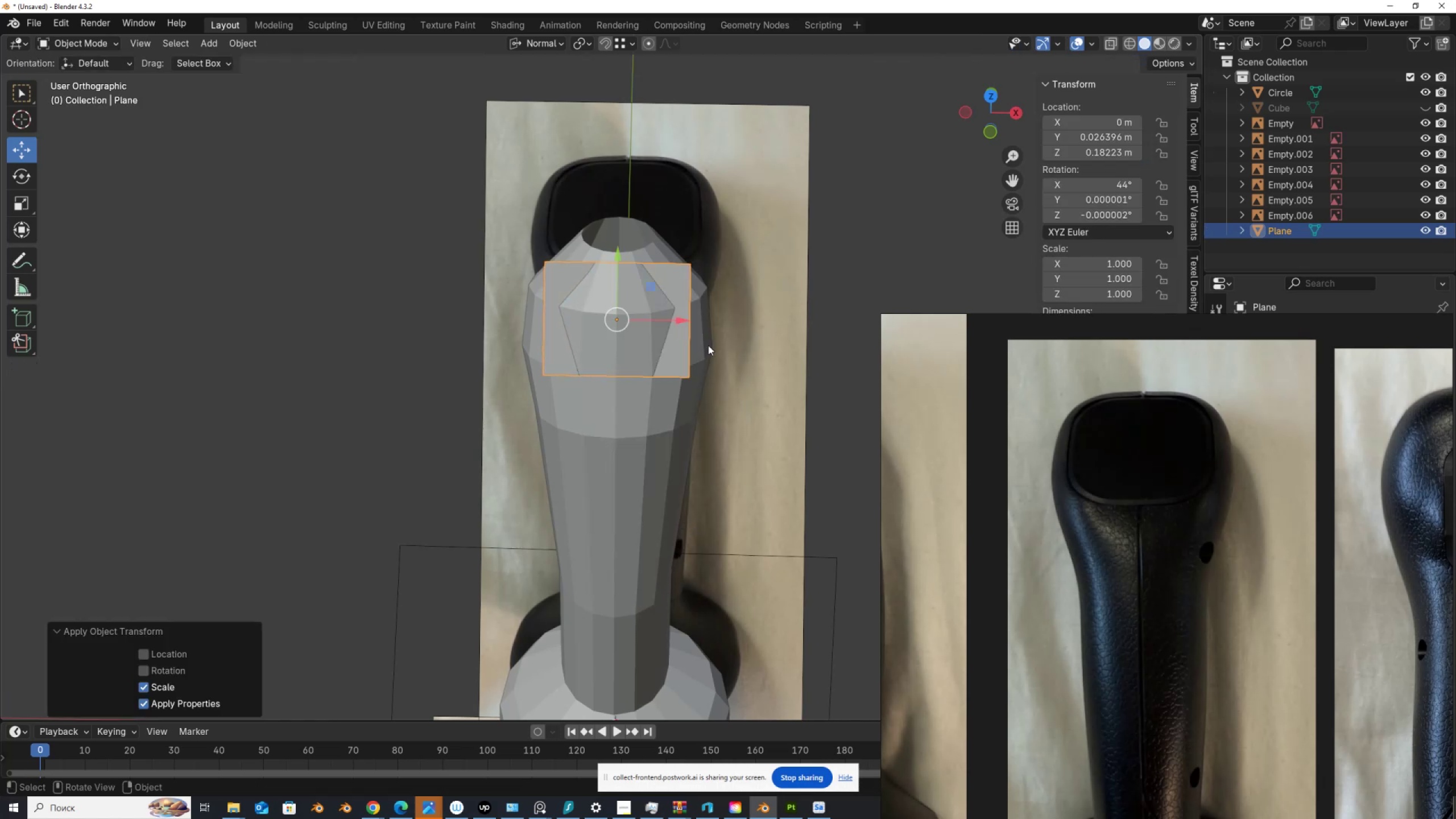 
key(Tab)
 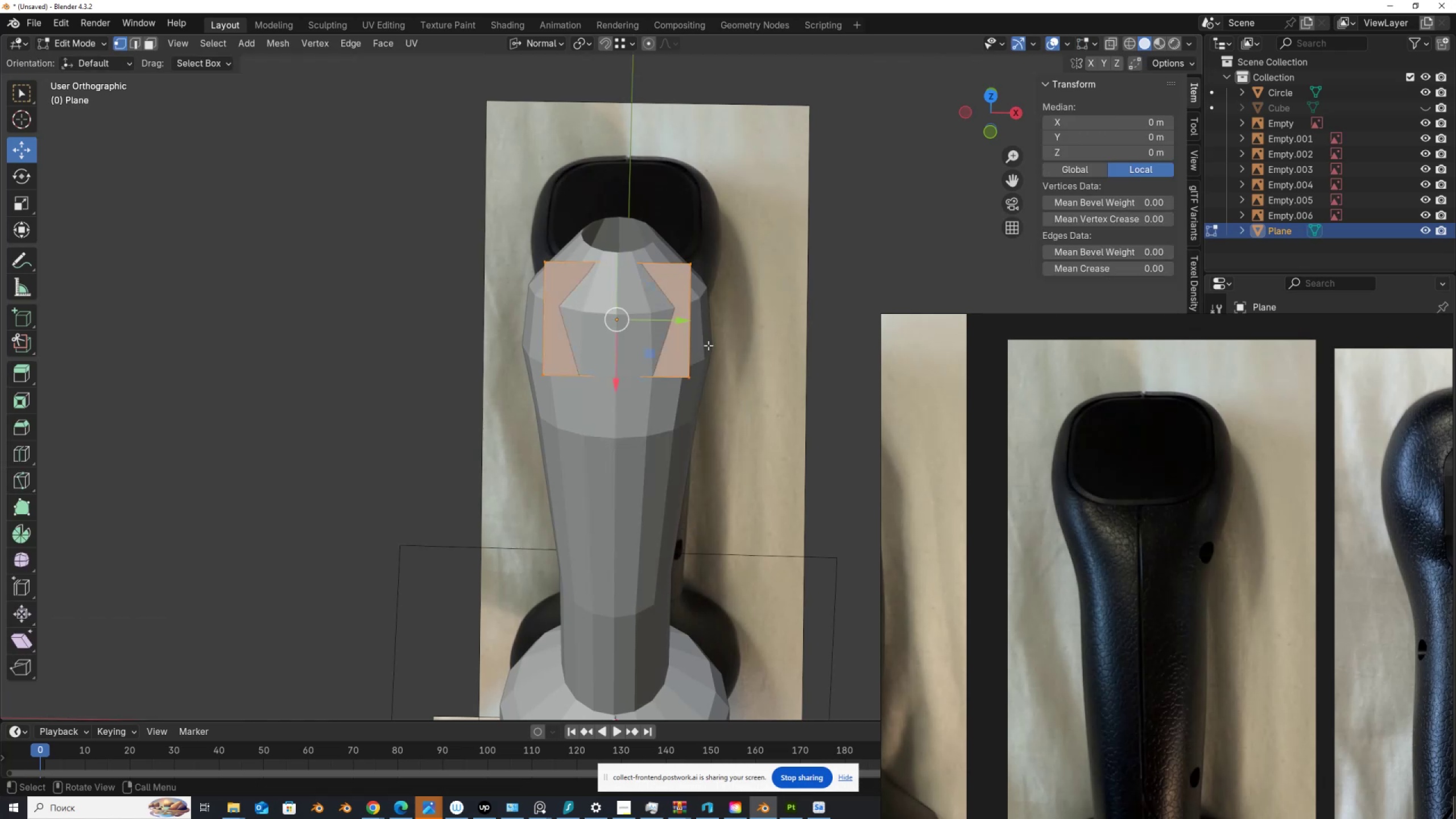 
key(Control+Shift+B)
 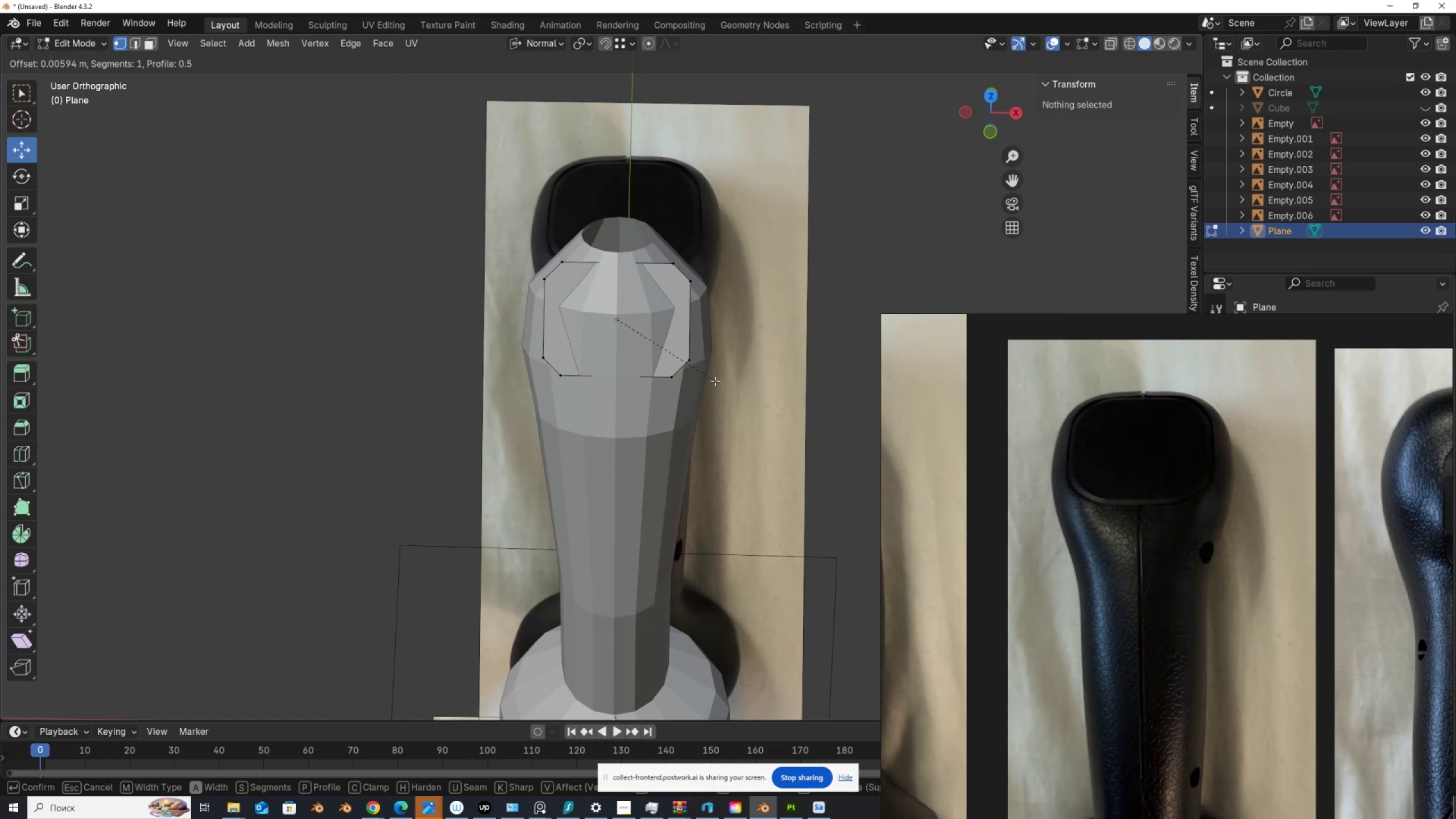 
scroll: coordinate [716, 387], scroll_direction: up, amount: 2.0
 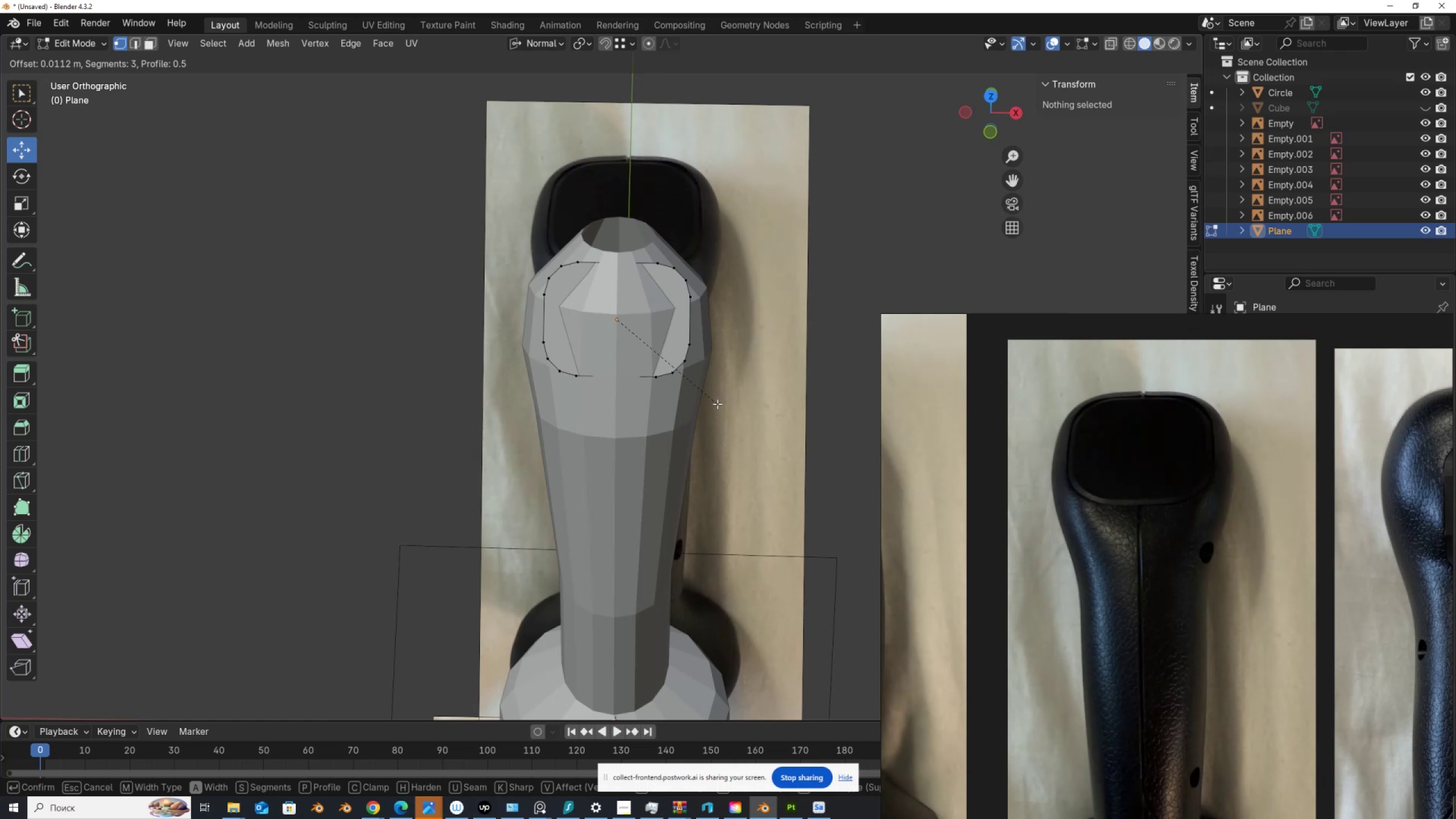 
wait(14.88)
 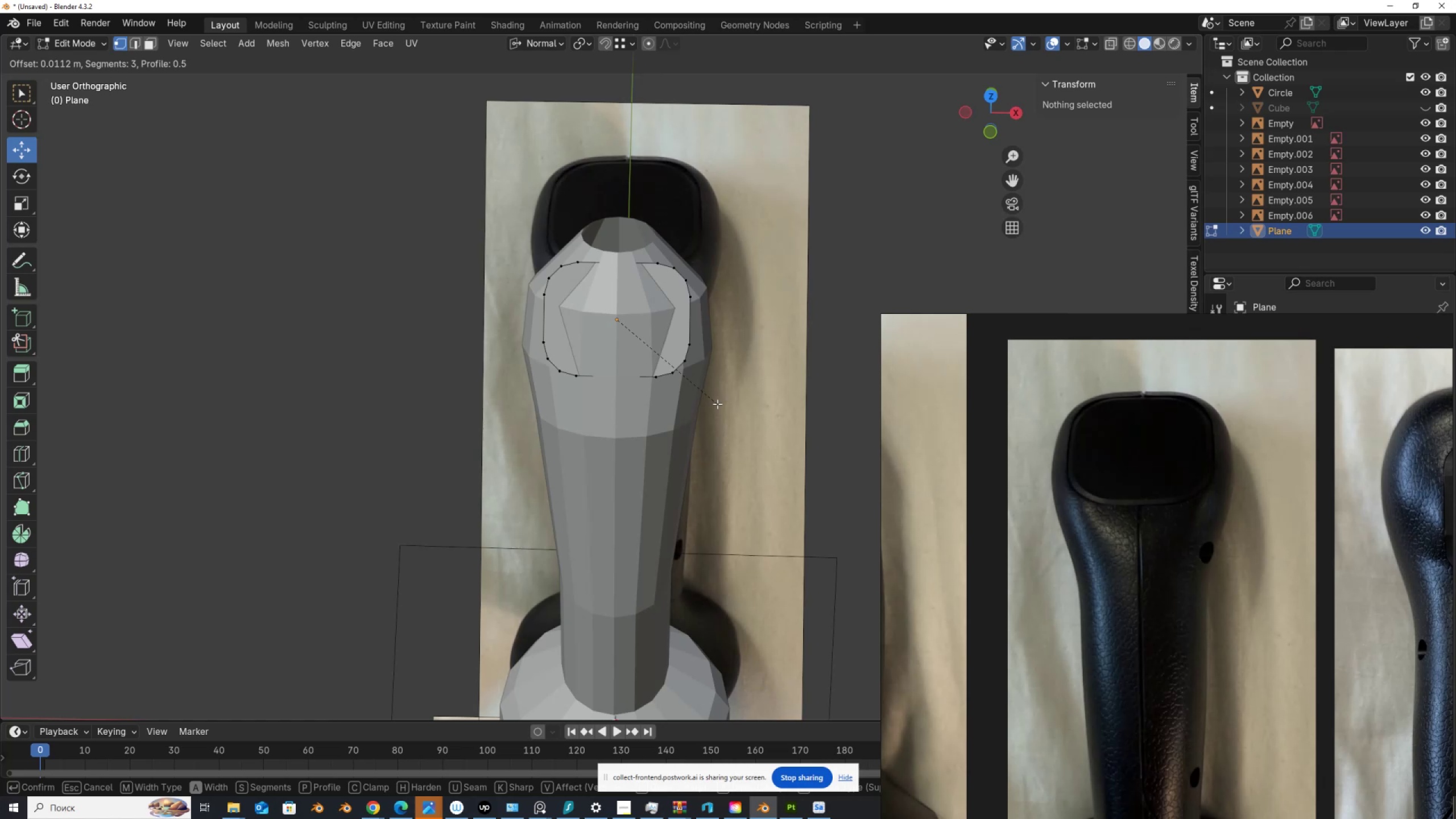 
scroll: coordinate [720, 391], scroll_direction: up, amount: 1.0
 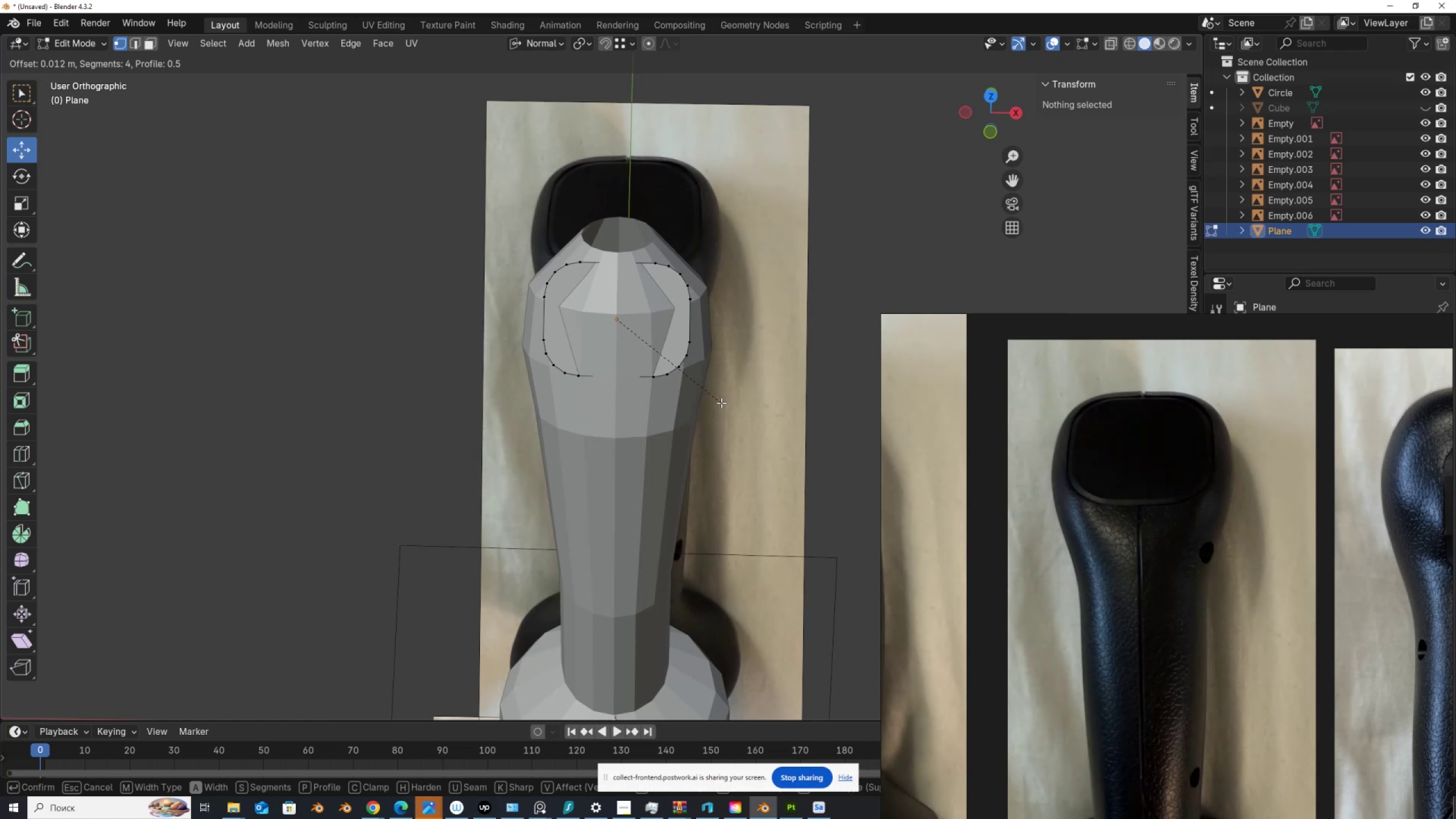 
wait(6.59)
 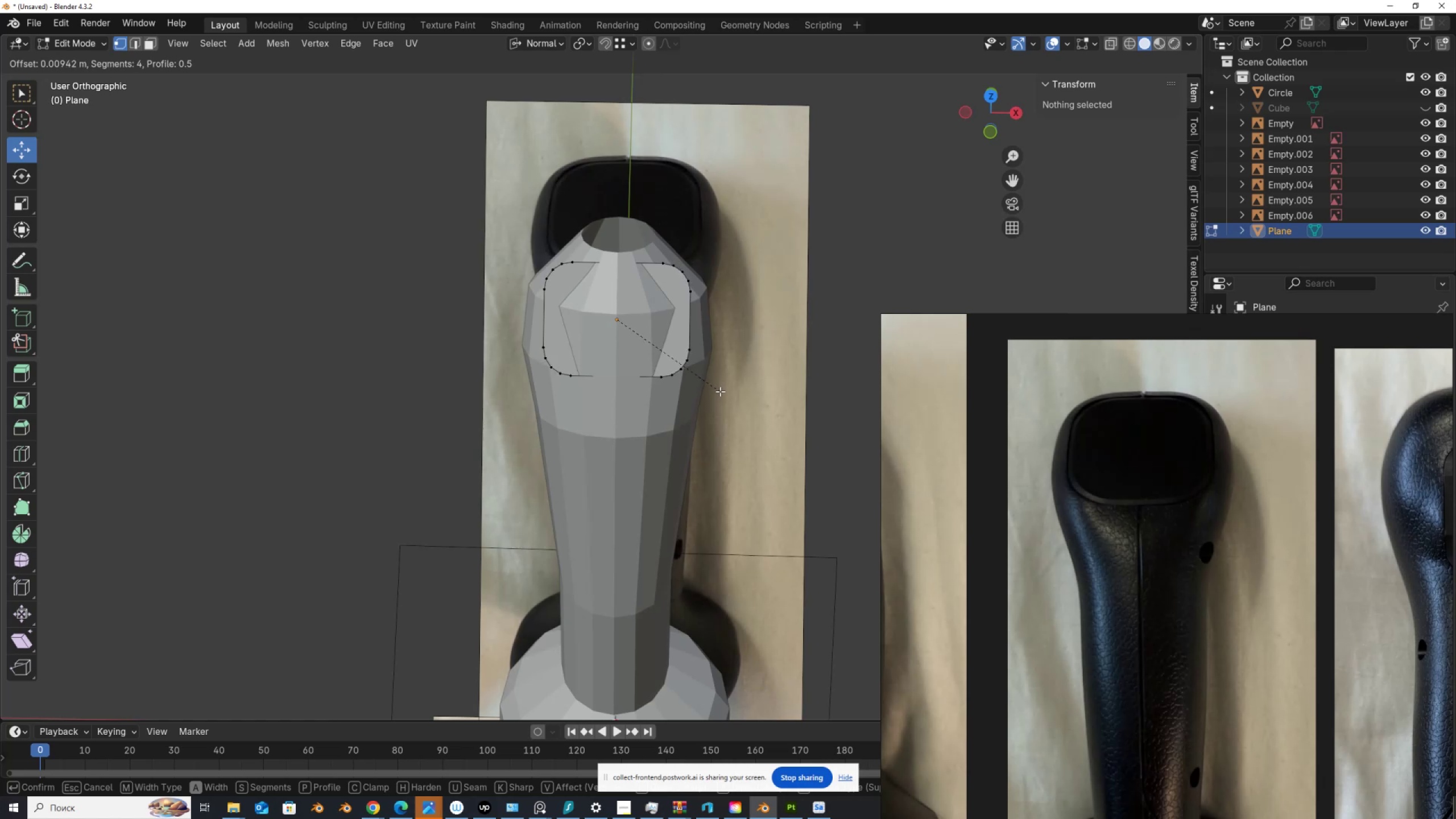 
scroll: coordinate [721, 403], scroll_direction: up, amount: 1.0
 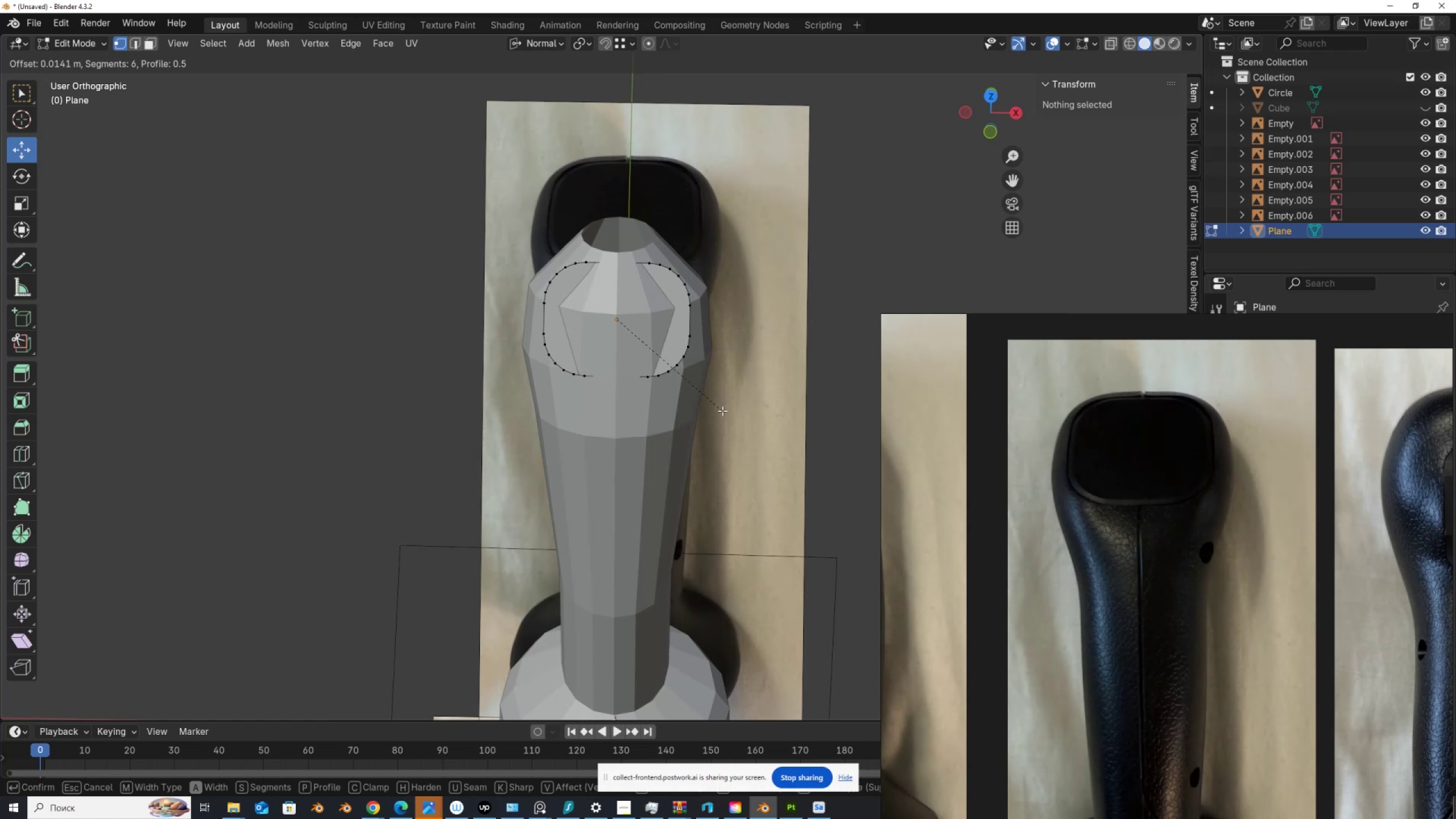 
wait(15.29)
 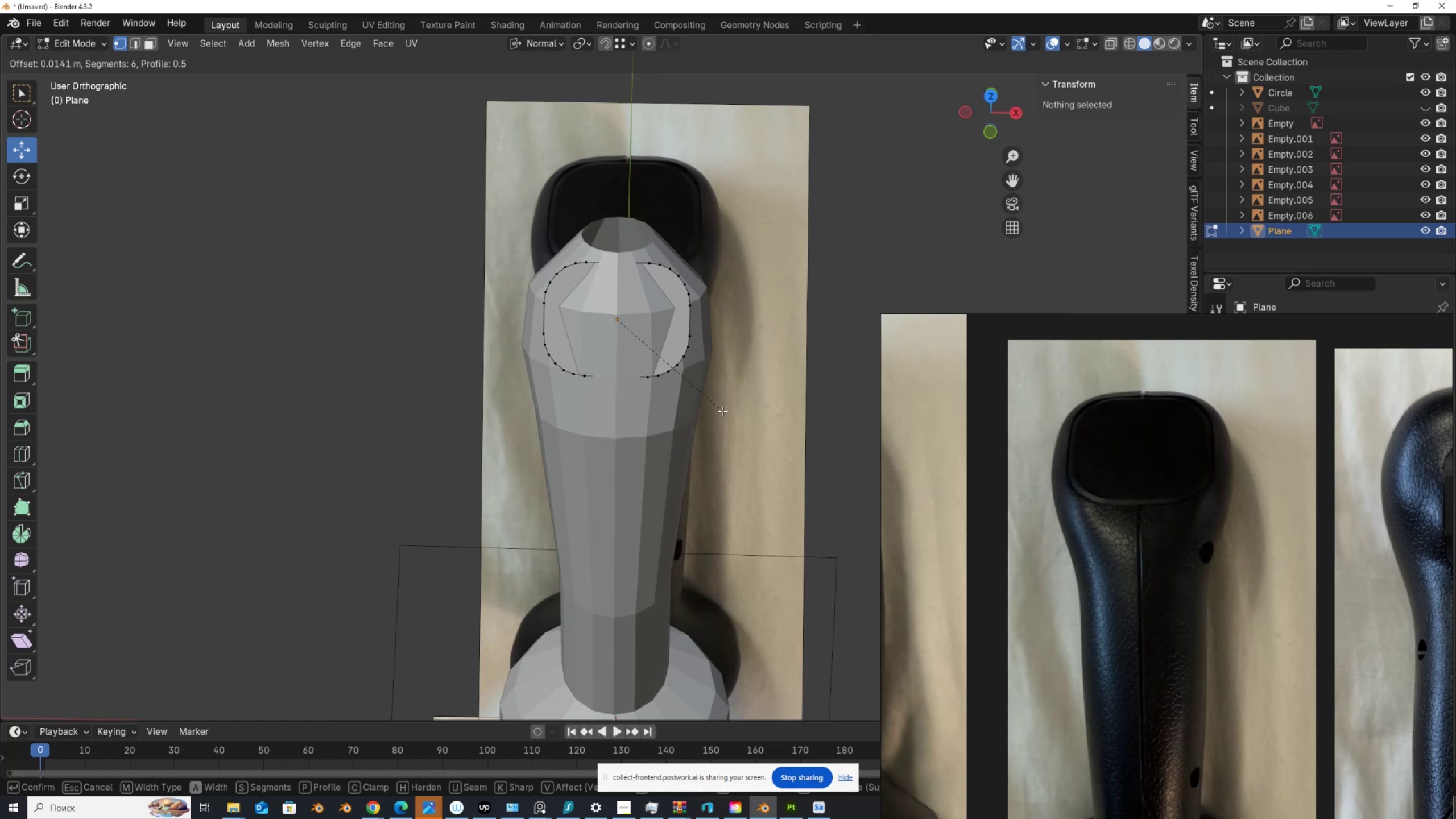 
left_click([722, 402])
 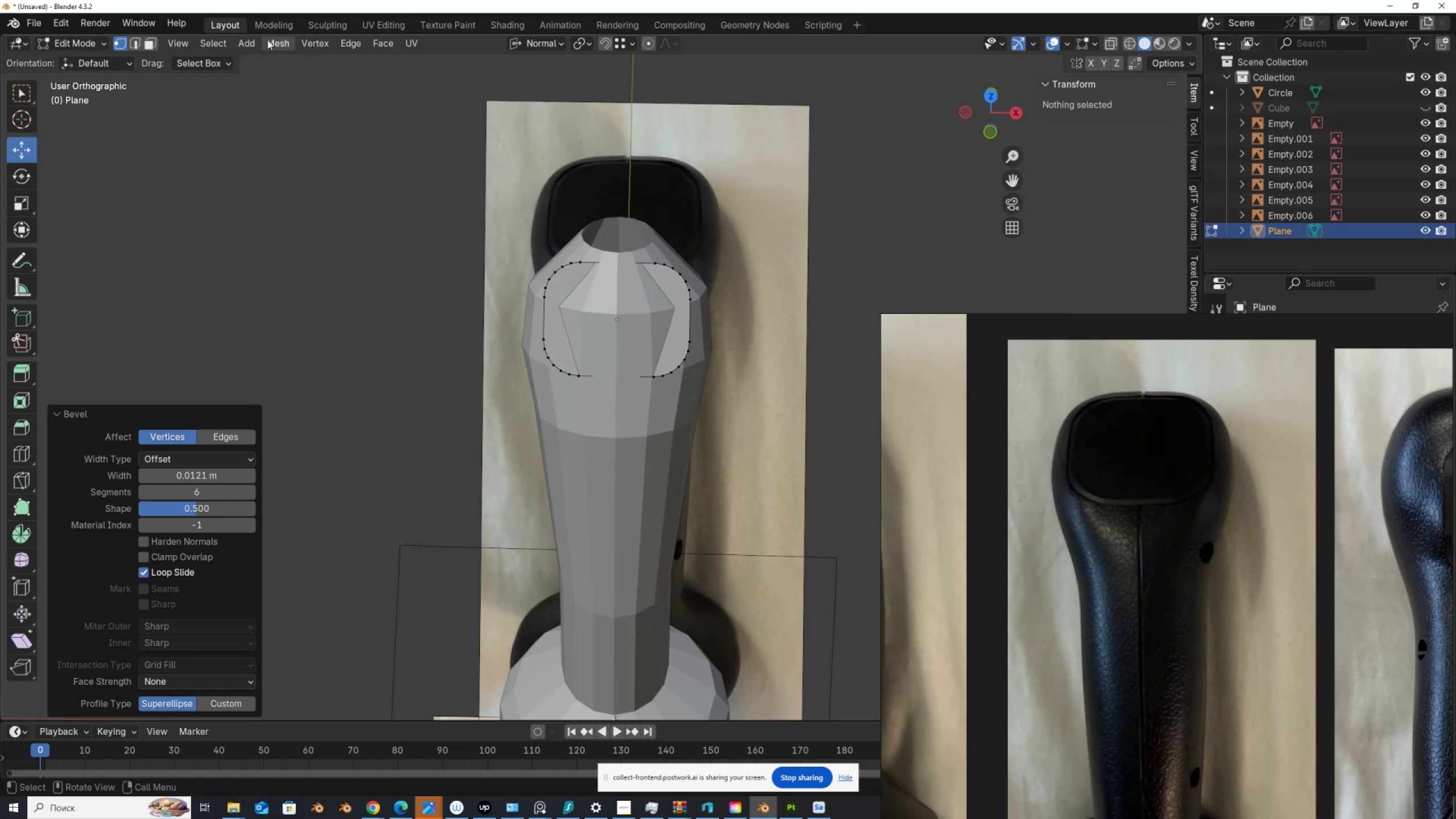 
left_click([184, 44])
 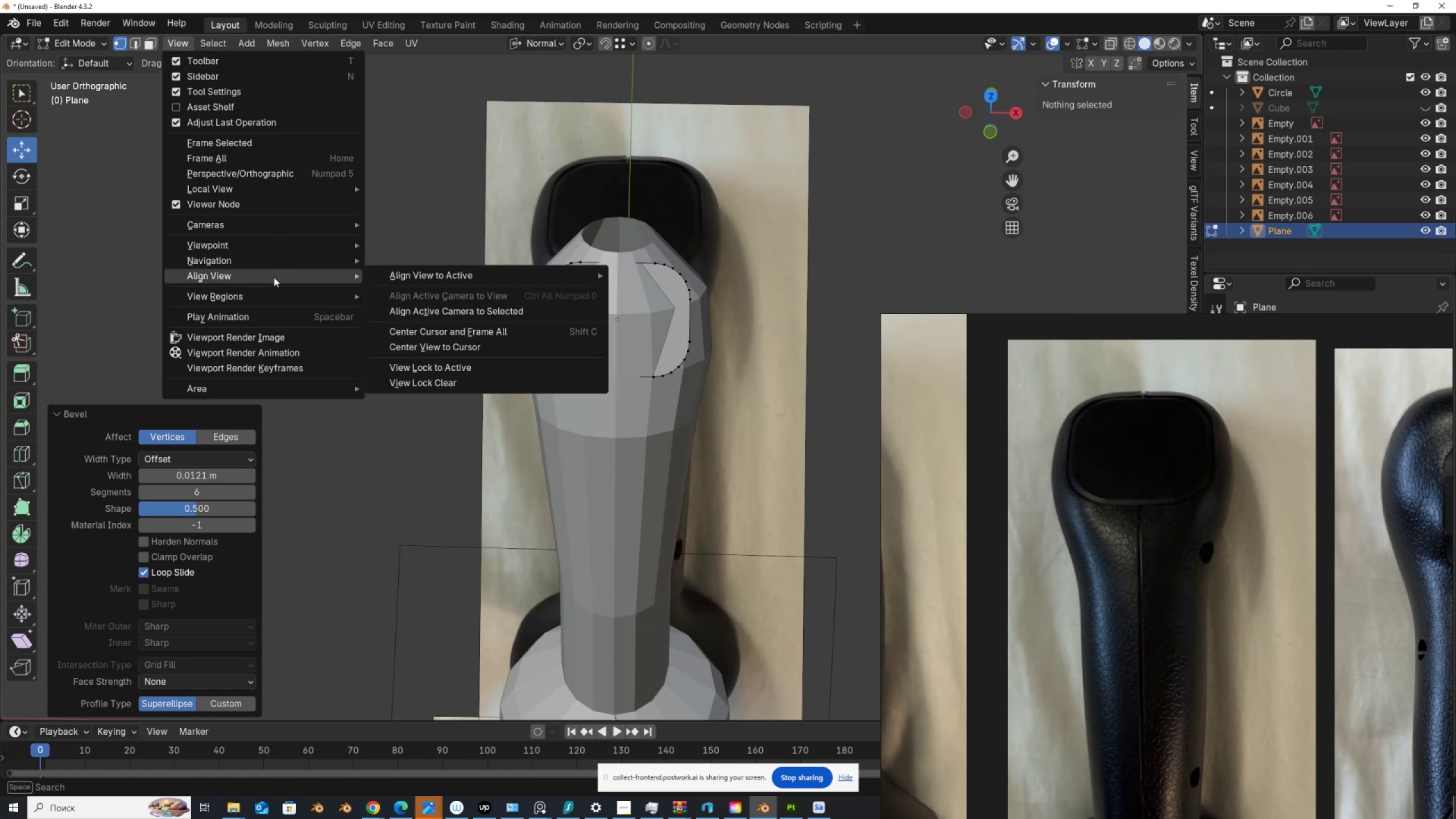 
left_click([655, 272])
 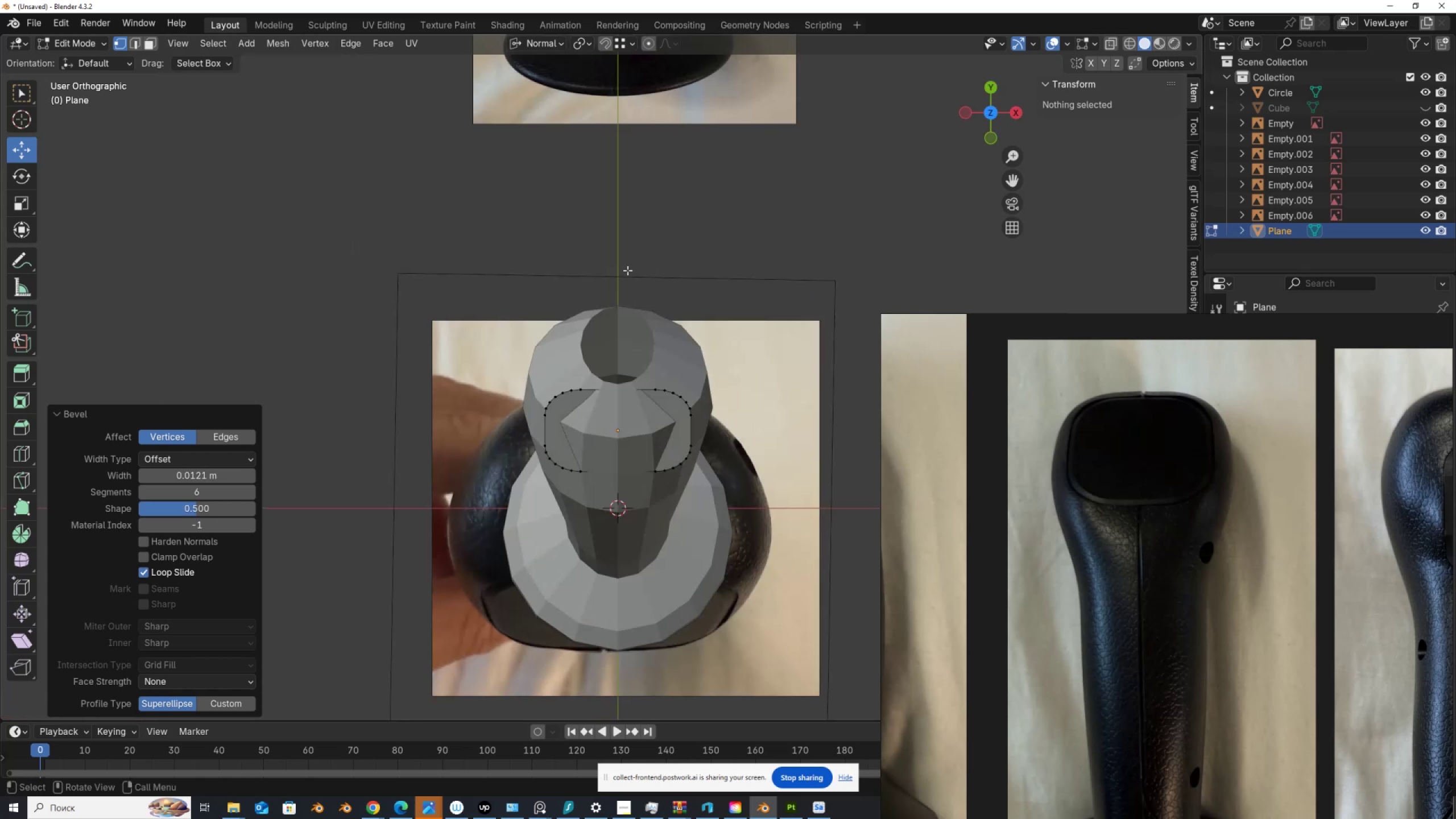 
key(Tab)
 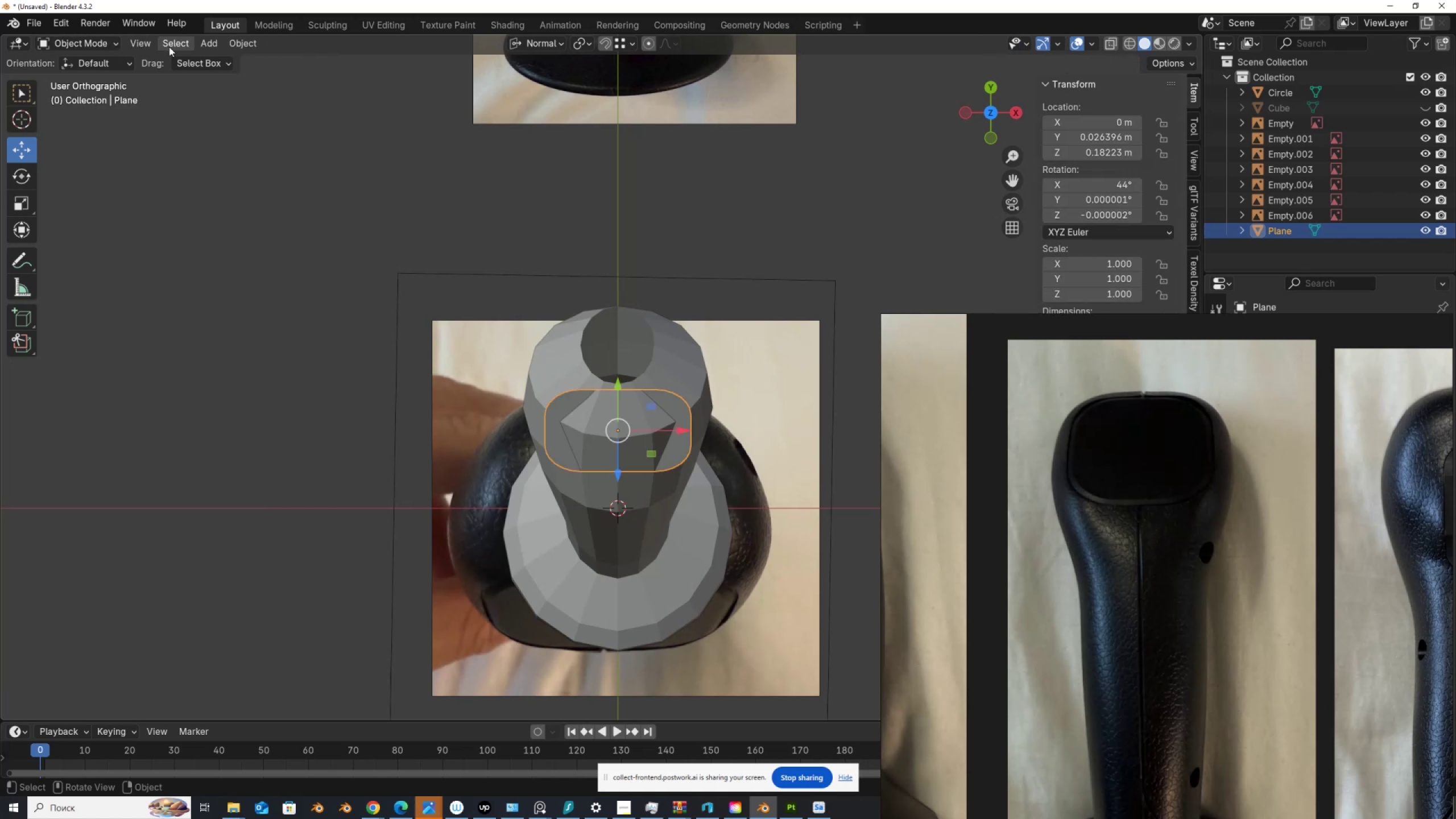 
left_click([142, 40])
 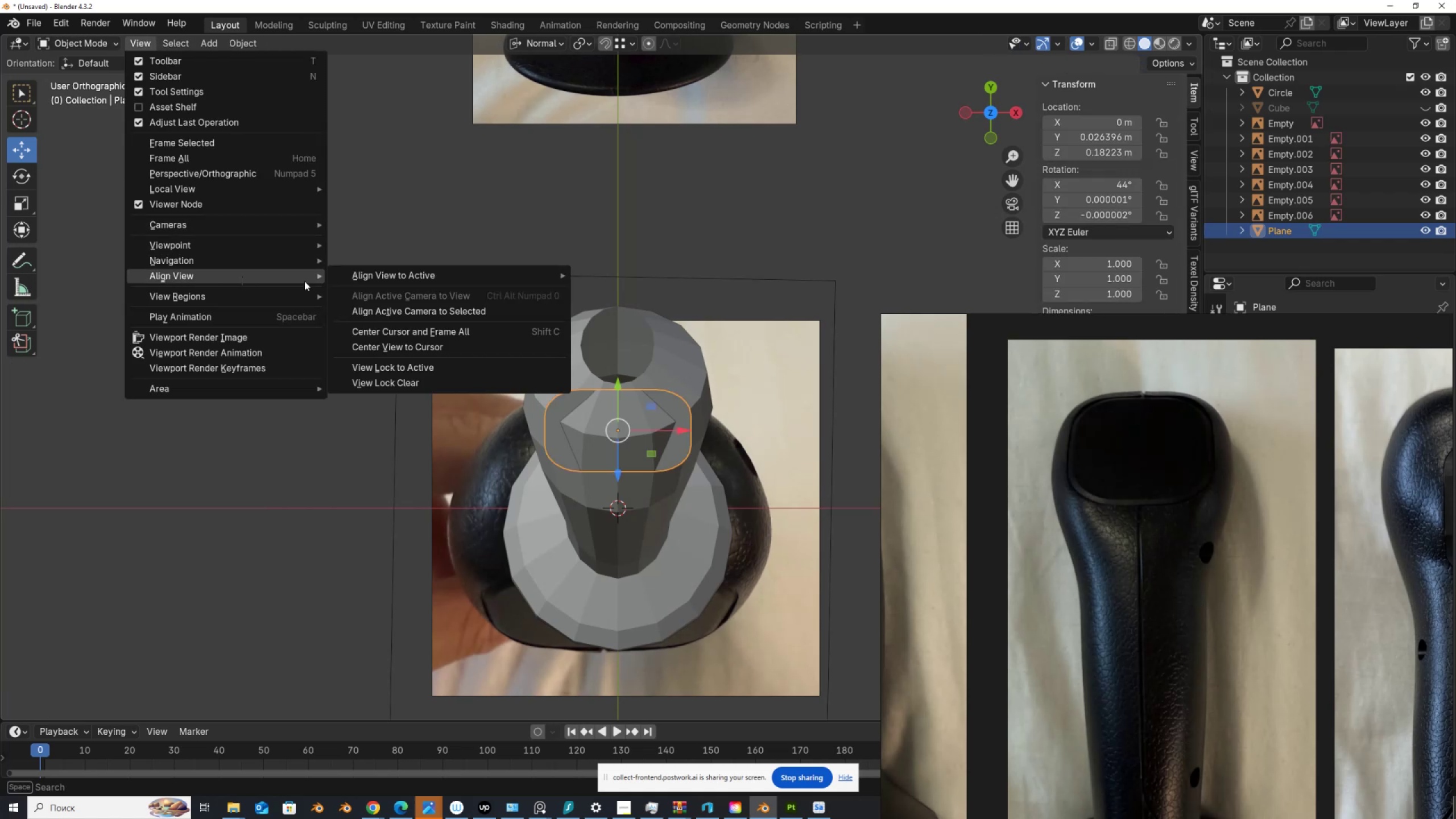 
left_click([616, 279])
 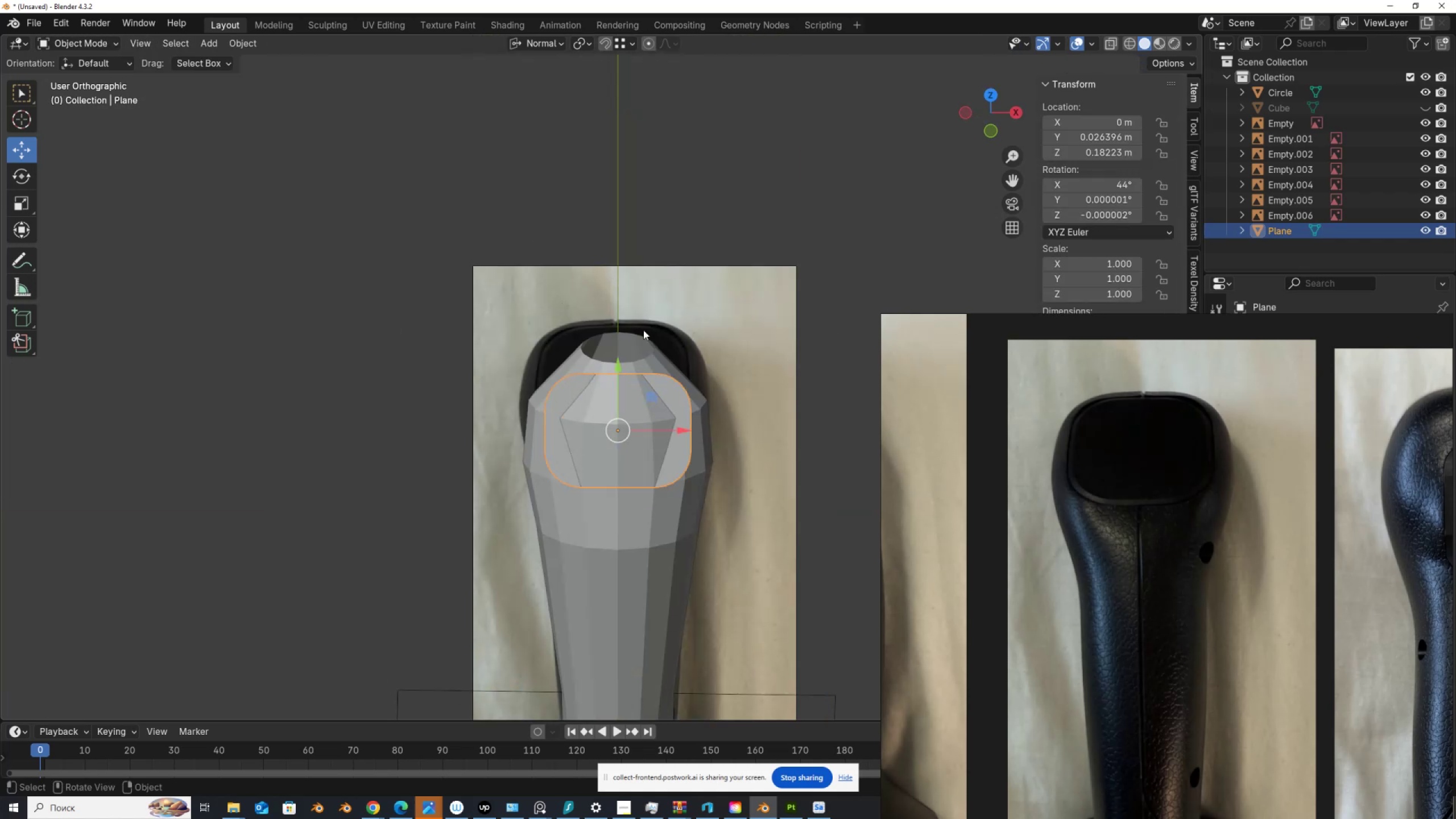 
key(Alt+AltLeft)
 